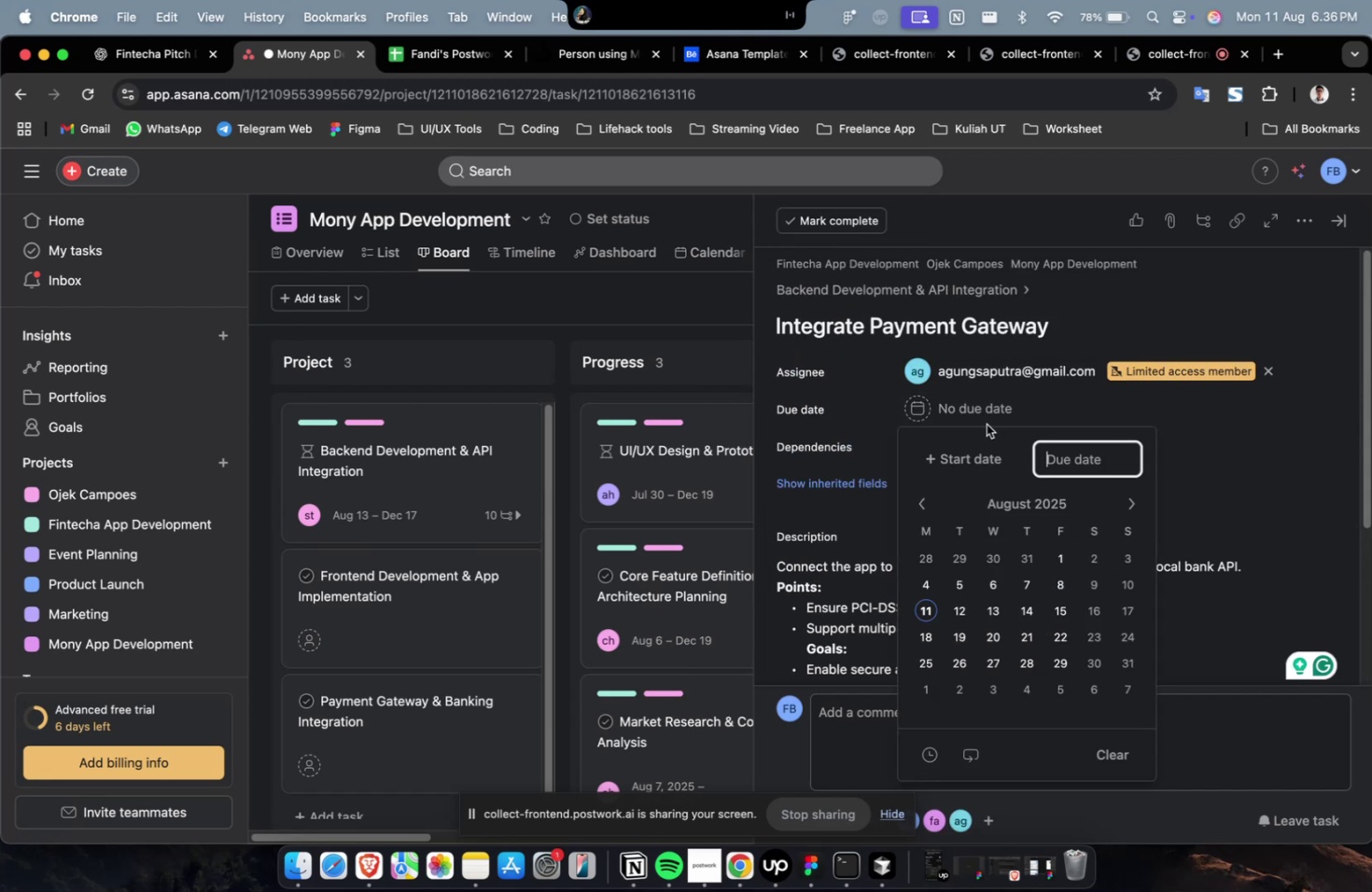 
triple_click([979, 456])
 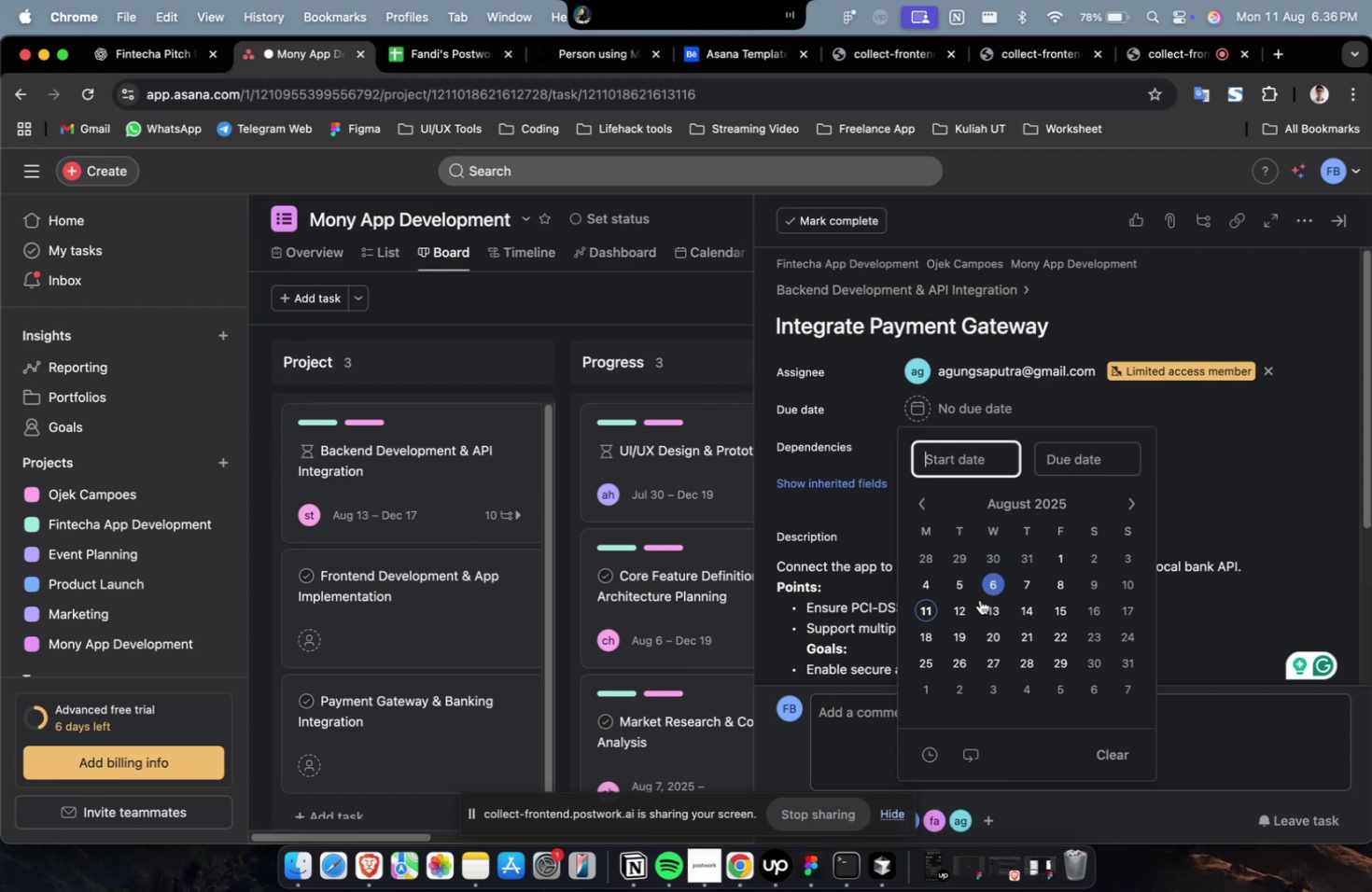 
triple_click([964, 611])
 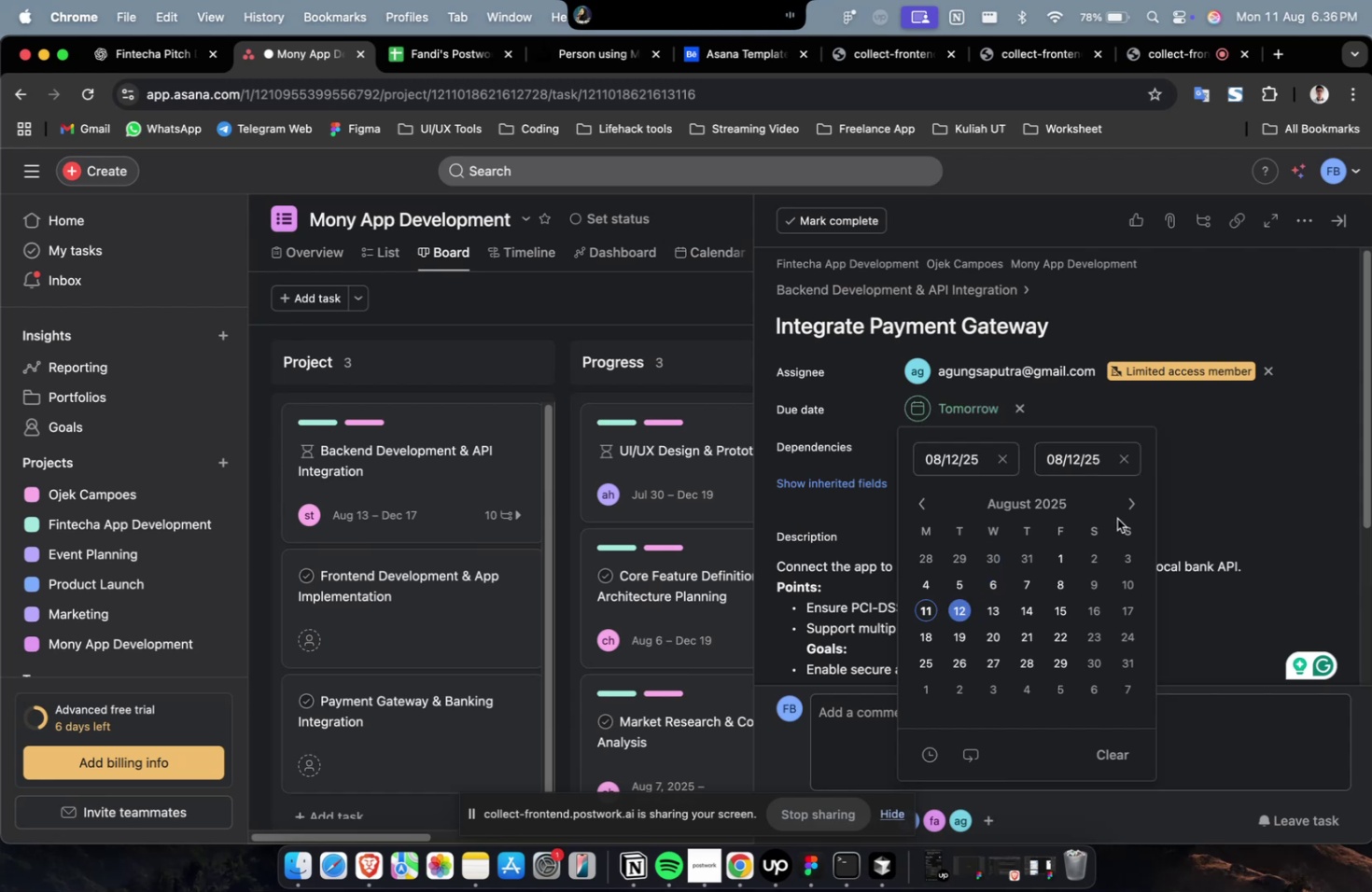 
triple_click([1123, 503])
 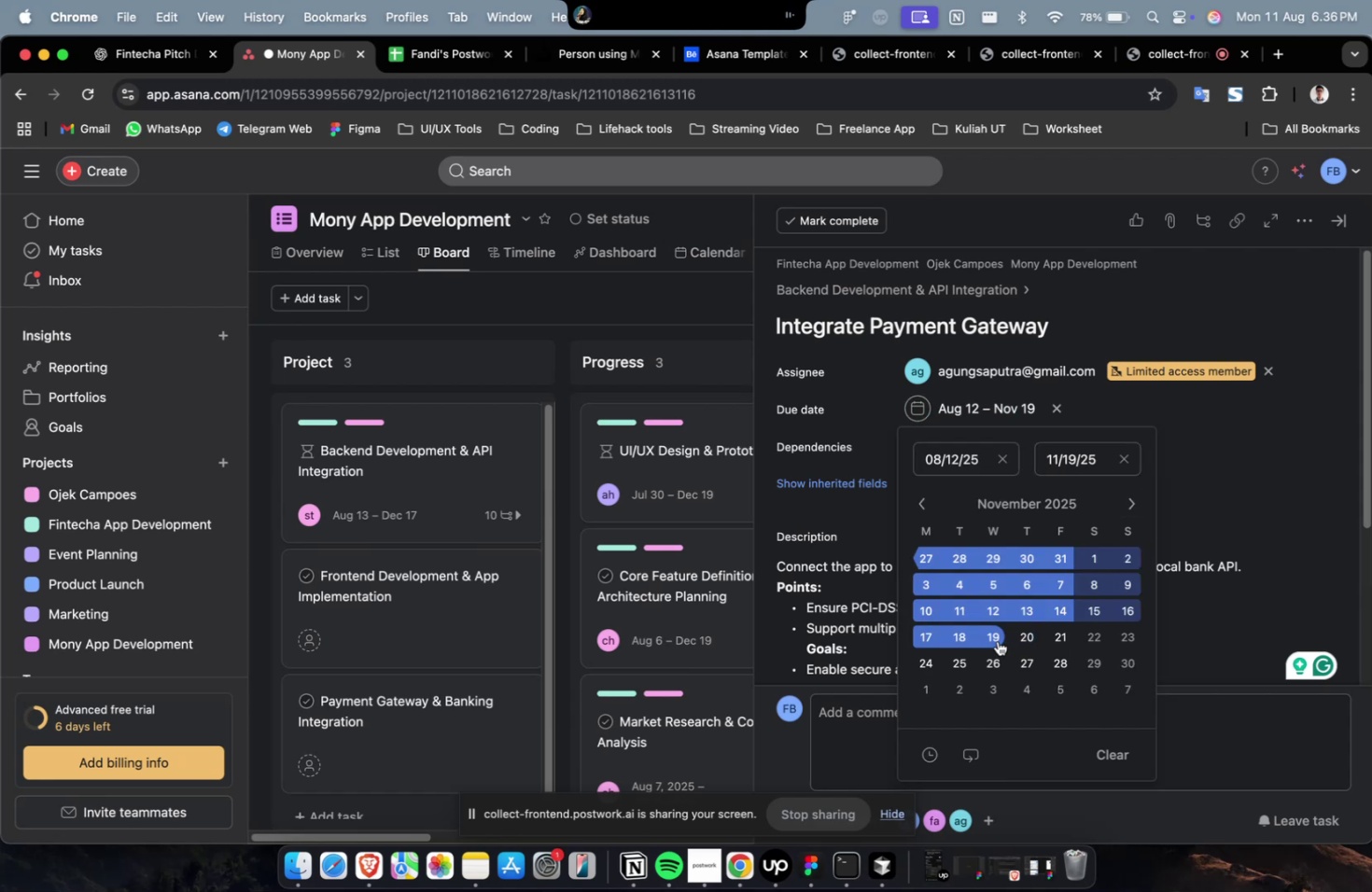 
triple_click([1212, 471])
 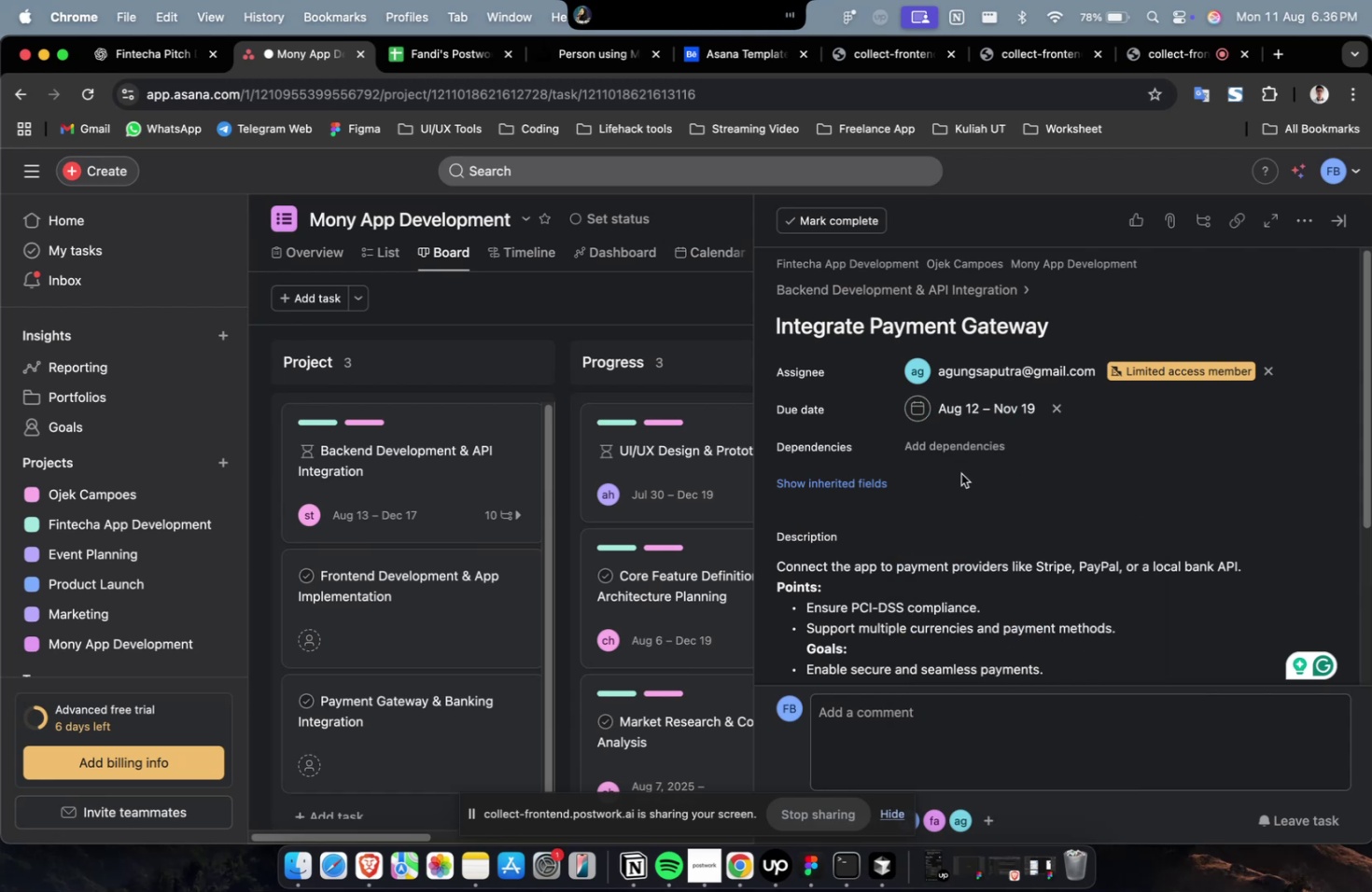 
triple_click([965, 458])
 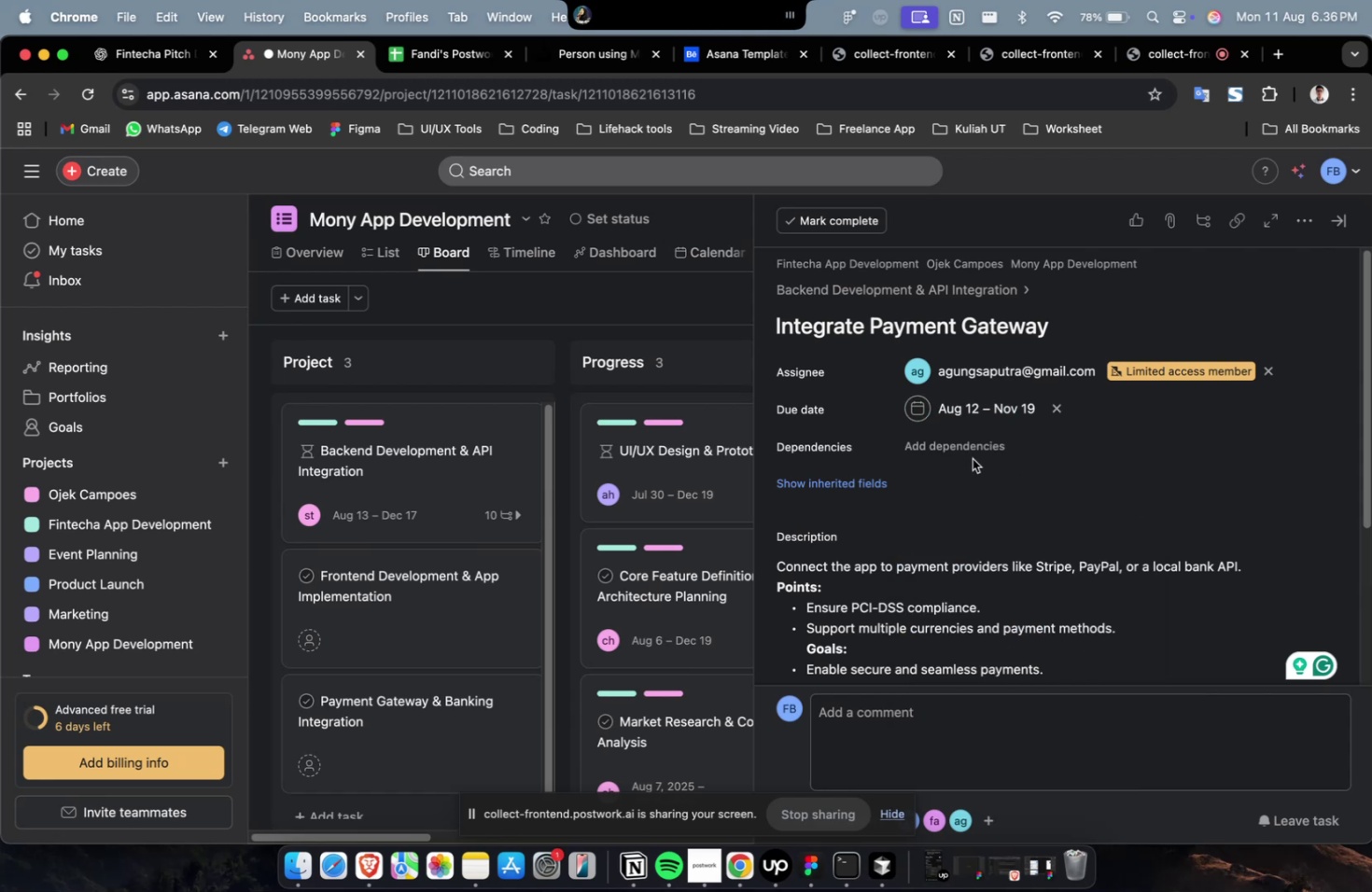 
triple_click([987, 450])
 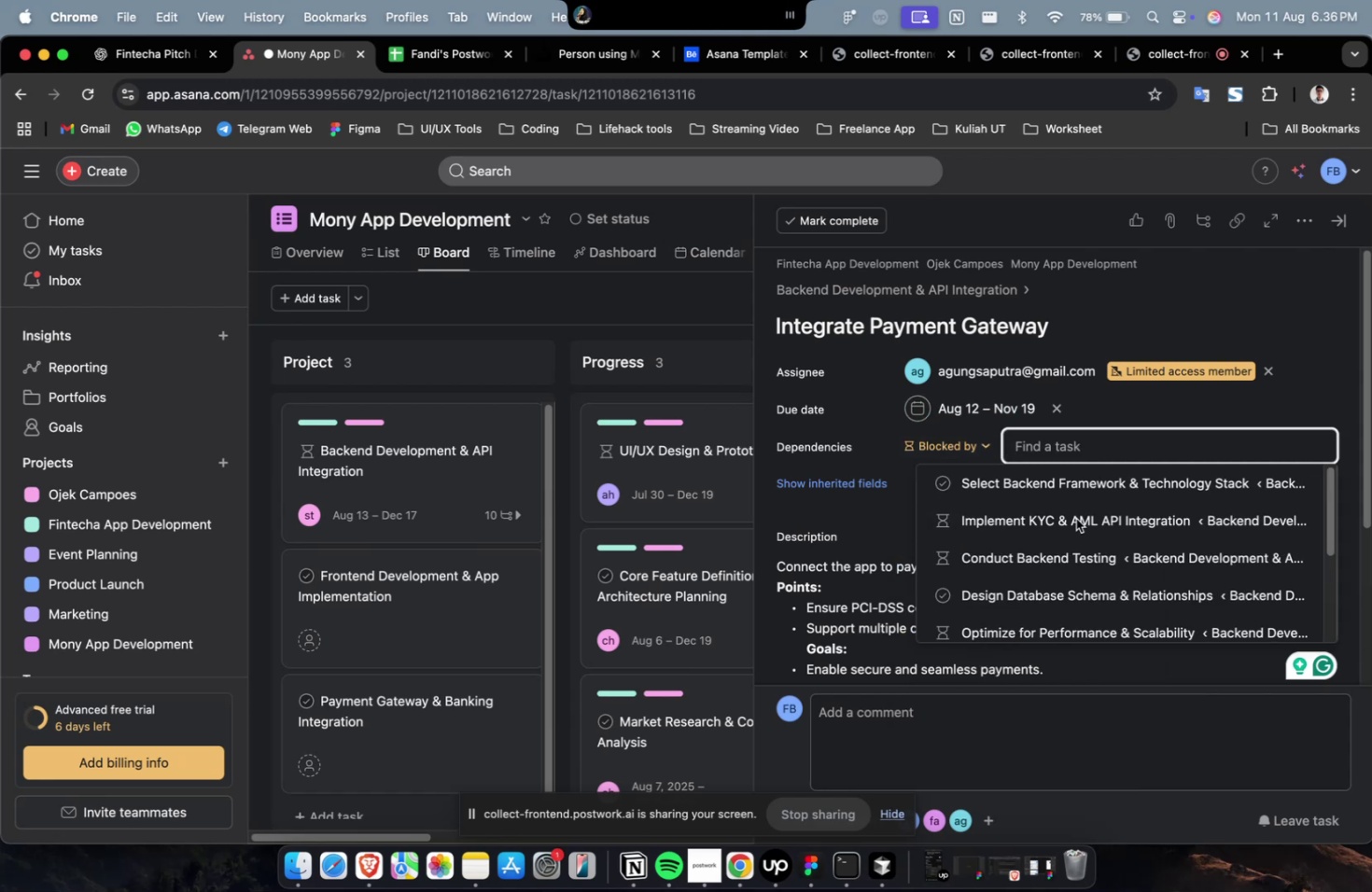 
left_click([1060, 485])
 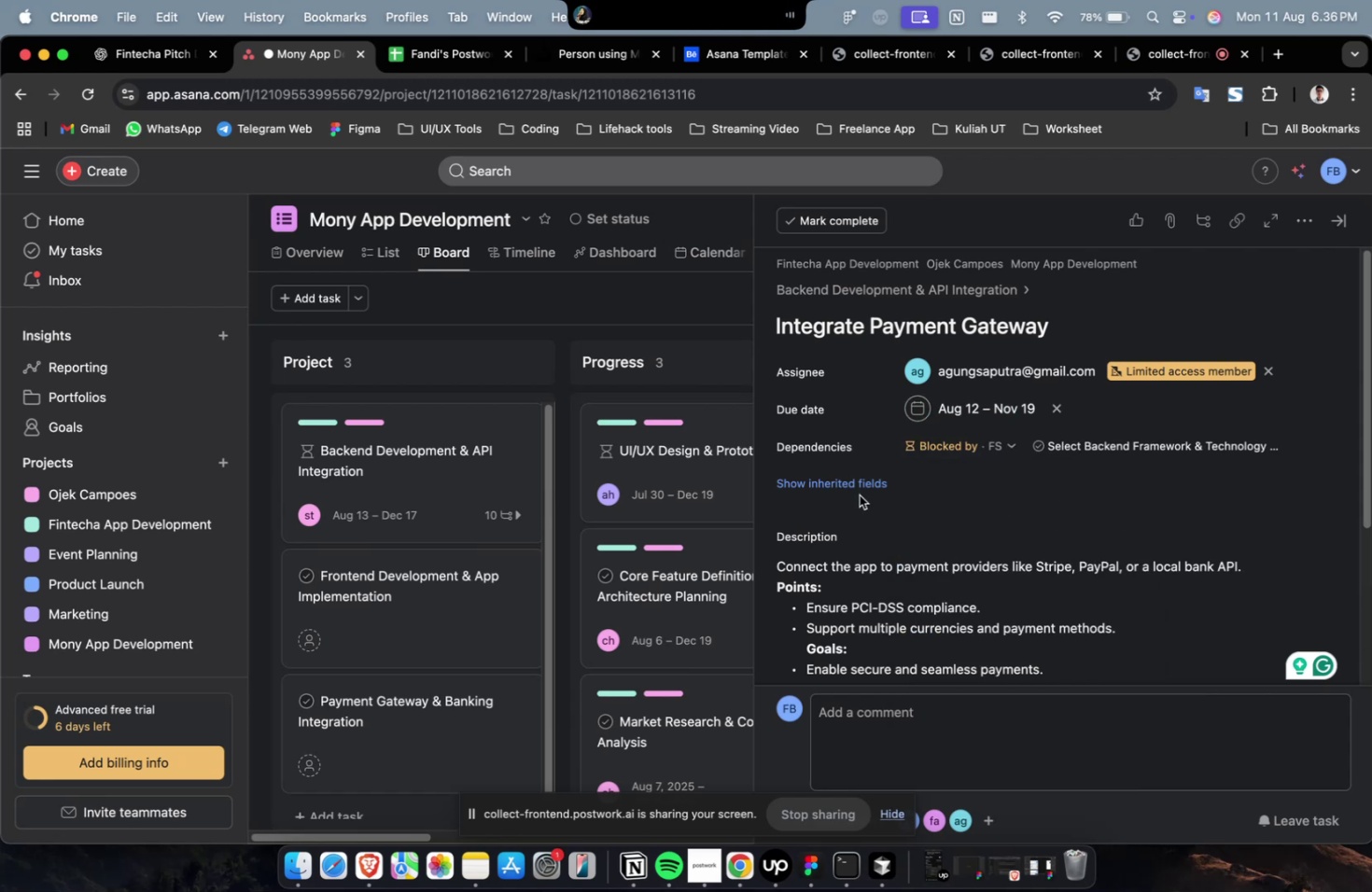 
triple_click([858, 487])
 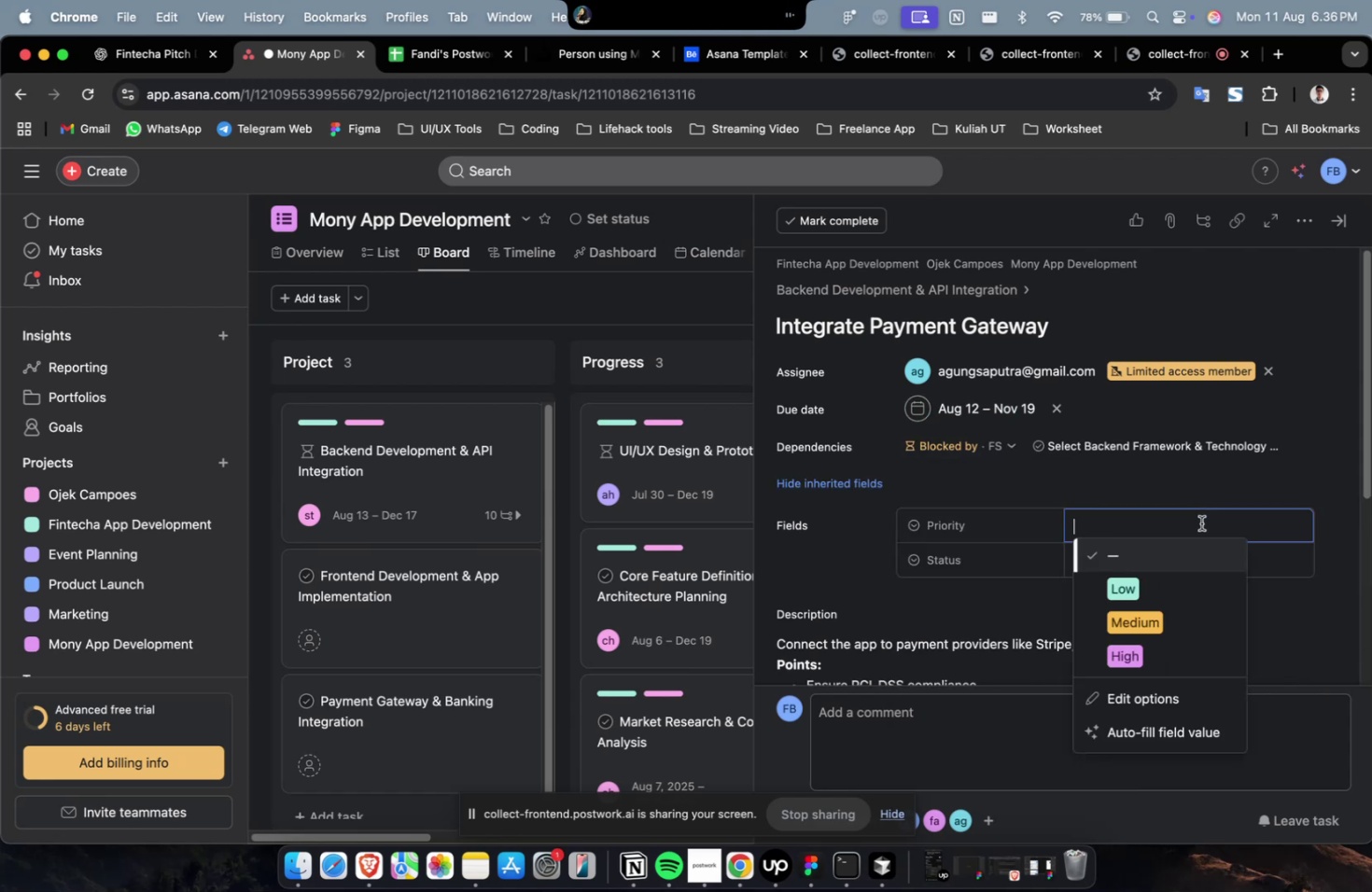 
triple_click([1163, 627])
 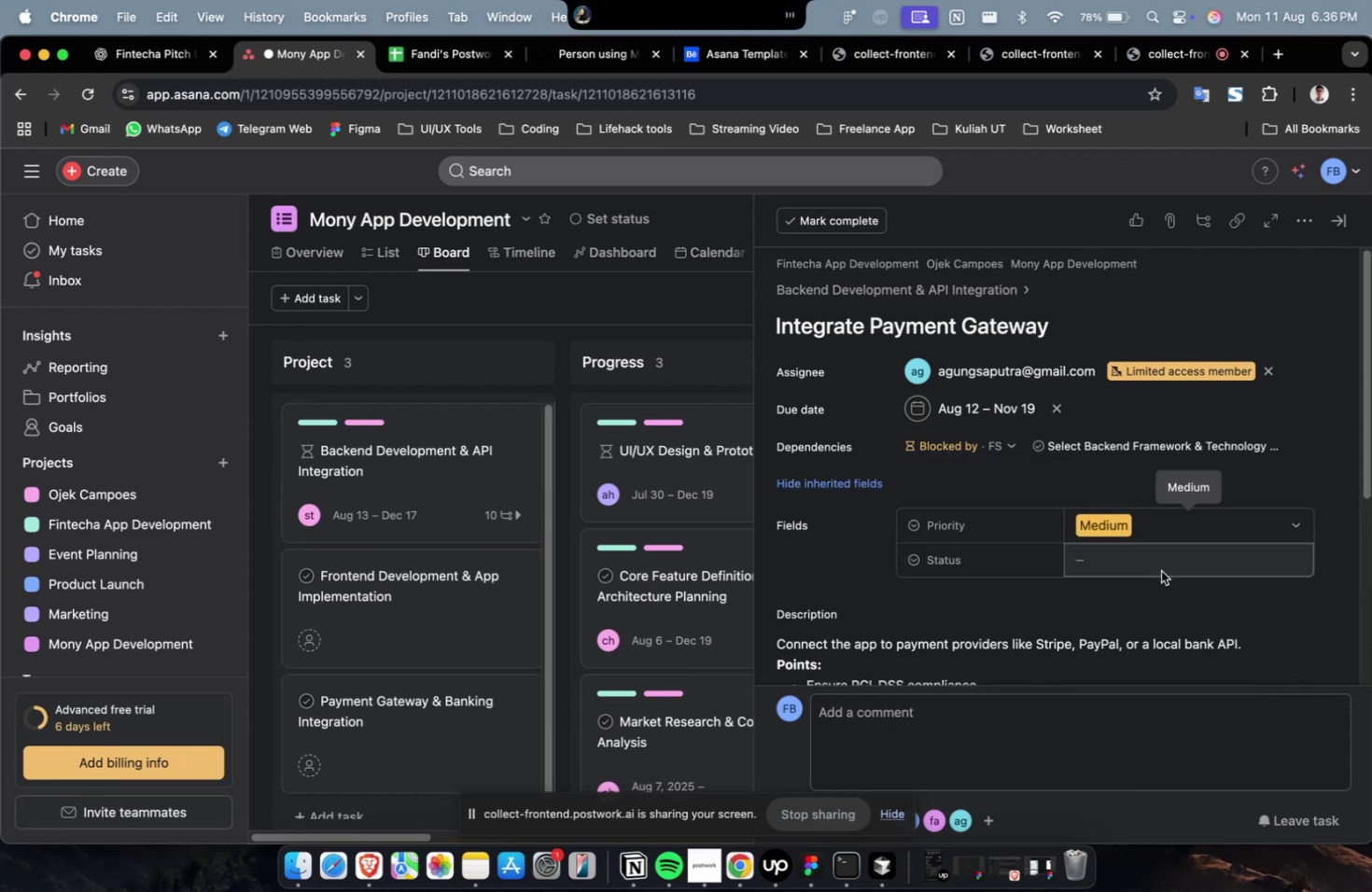 
triple_click([1160, 551])
 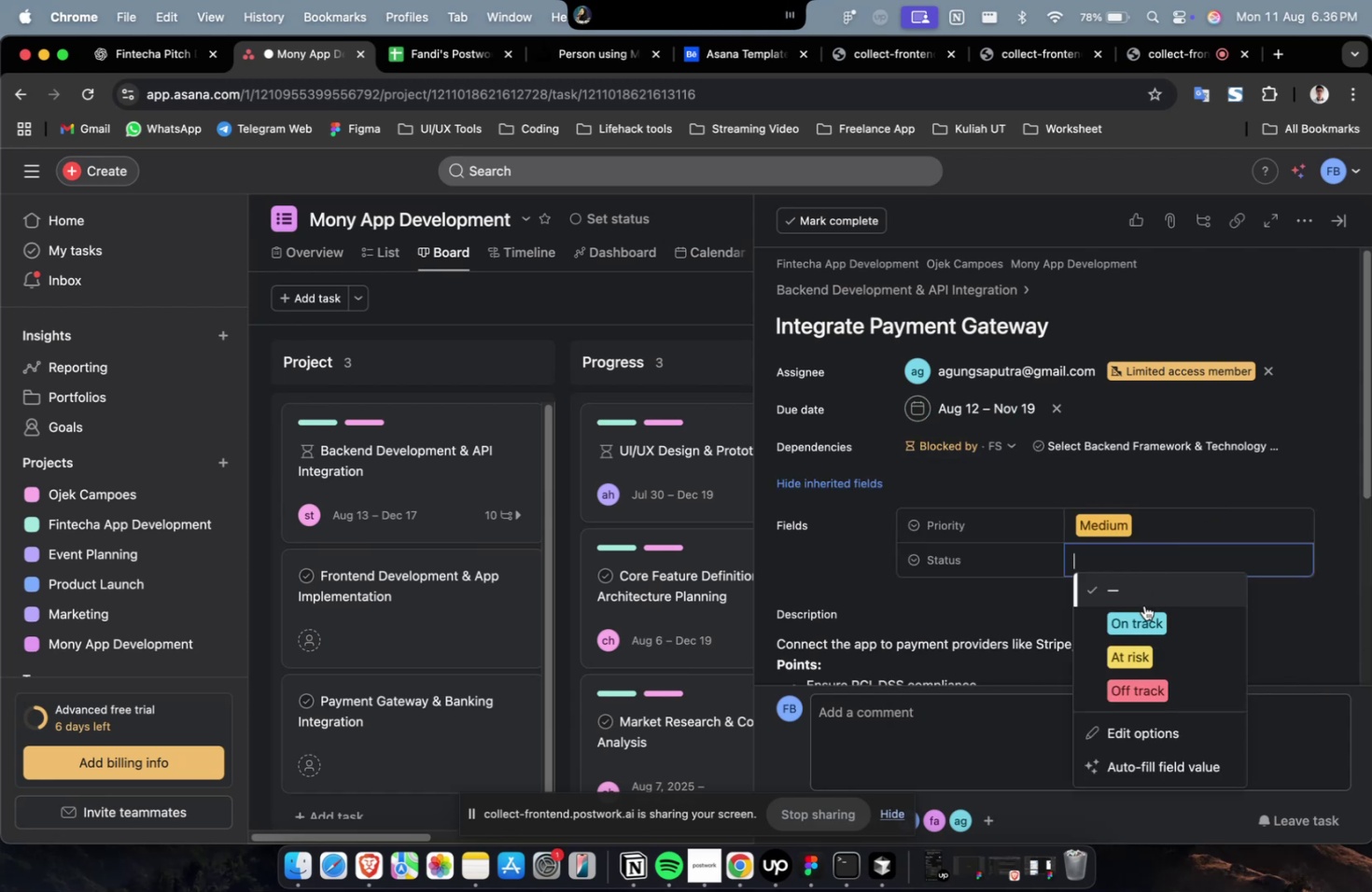 
triple_click([1141, 619])
 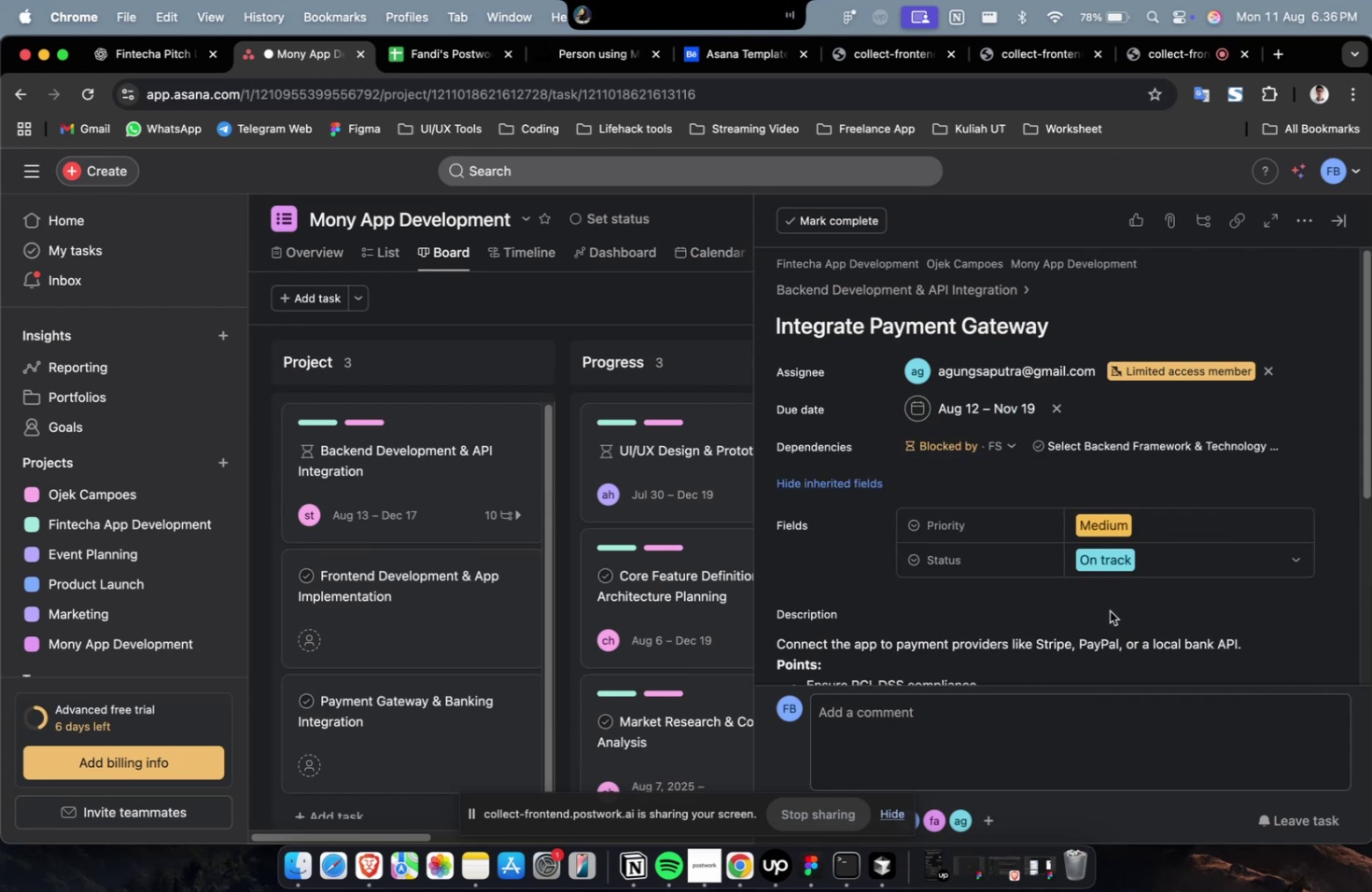 
scroll: coordinate [1108, 610], scroll_direction: down, amount: 38.0
 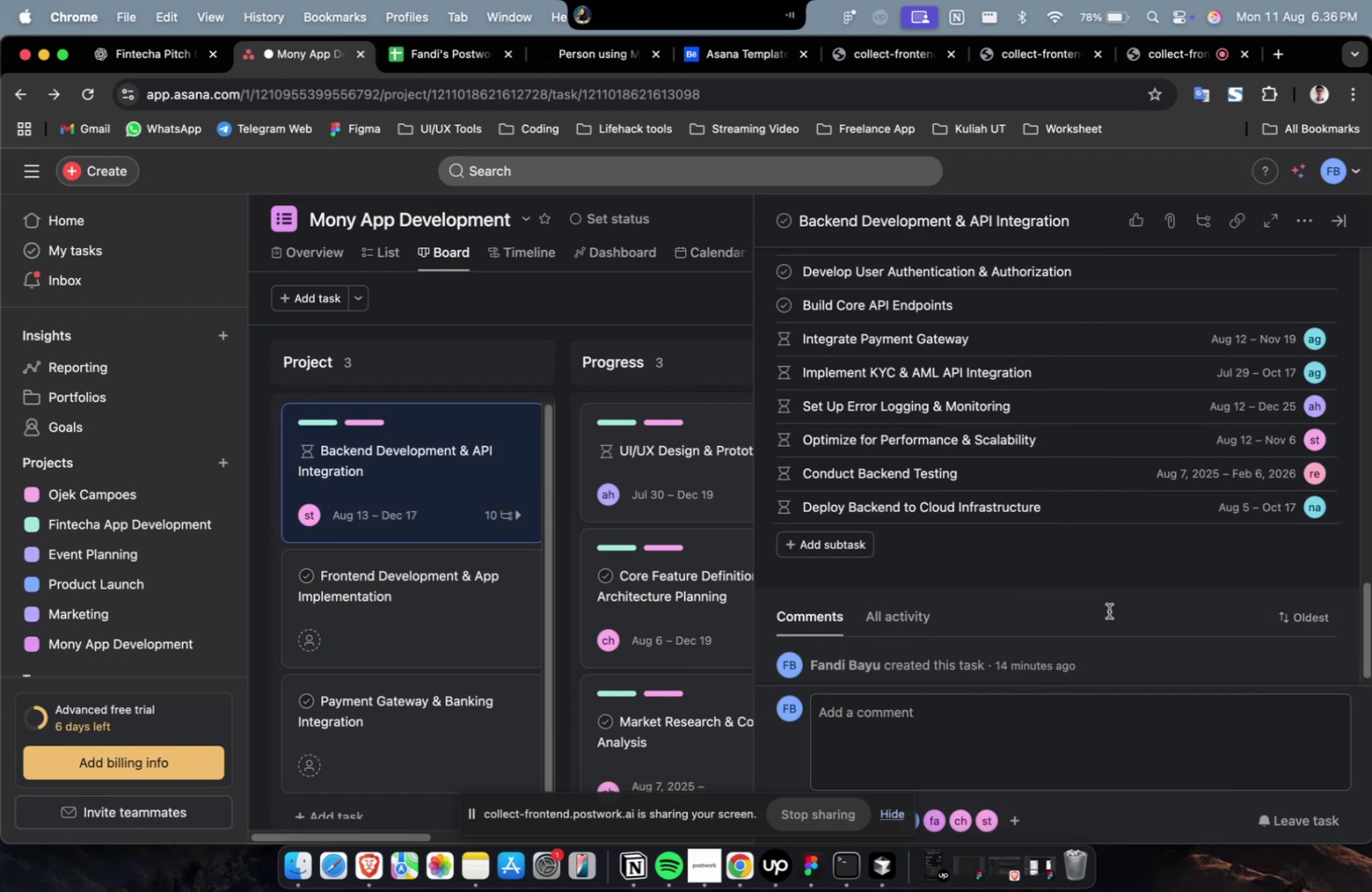 
scroll: coordinate [1194, 415], scroll_direction: up, amount: 4.0
 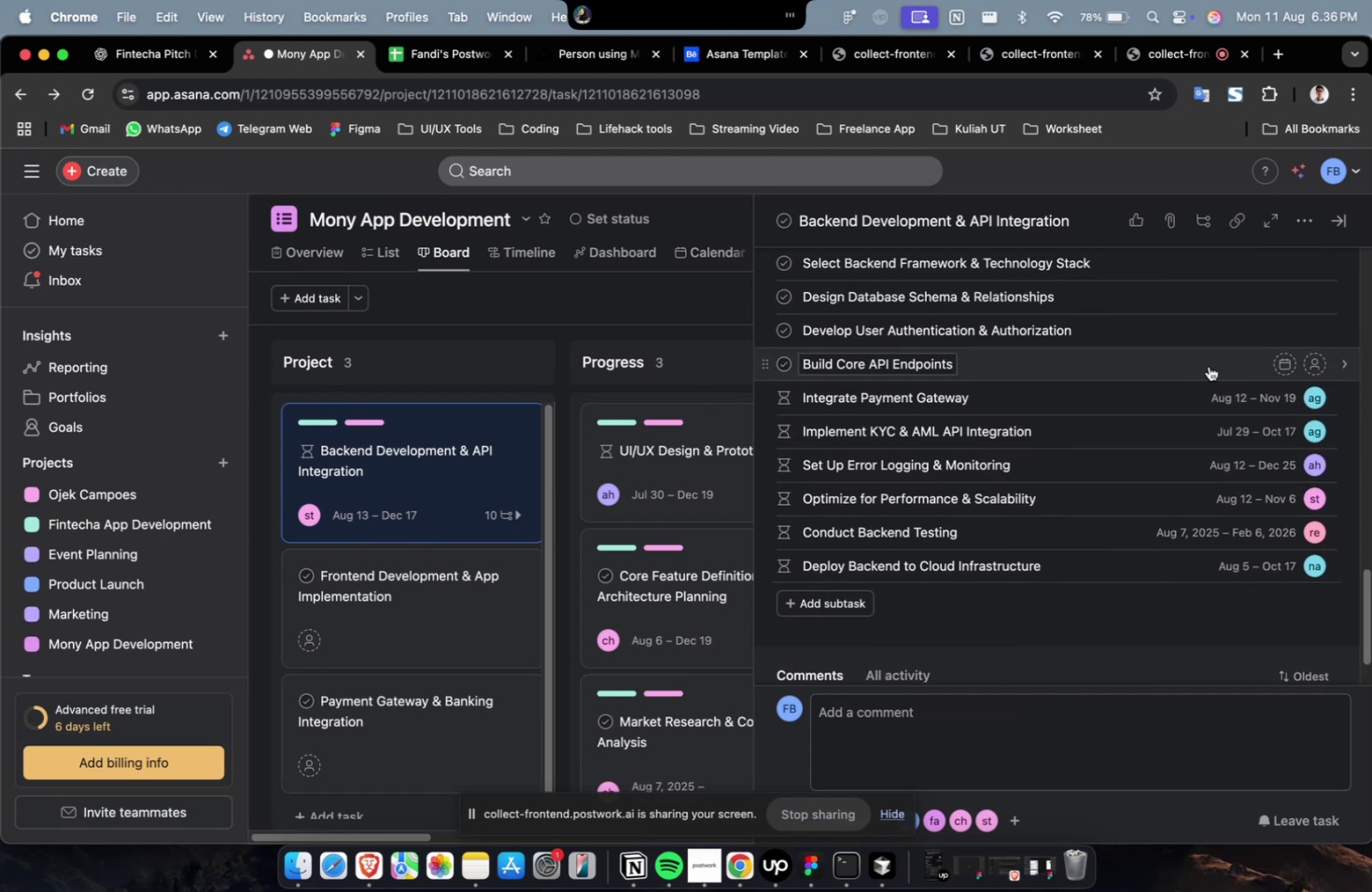 
left_click([1211, 355])
 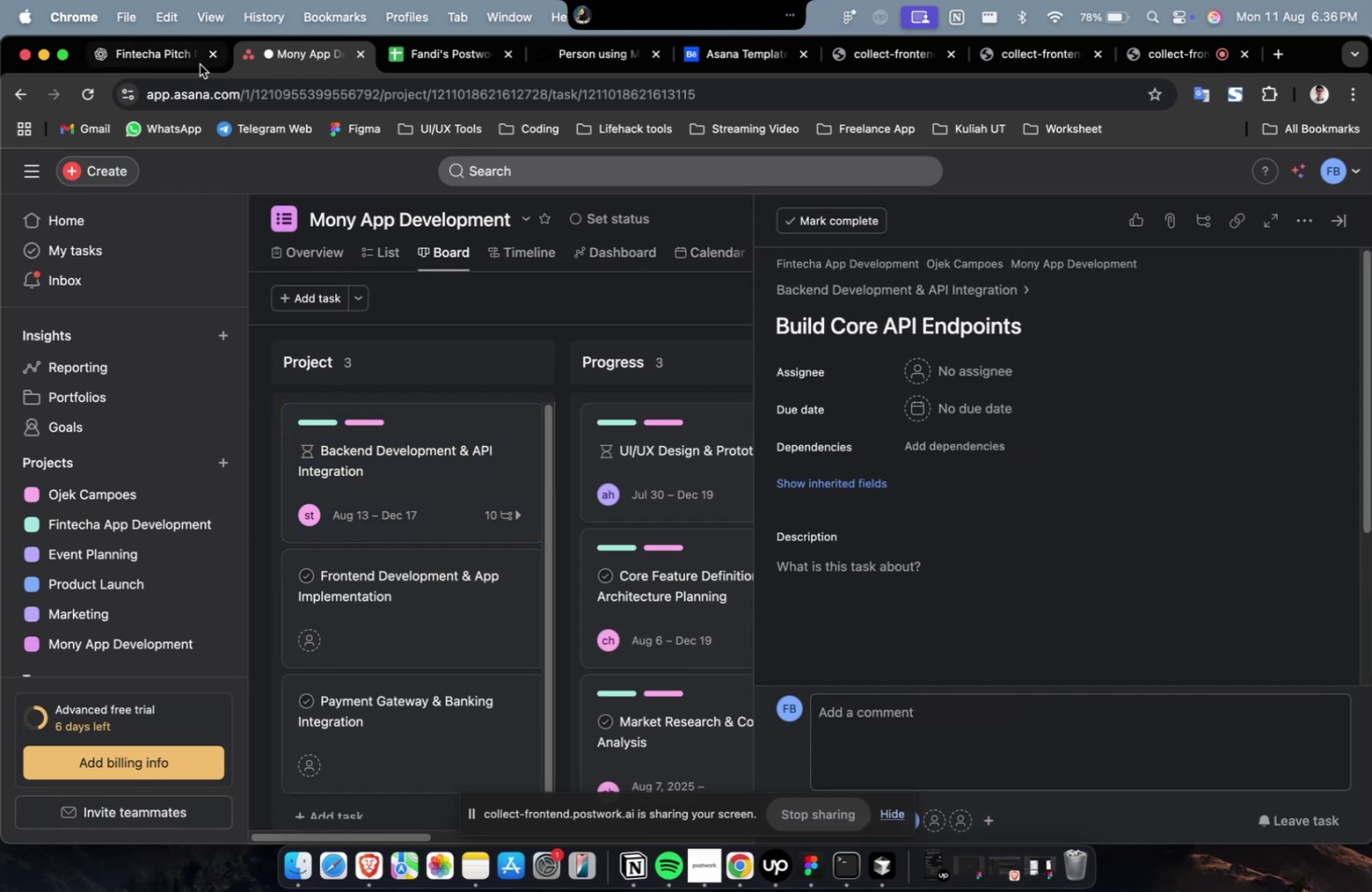 
double_click([163, 58])
 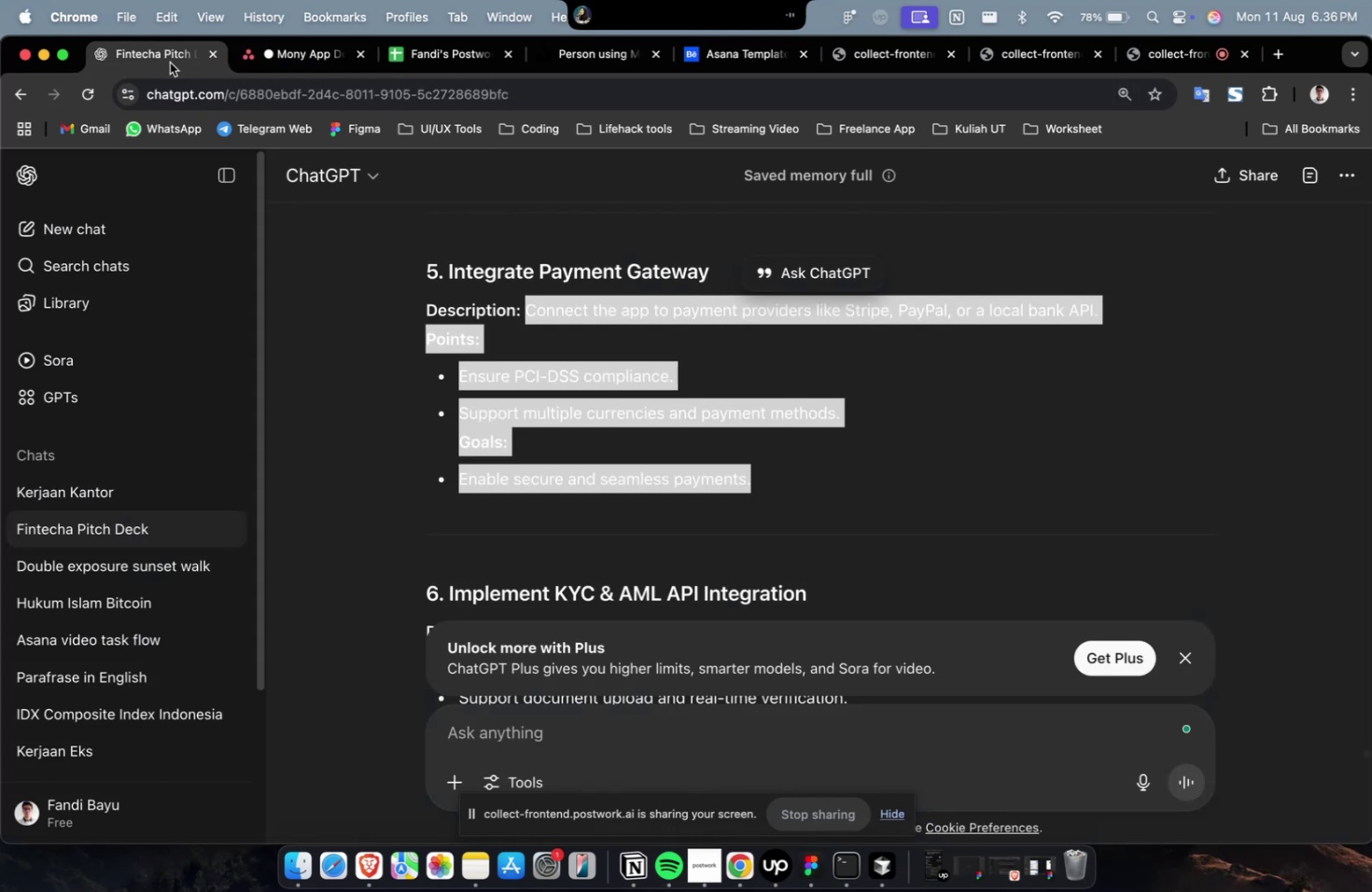 
scroll: coordinate [946, 490], scroll_direction: up, amount: 10.0
 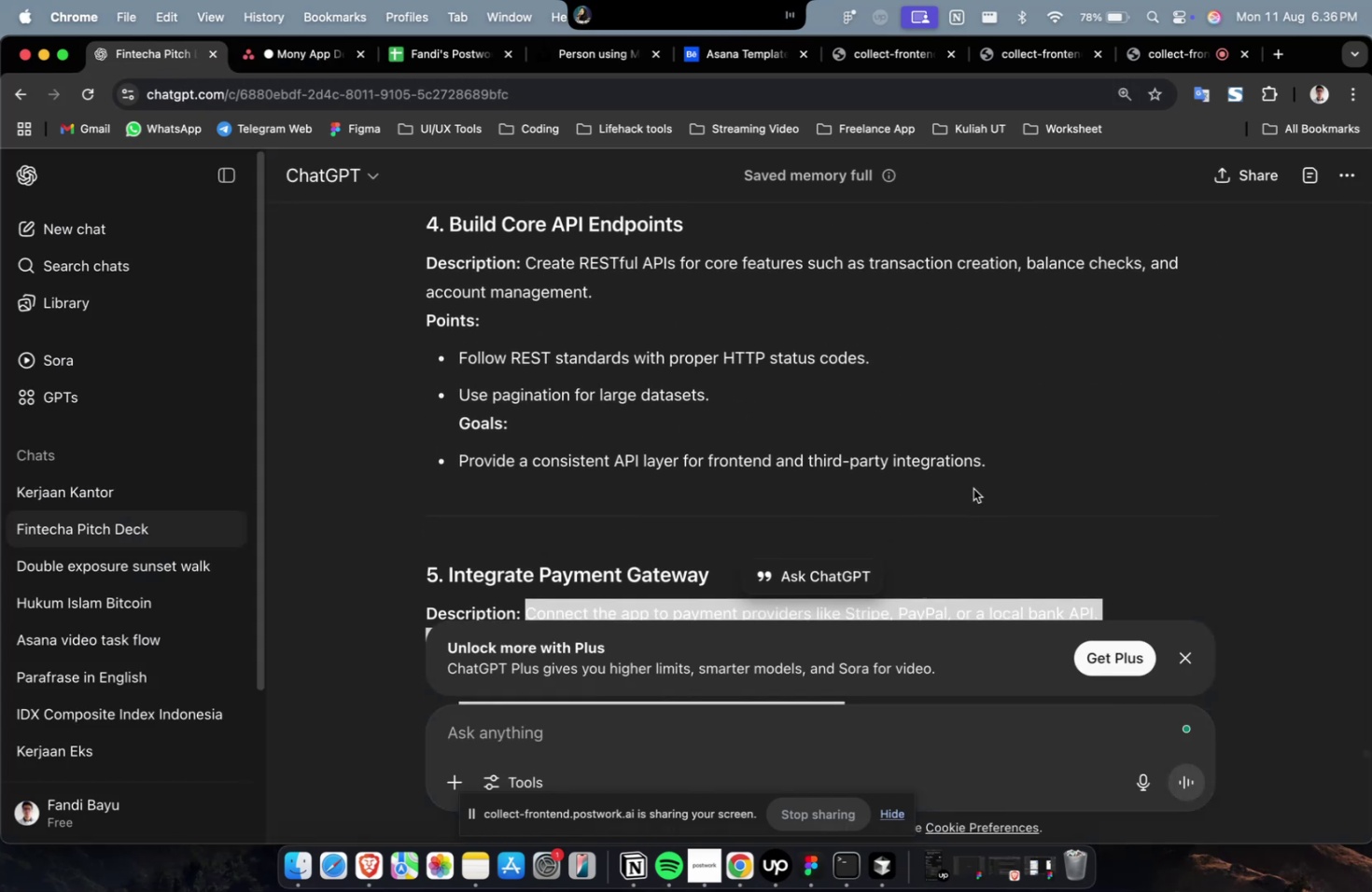 
left_click_drag(start_coordinate=[1014, 474], to_coordinate=[524, 272])
 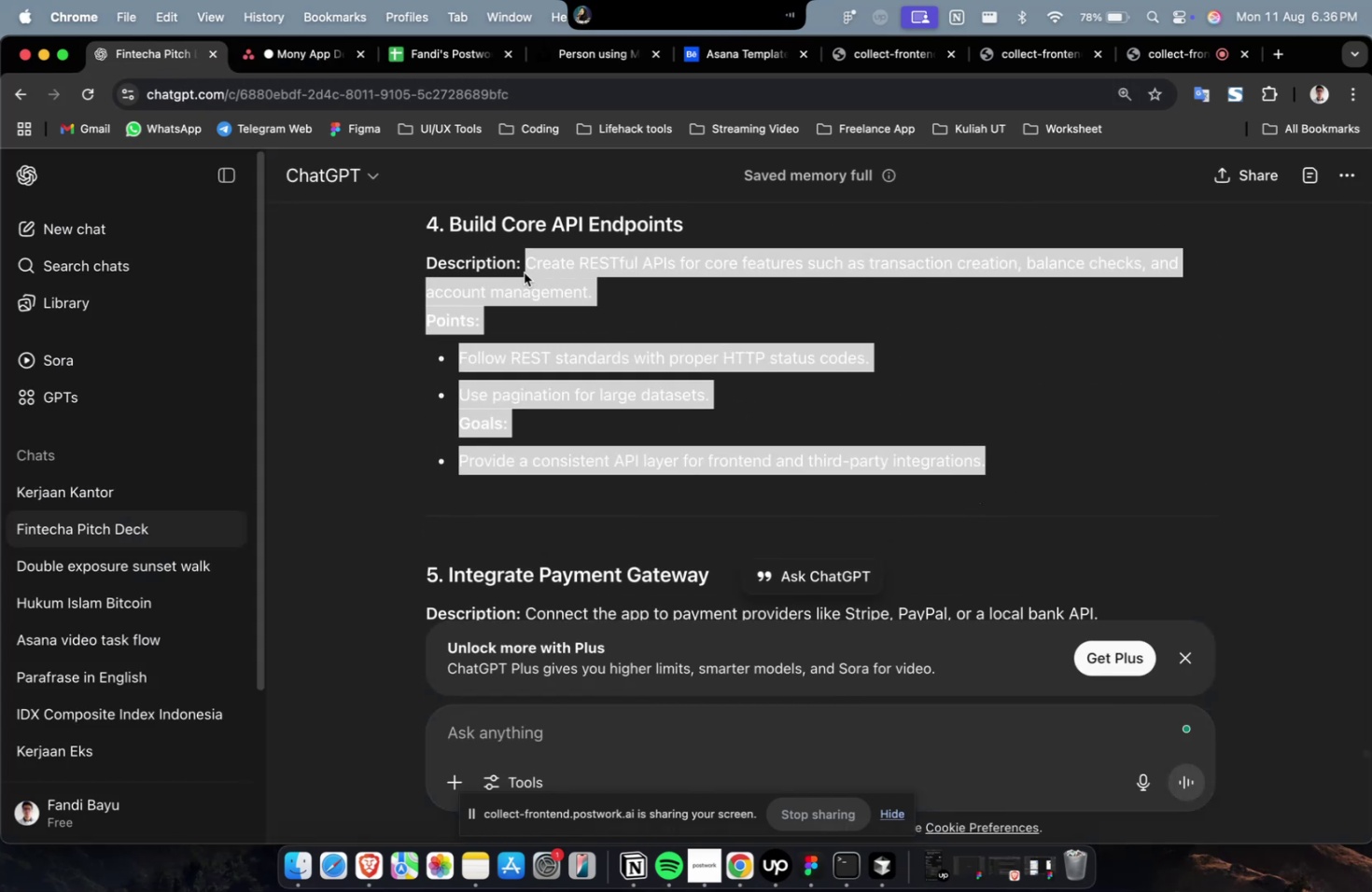 
key(Meta+C)
 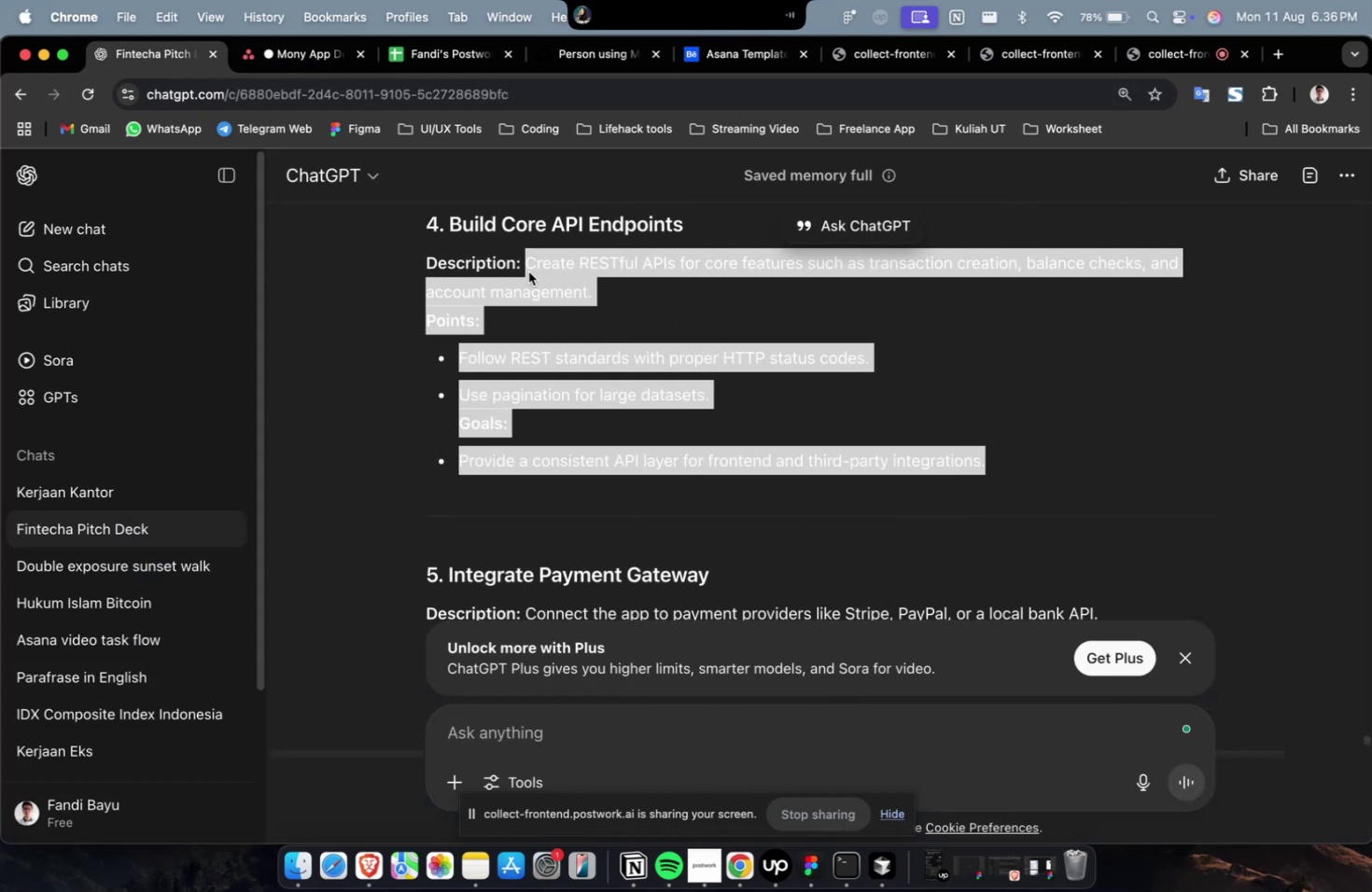 
key(Meta+C)
 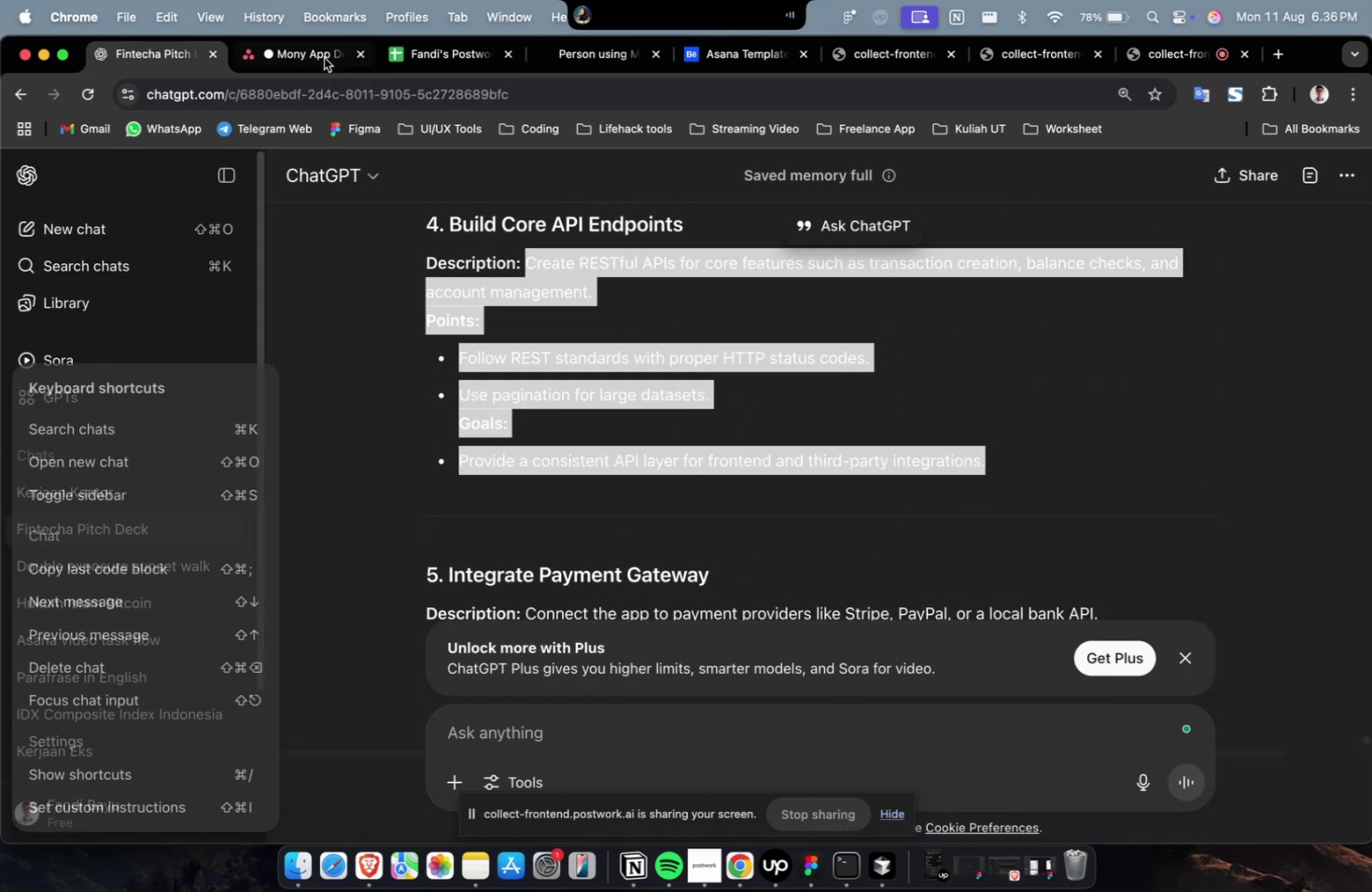 
left_click([316, 50])
 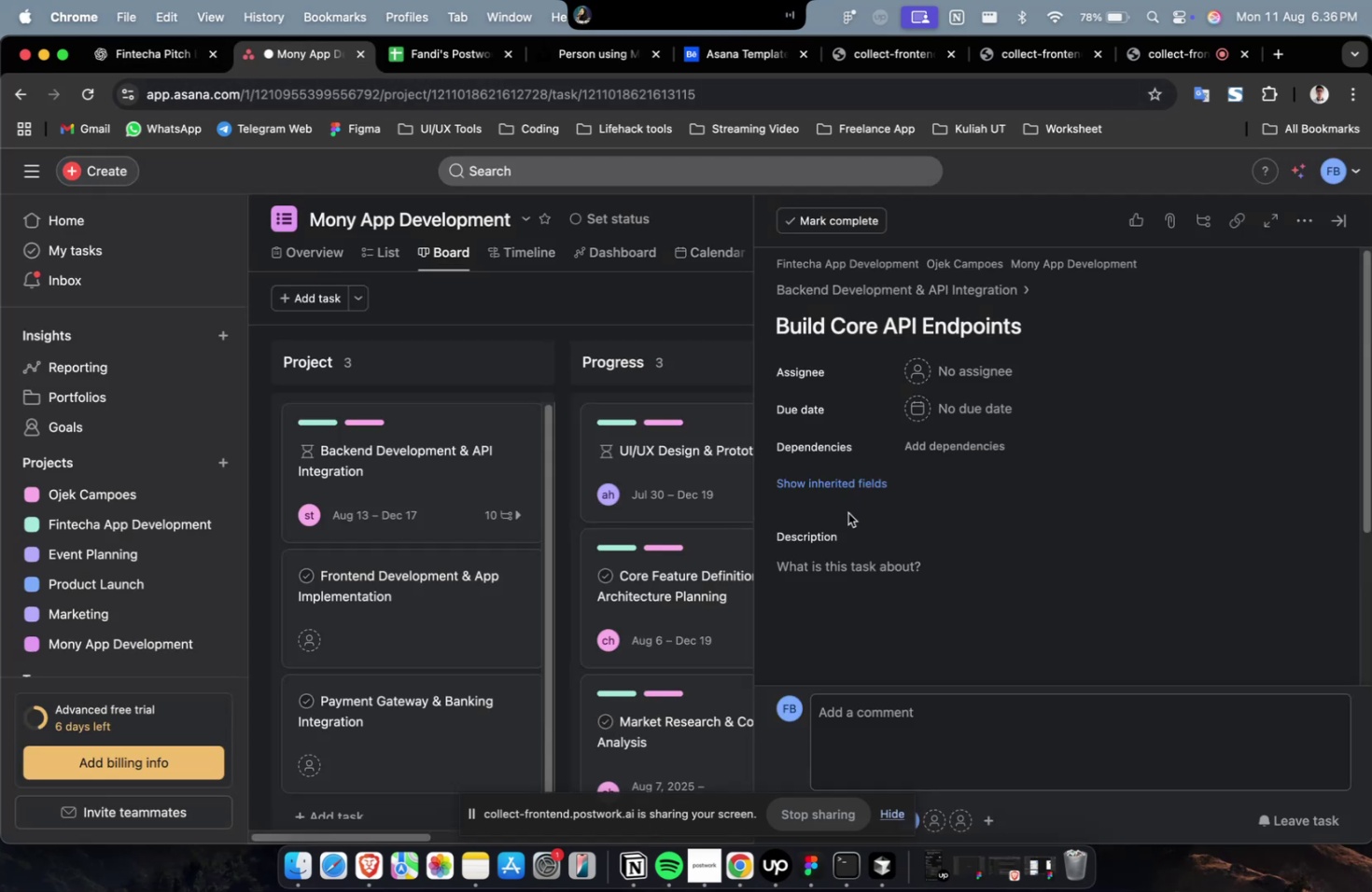 
double_click([855, 567])
 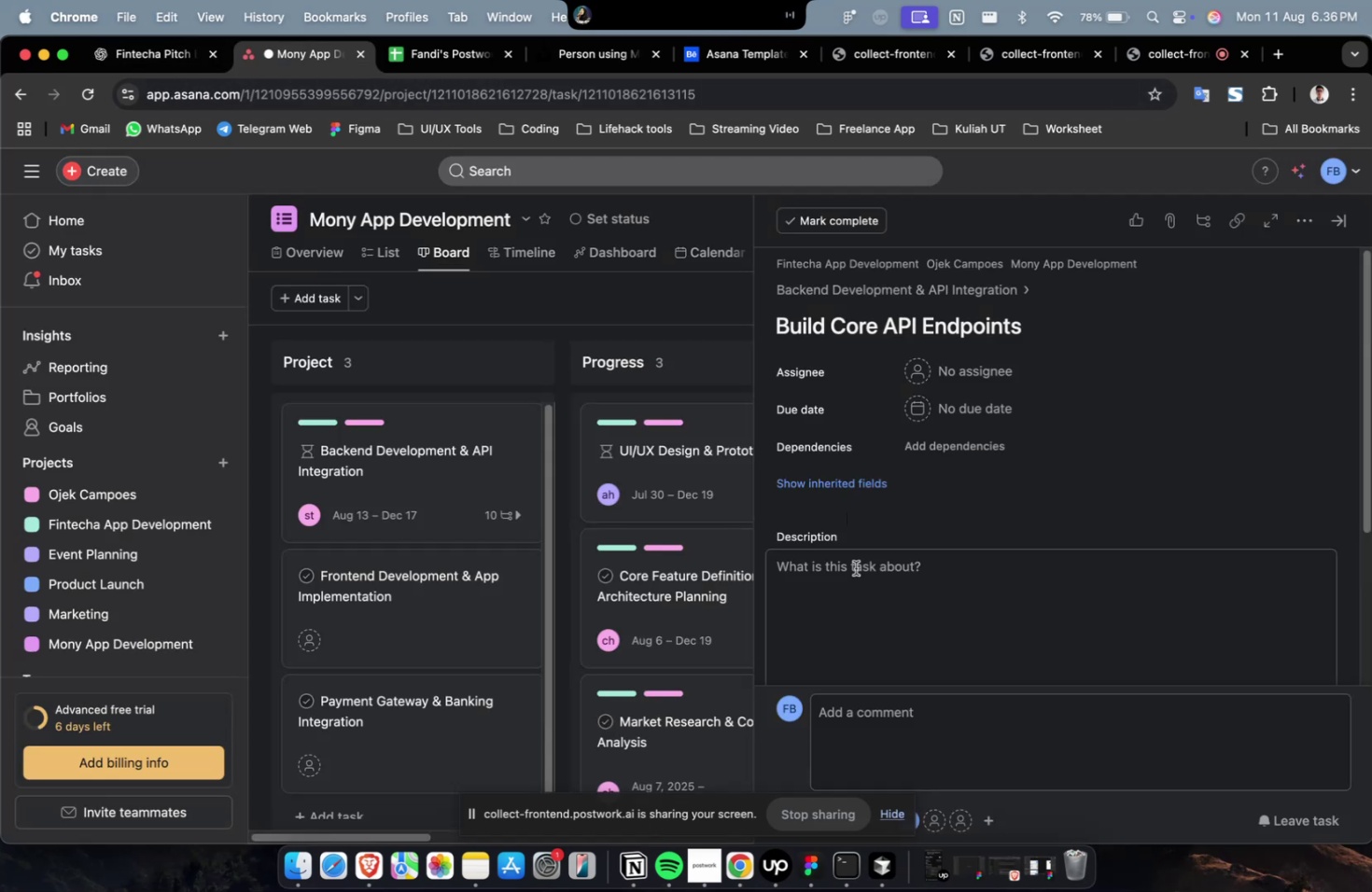 
key(Meta+CommandLeft)
 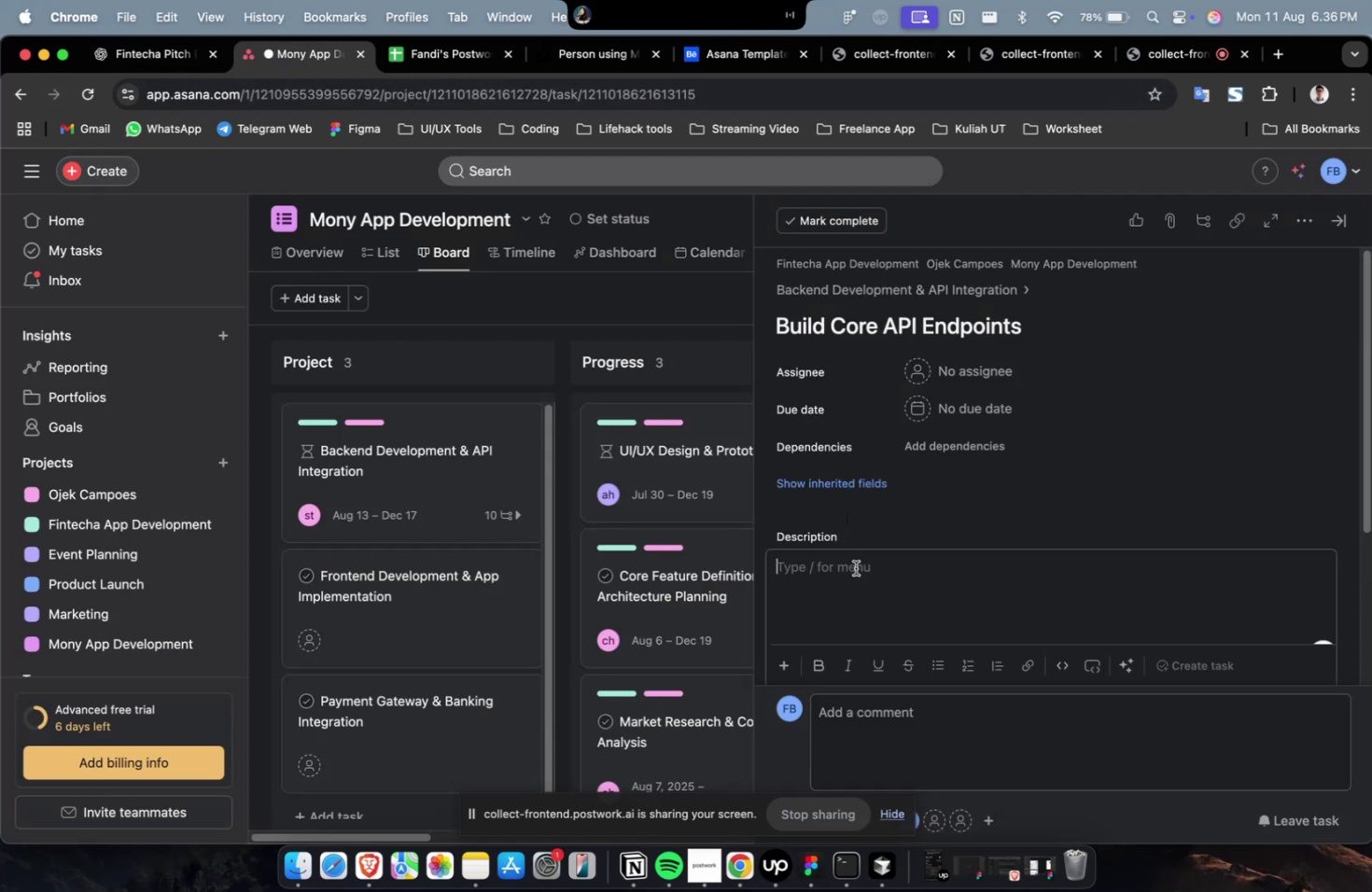 
key(Meta+V)
 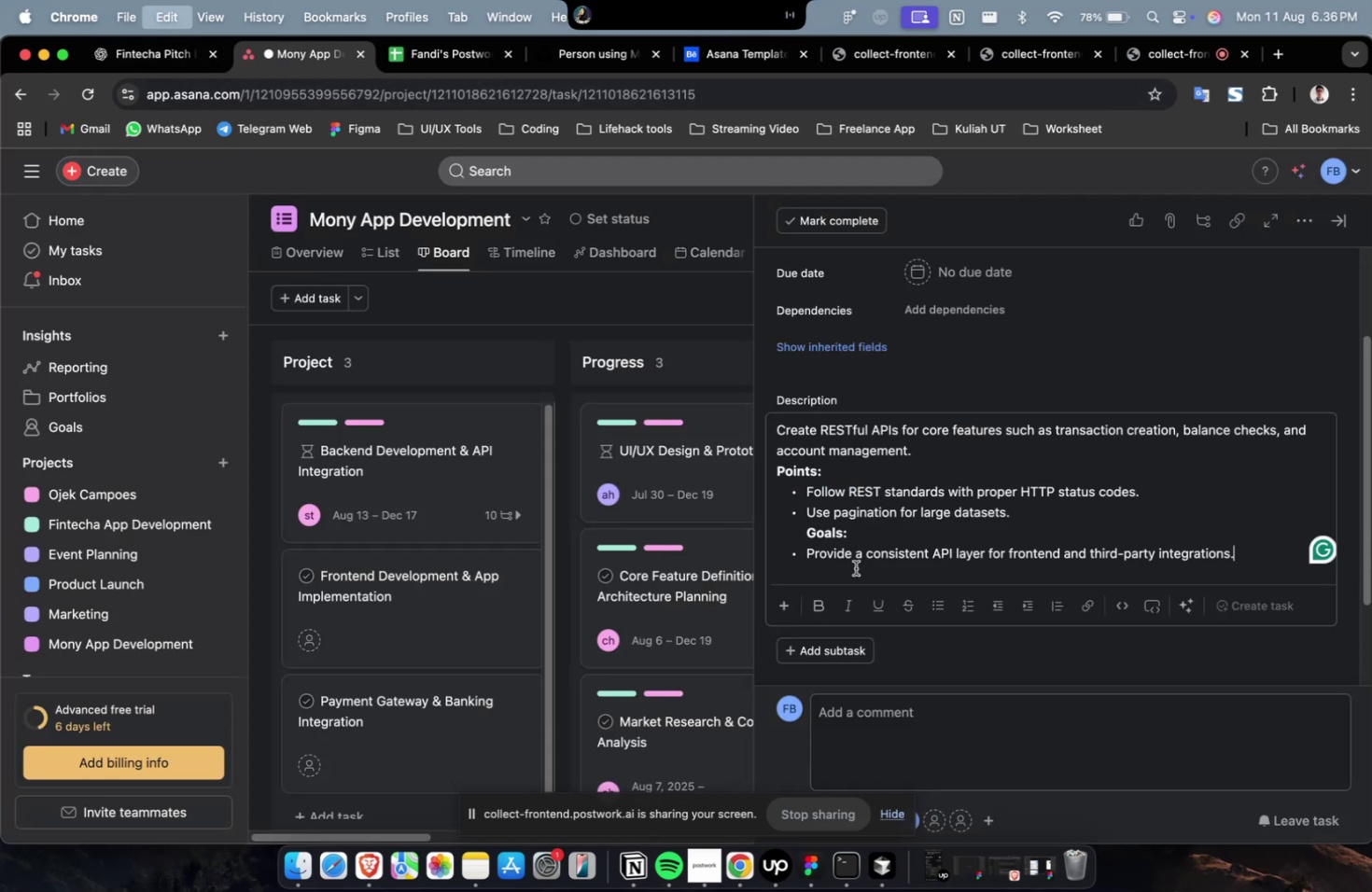 
scroll: coordinate [855, 567], scroll_direction: up, amount: 17.0
 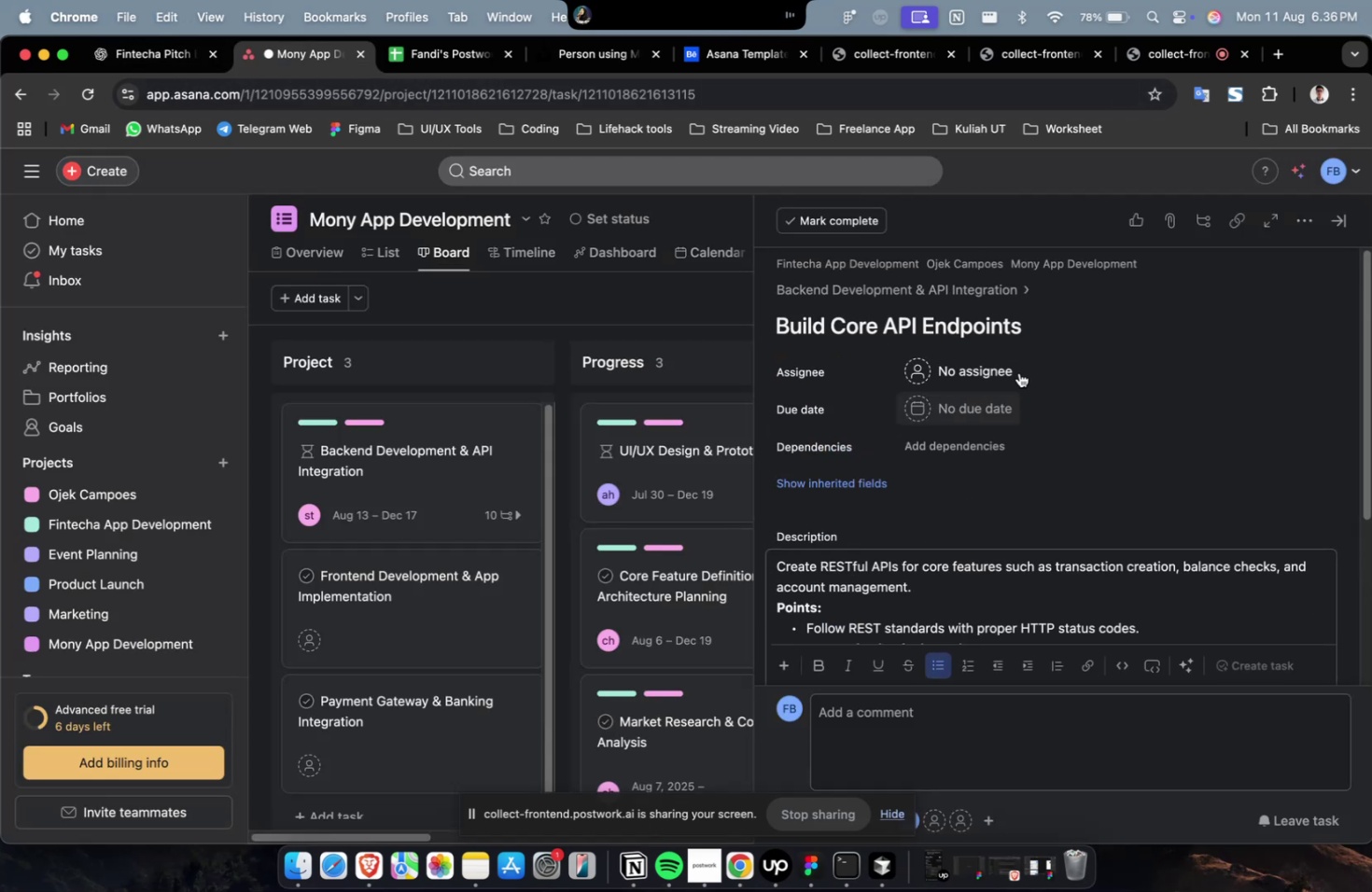 
left_click([1012, 369])
 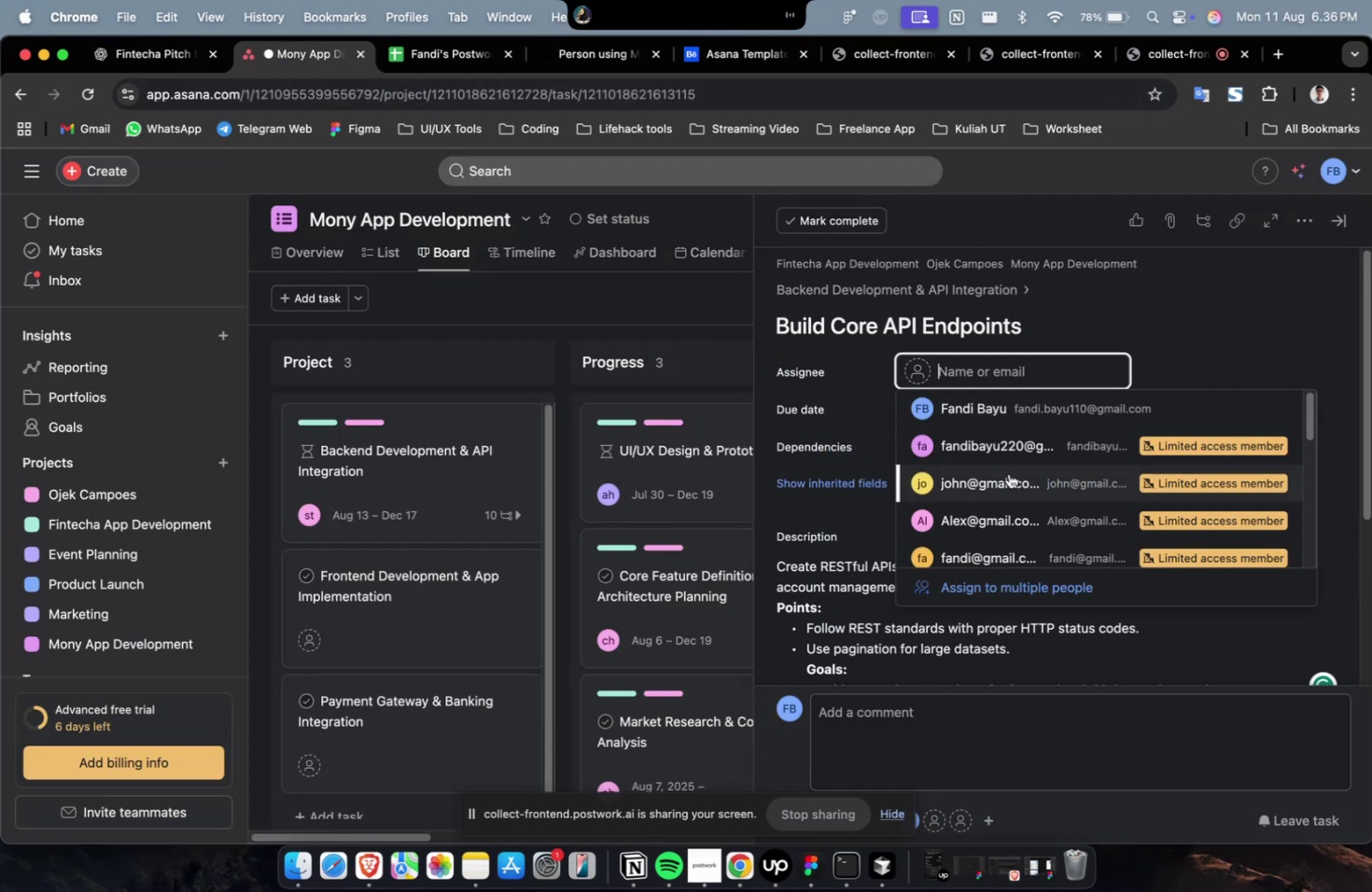 
double_click([1006, 480])
 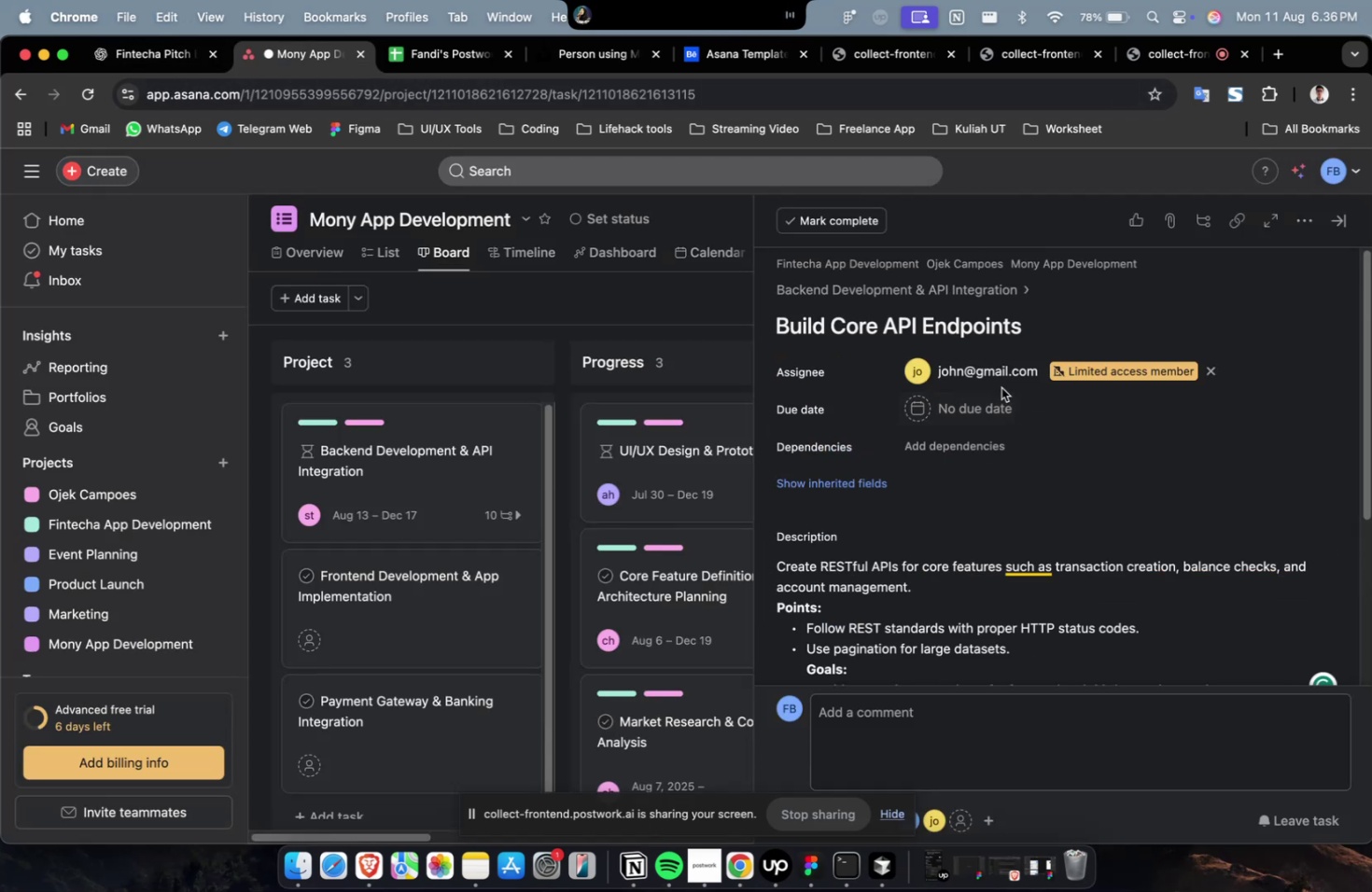 
triple_click([999, 374])
 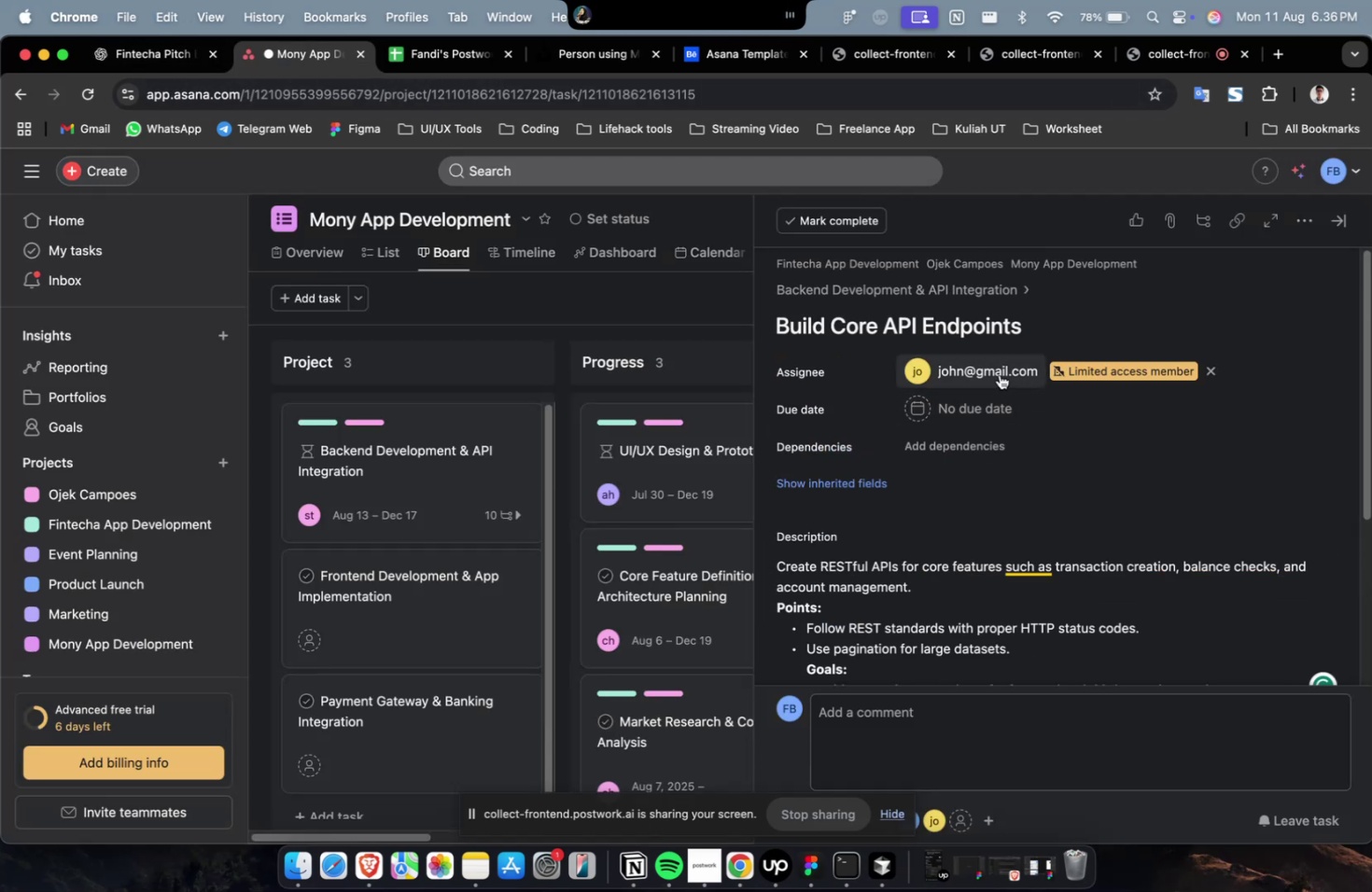 
scroll: coordinate [991, 432], scroll_direction: down, amount: 13.0
 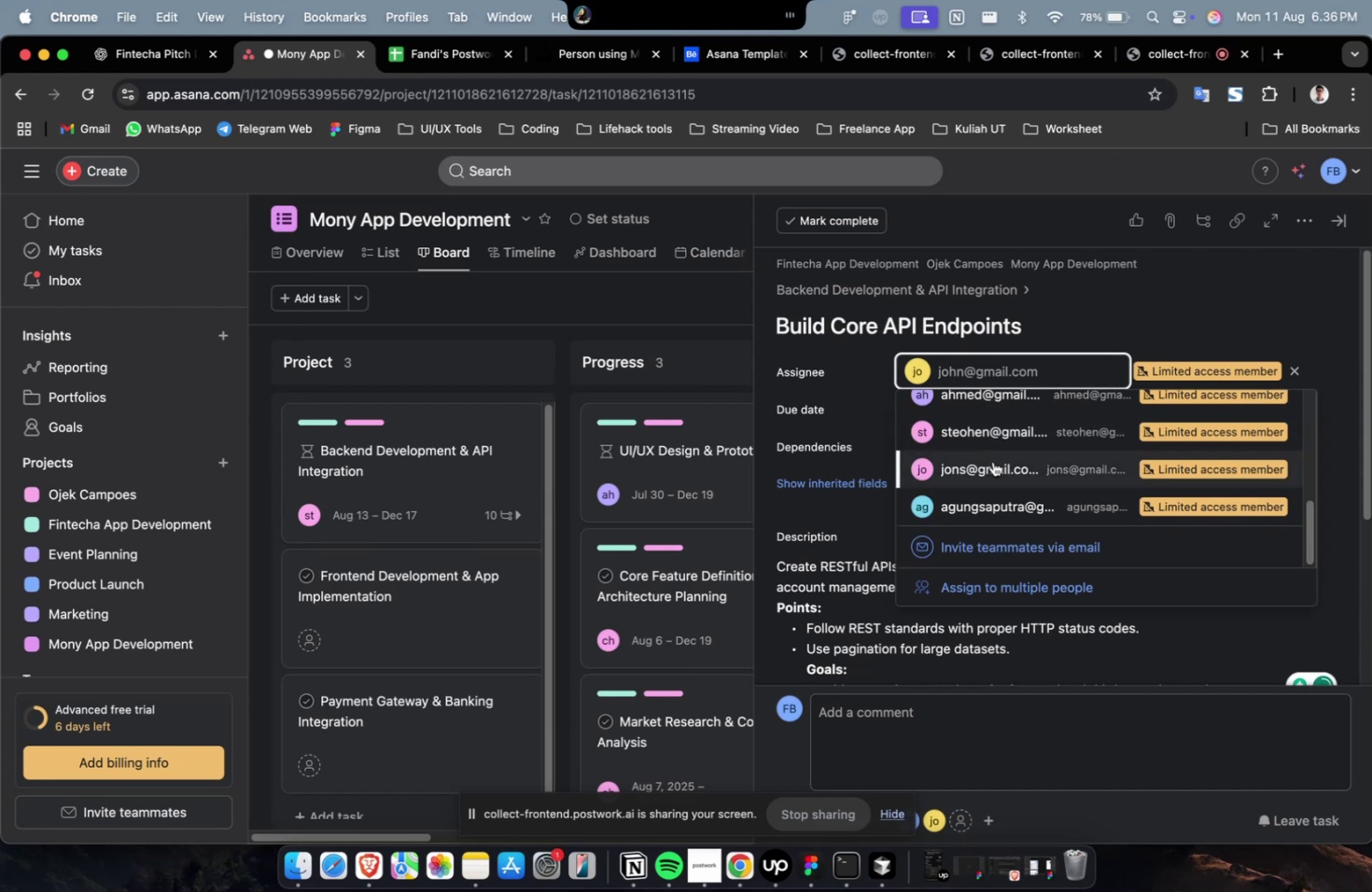 
left_click([993, 463])
 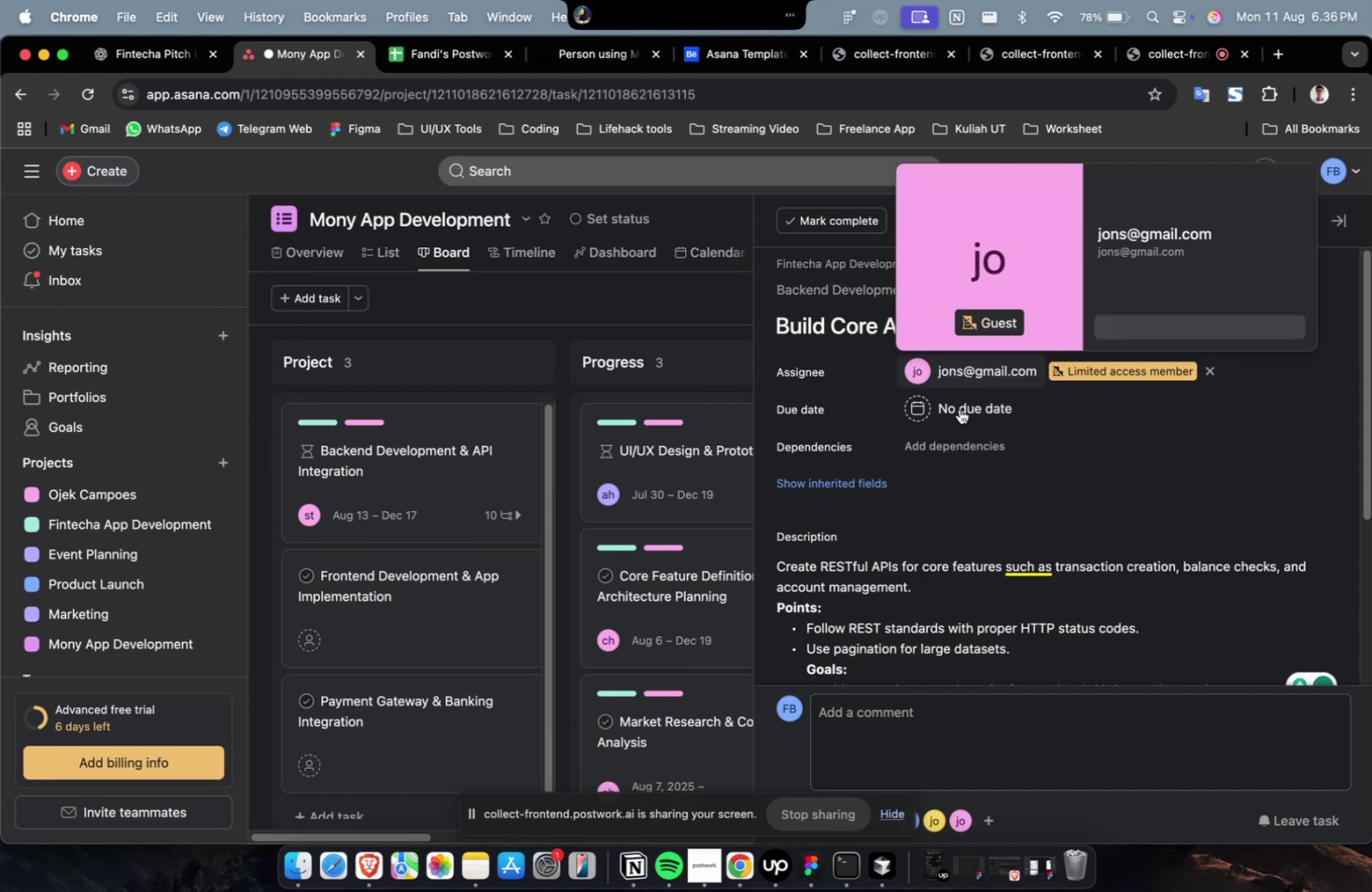 
left_click([965, 416])
 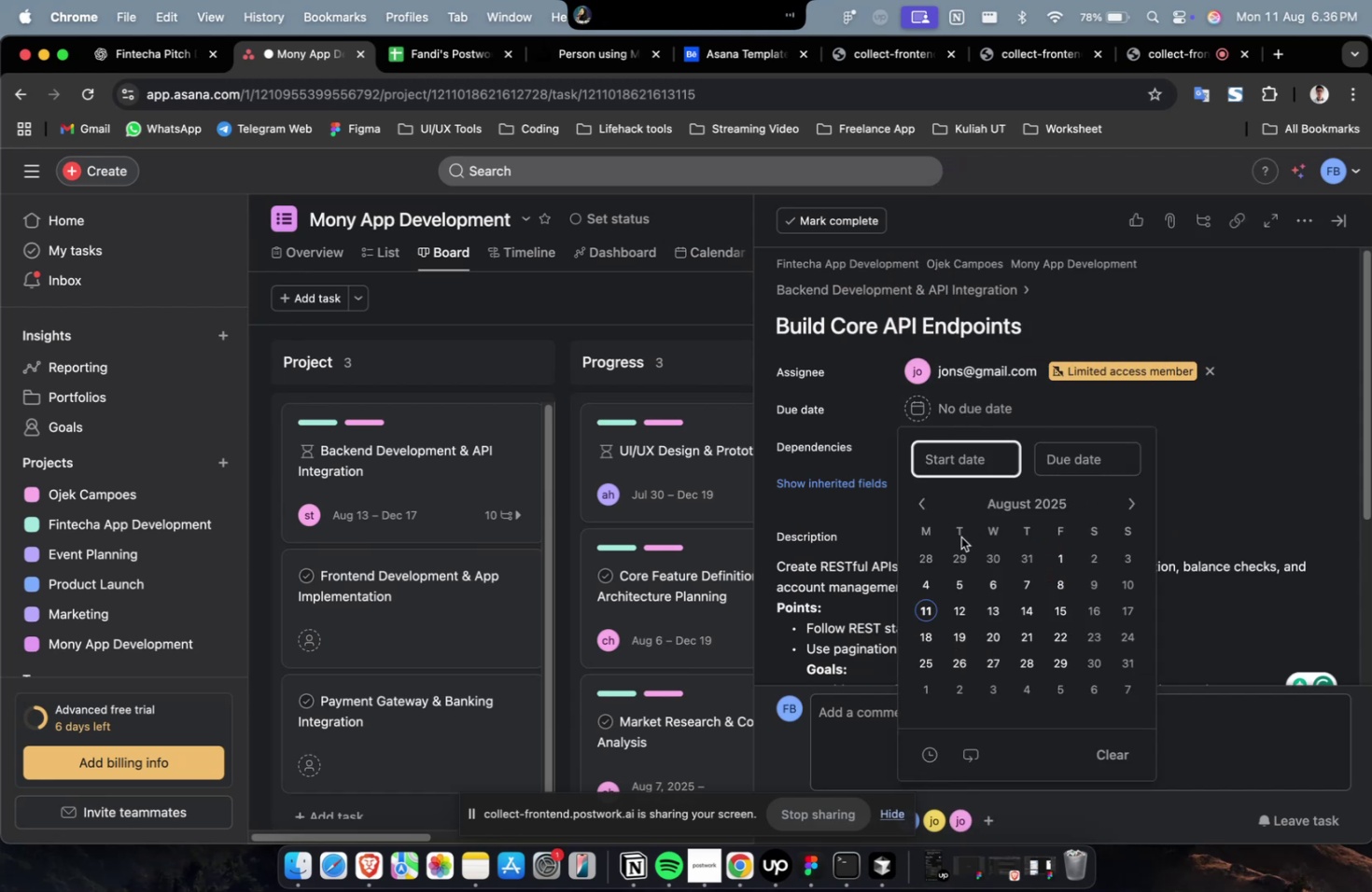 
left_click([961, 583])
 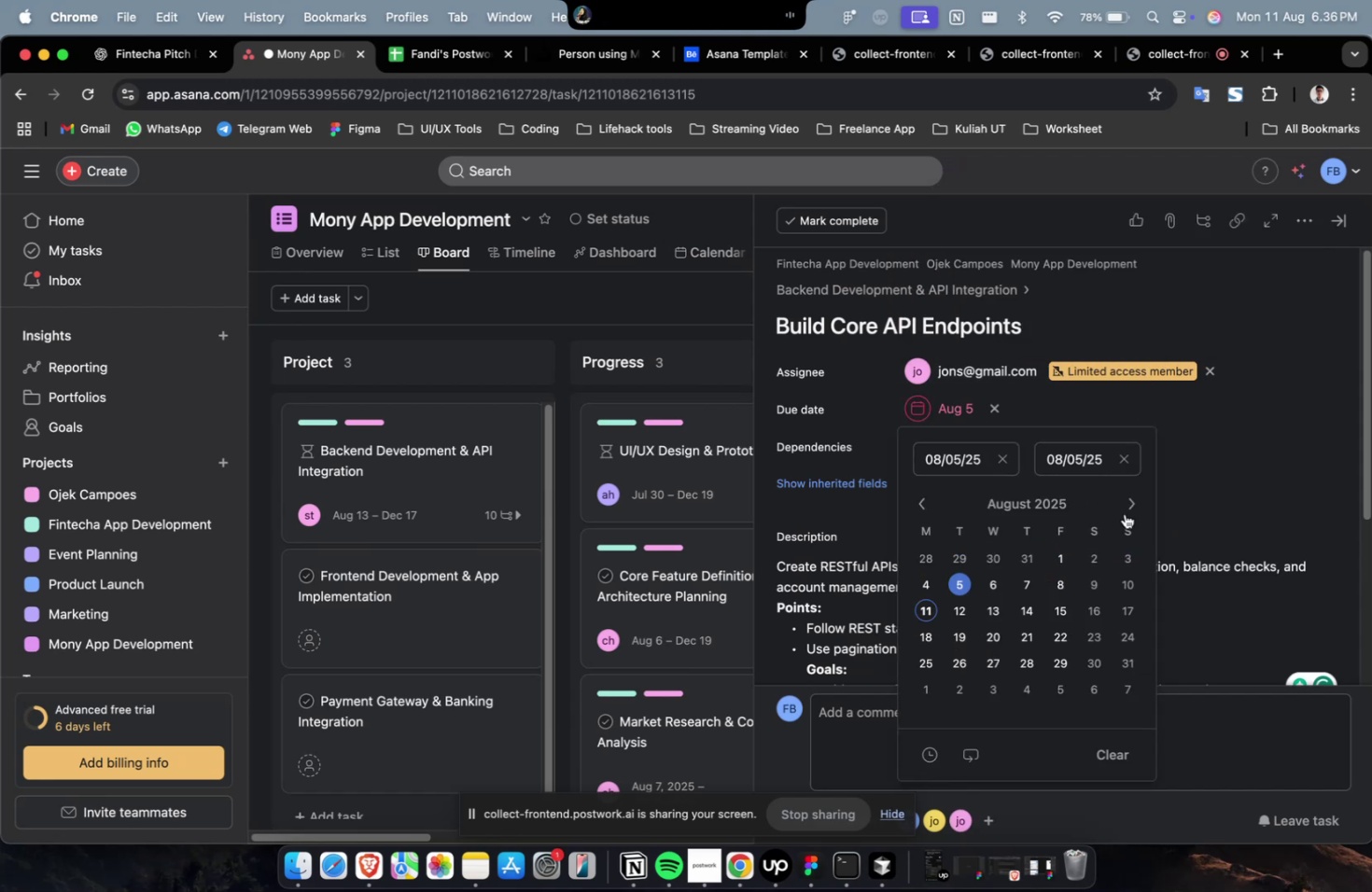 
double_click([1132, 504])
 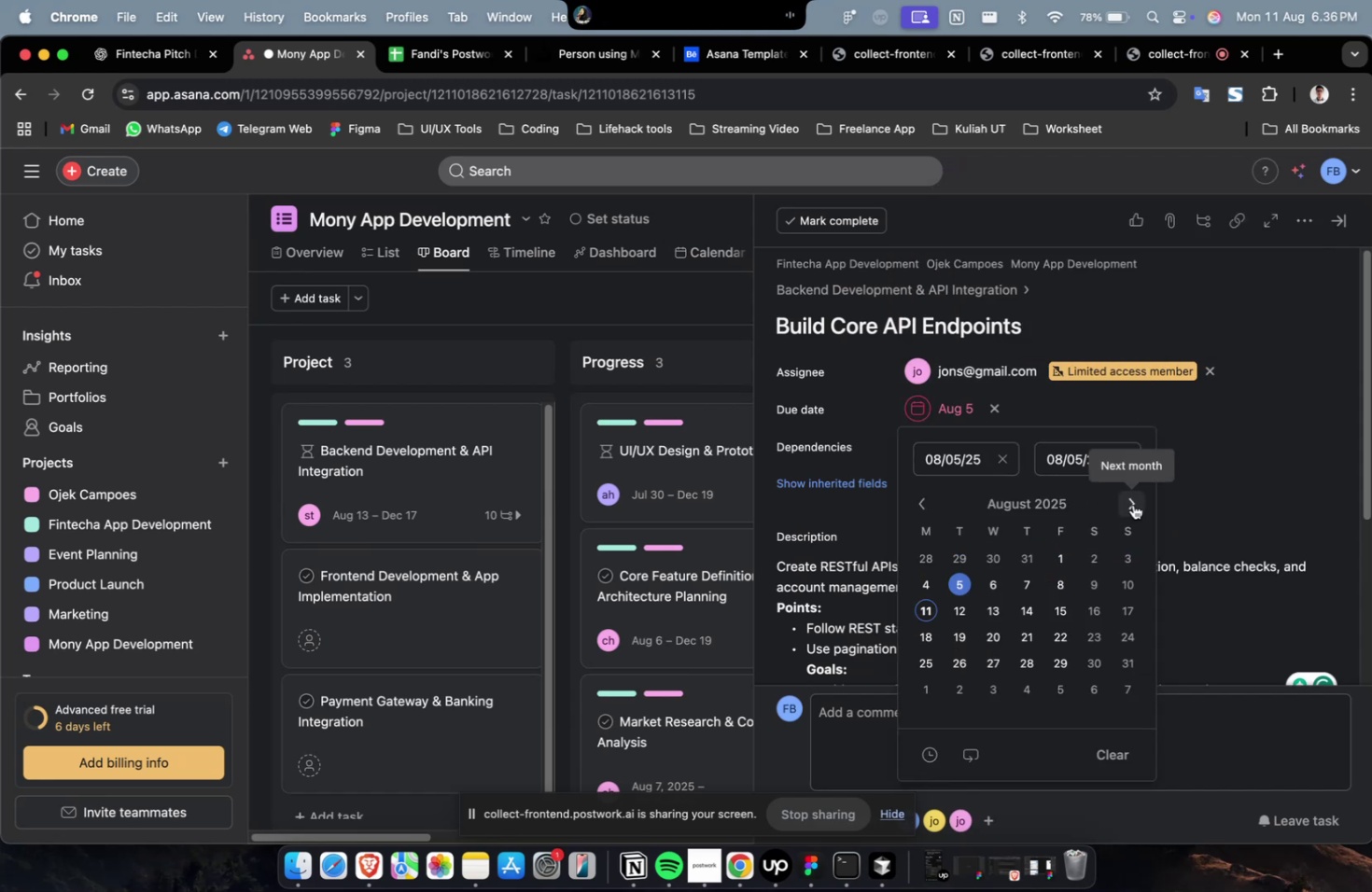 
triple_click([1132, 504])
 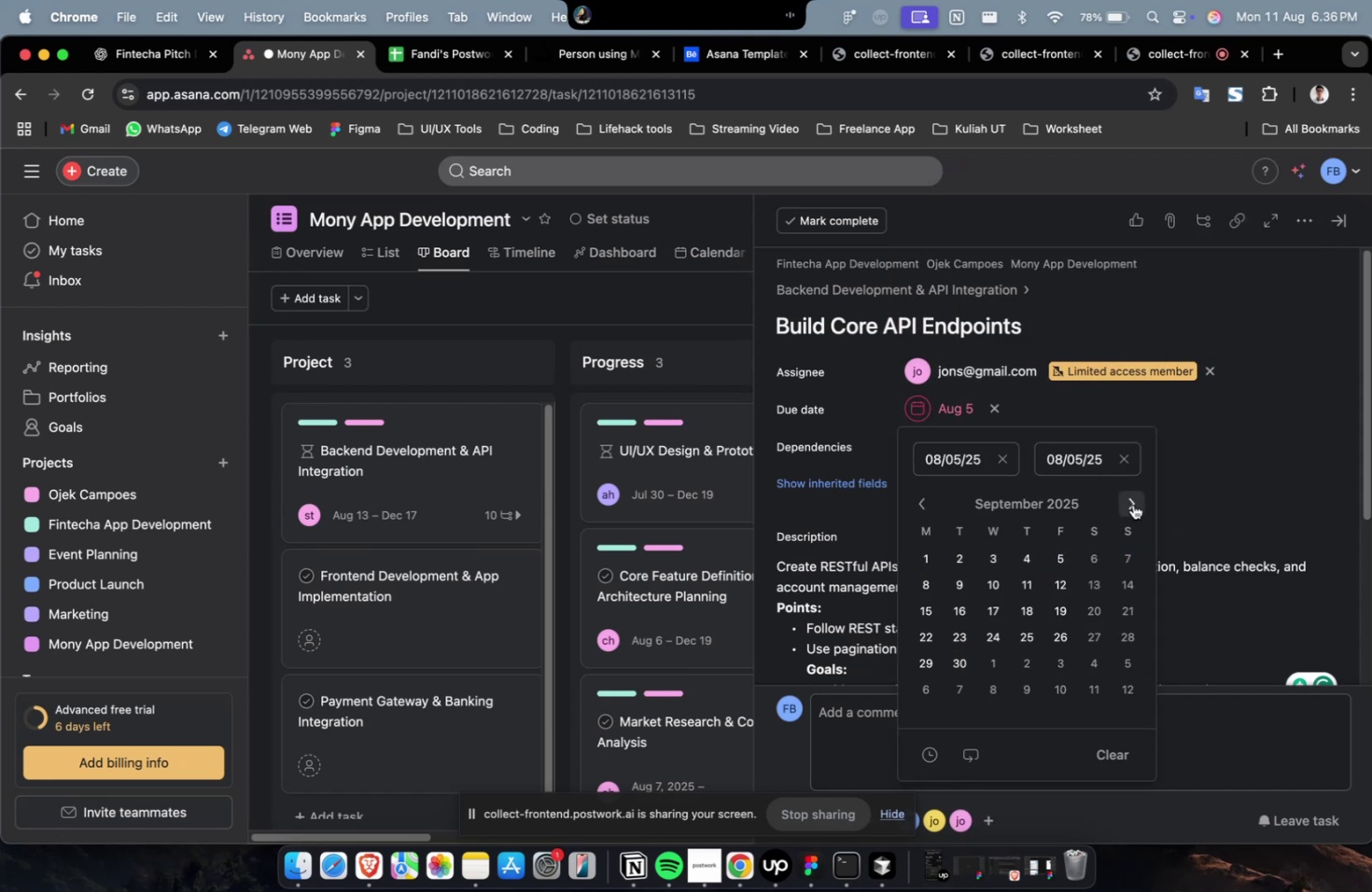 
triple_click([1132, 504])
 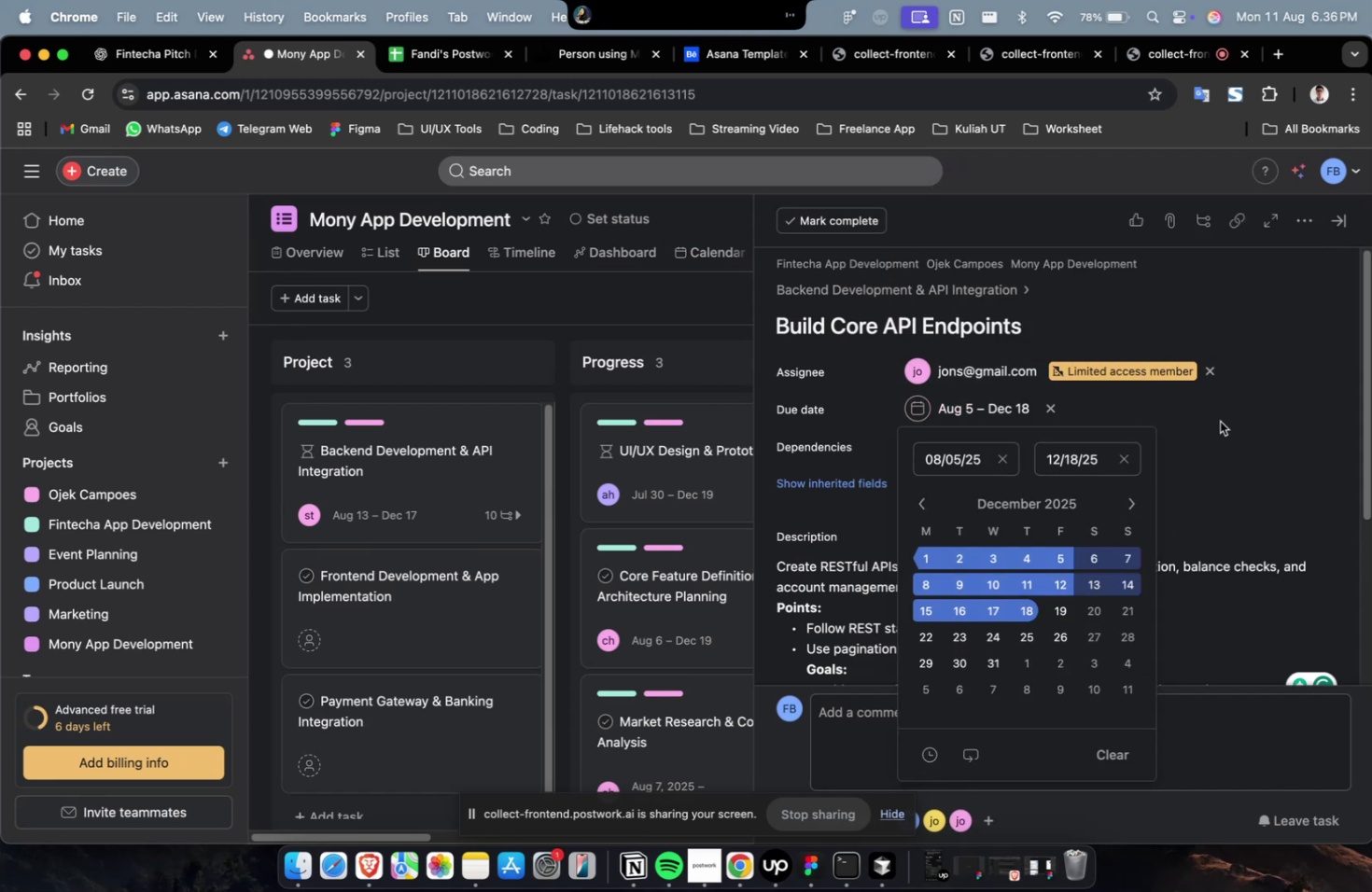 
triple_click([984, 442])
 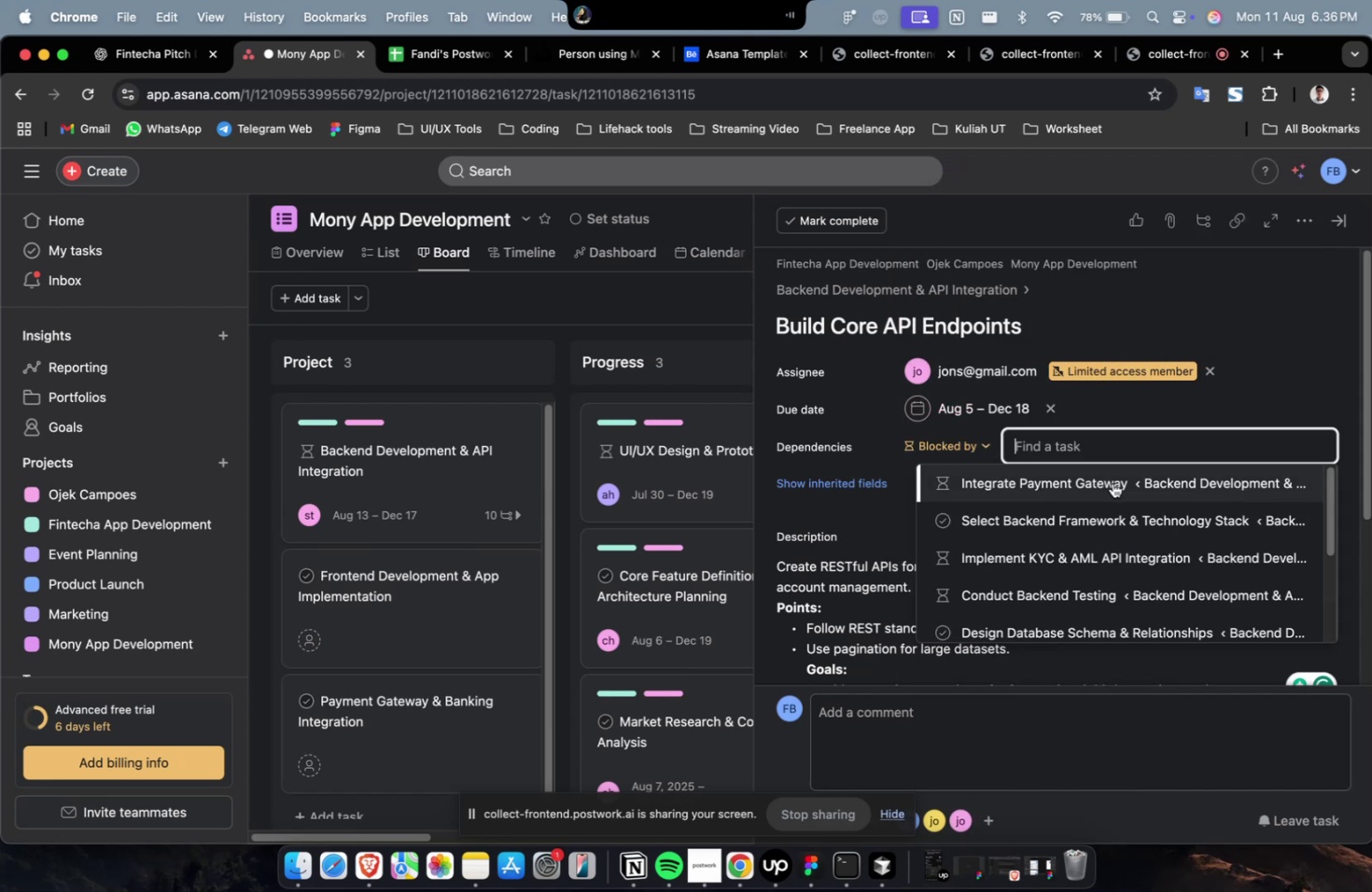 
triple_click([1113, 486])
 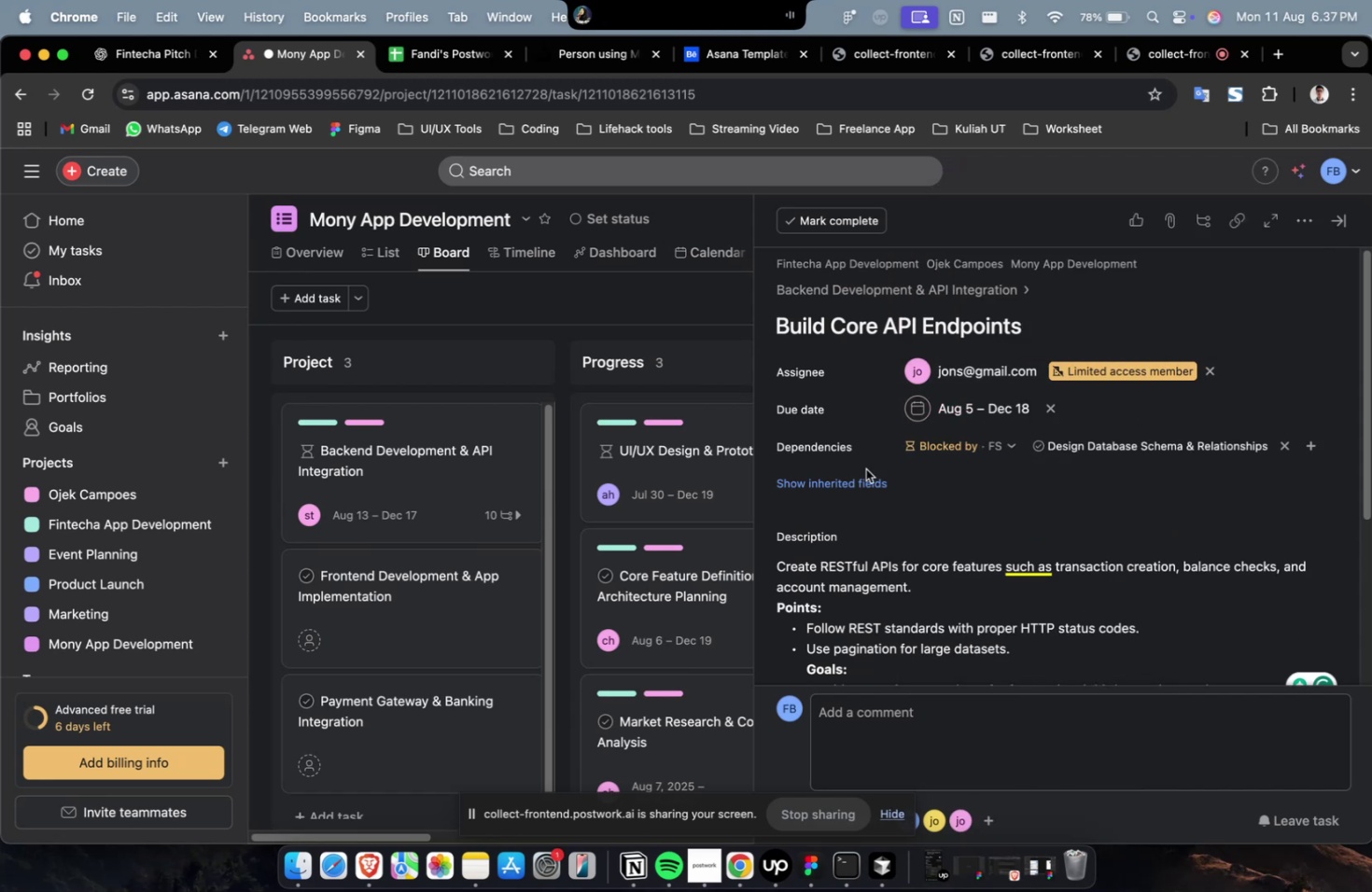 
triple_click([840, 485])
 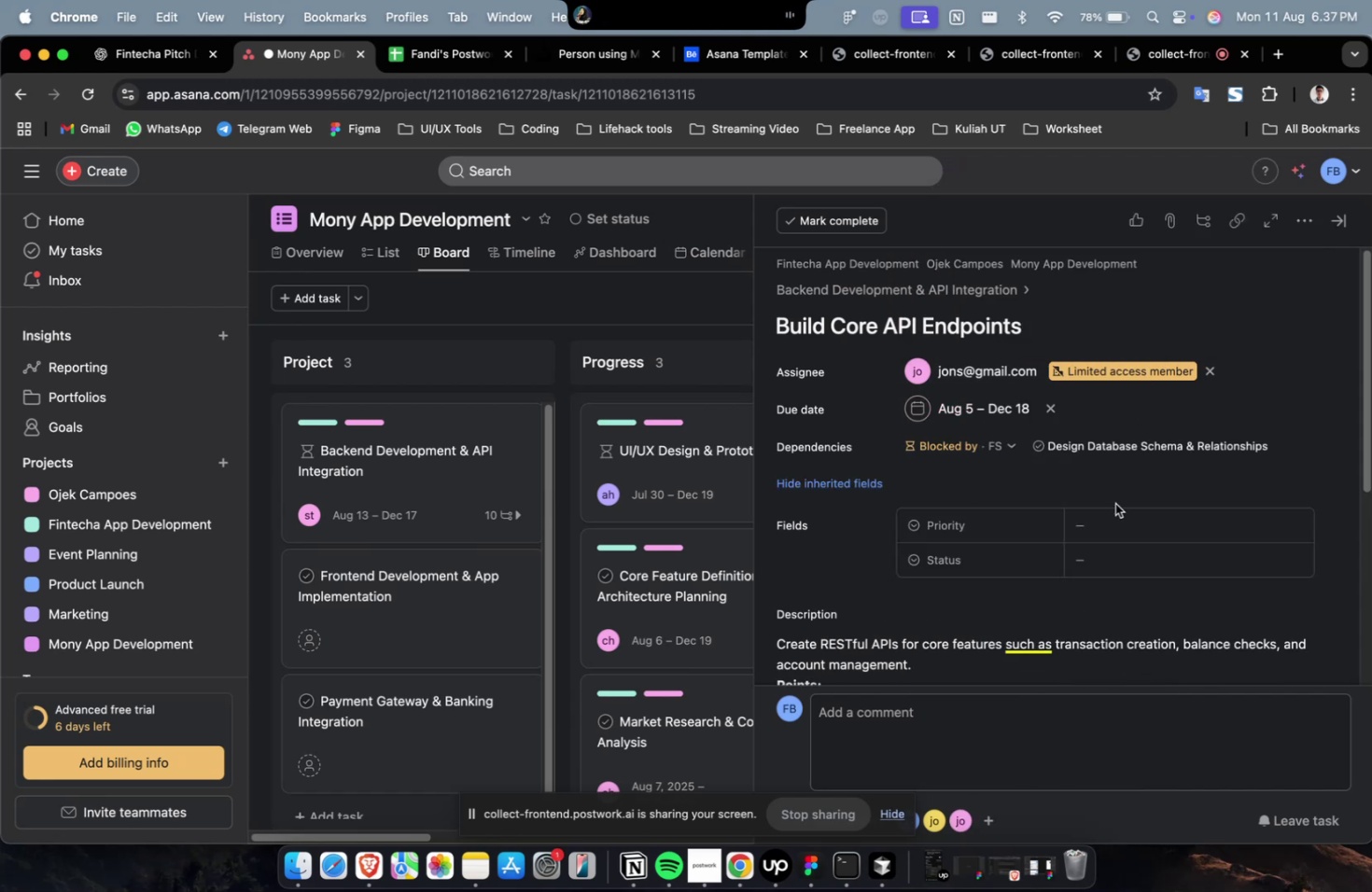 
triple_click([1131, 526])
 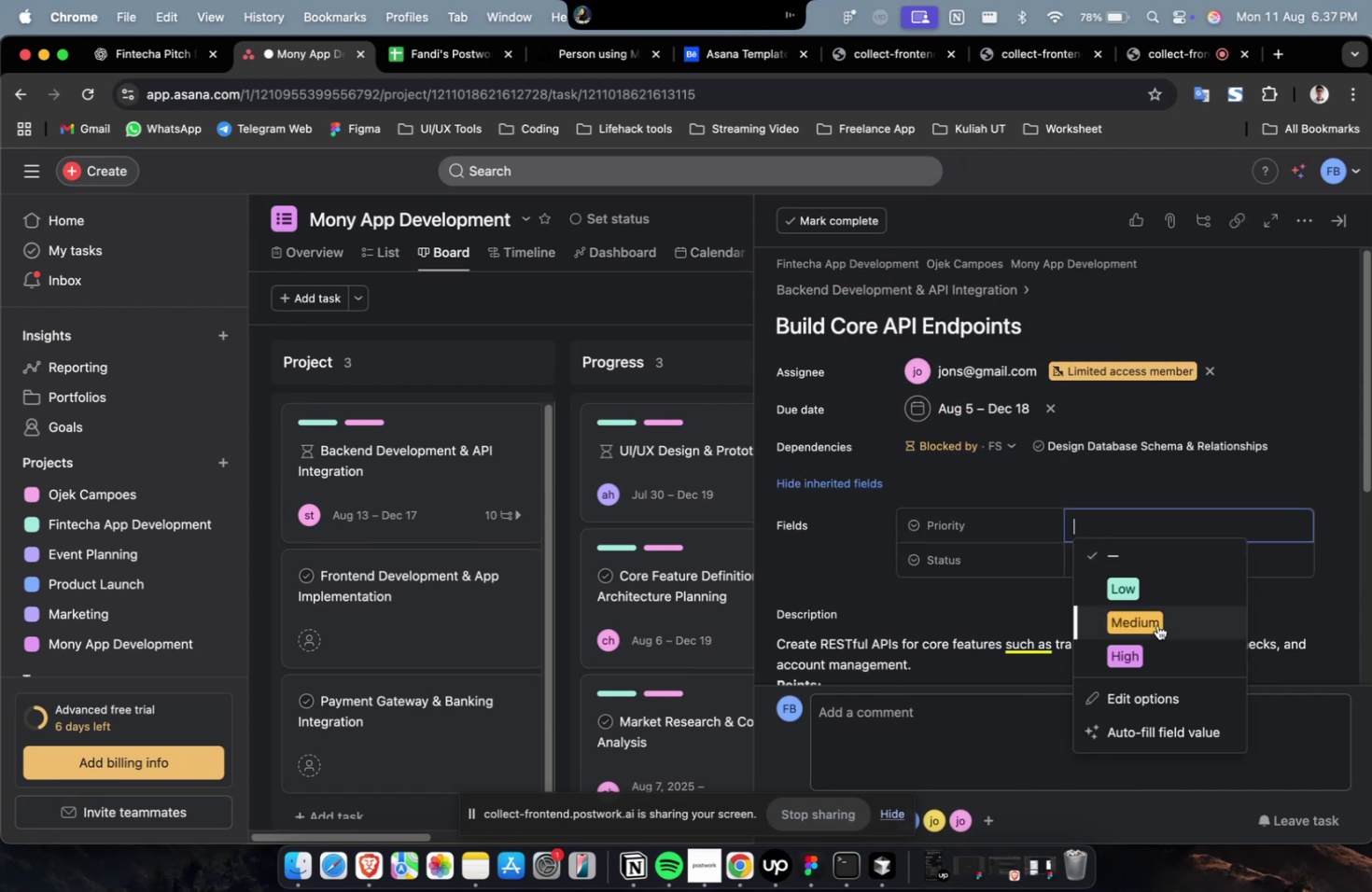 
triple_click([1155, 634])
 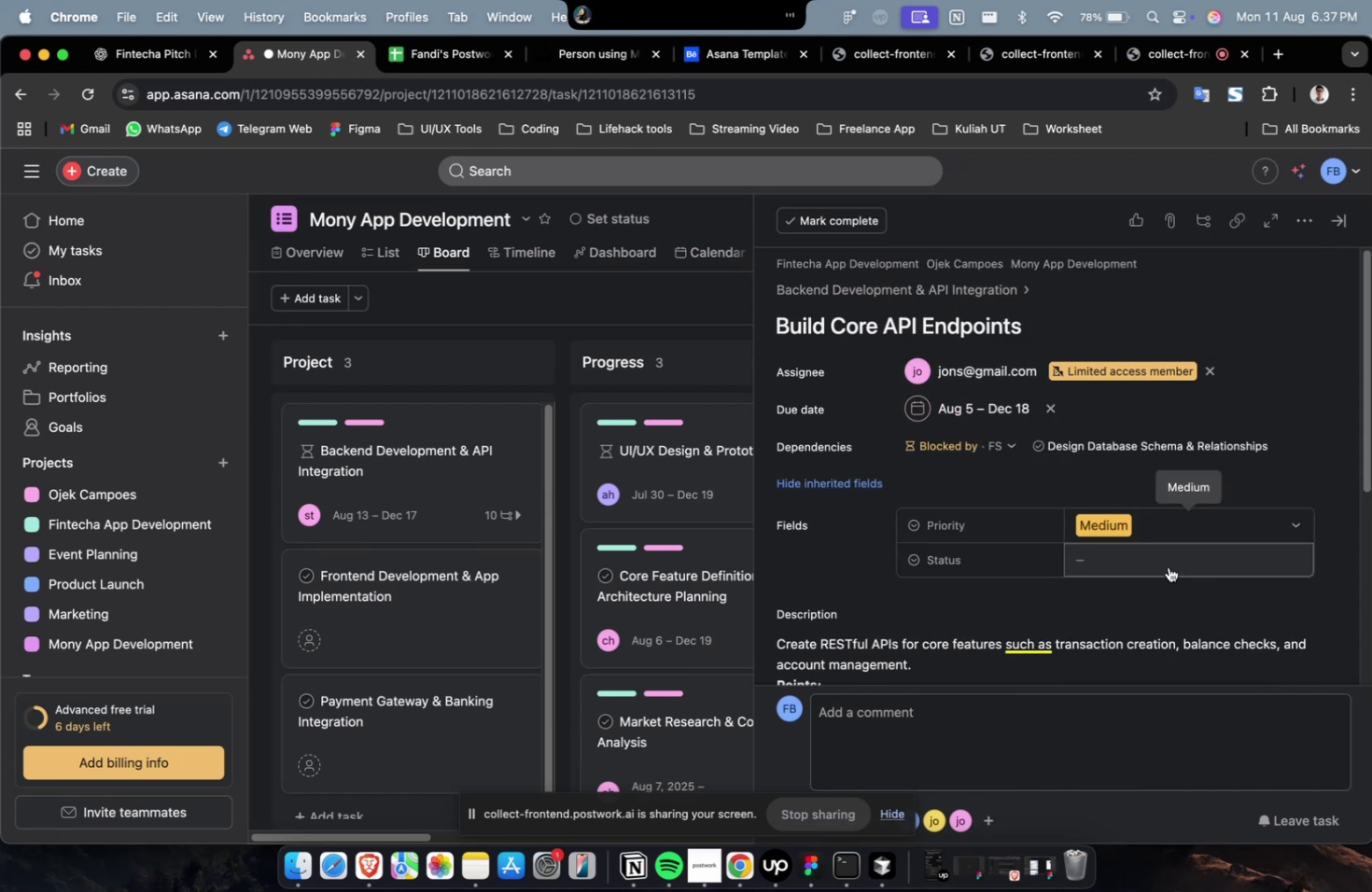 
triple_click([1169, 551])
 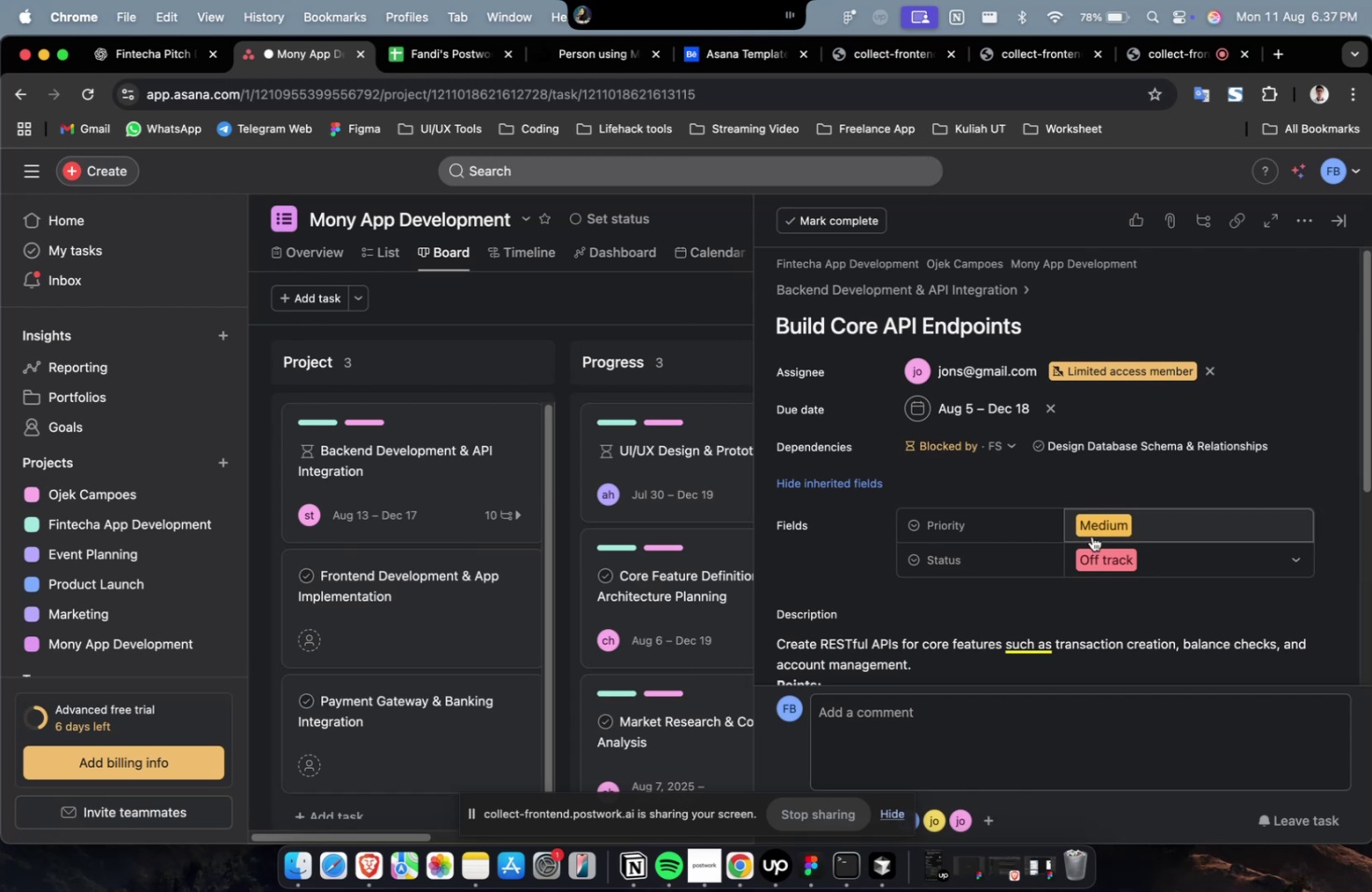 
scroll: coordinate [1095, 523], scroll_direction: down, amount: 33.0
 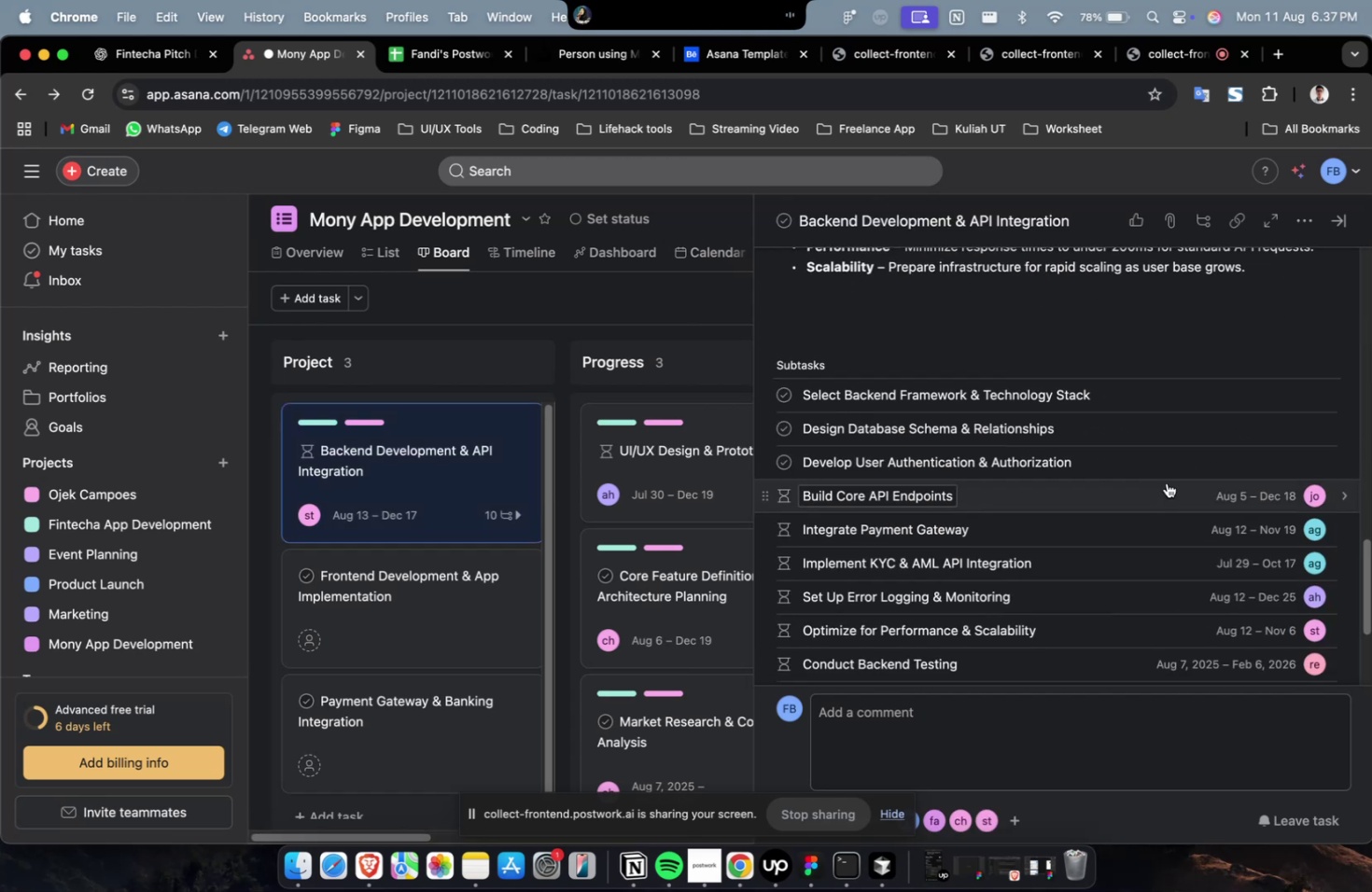 
left_click([1178, 465])
 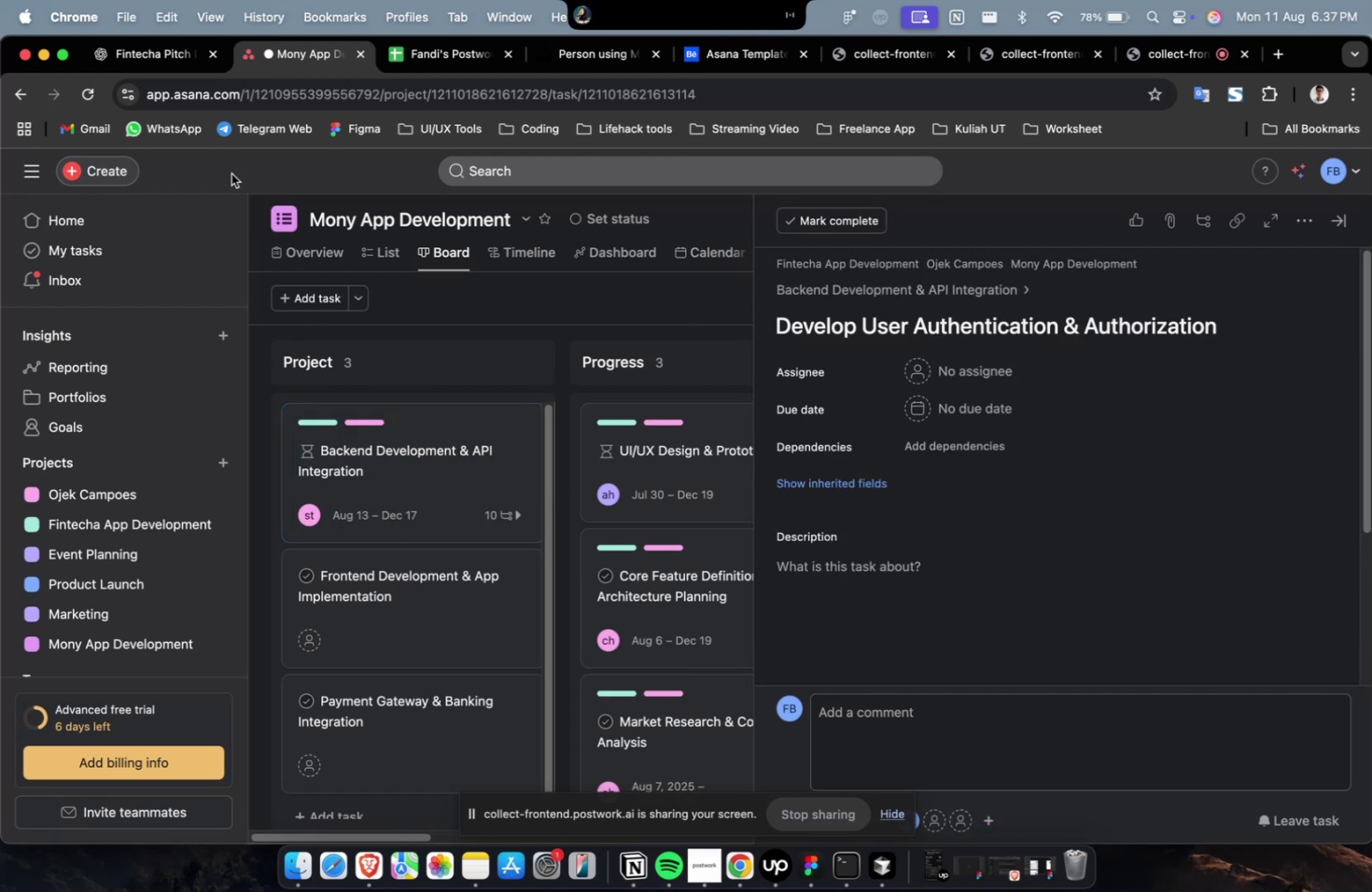 
left_click([153, 53])
 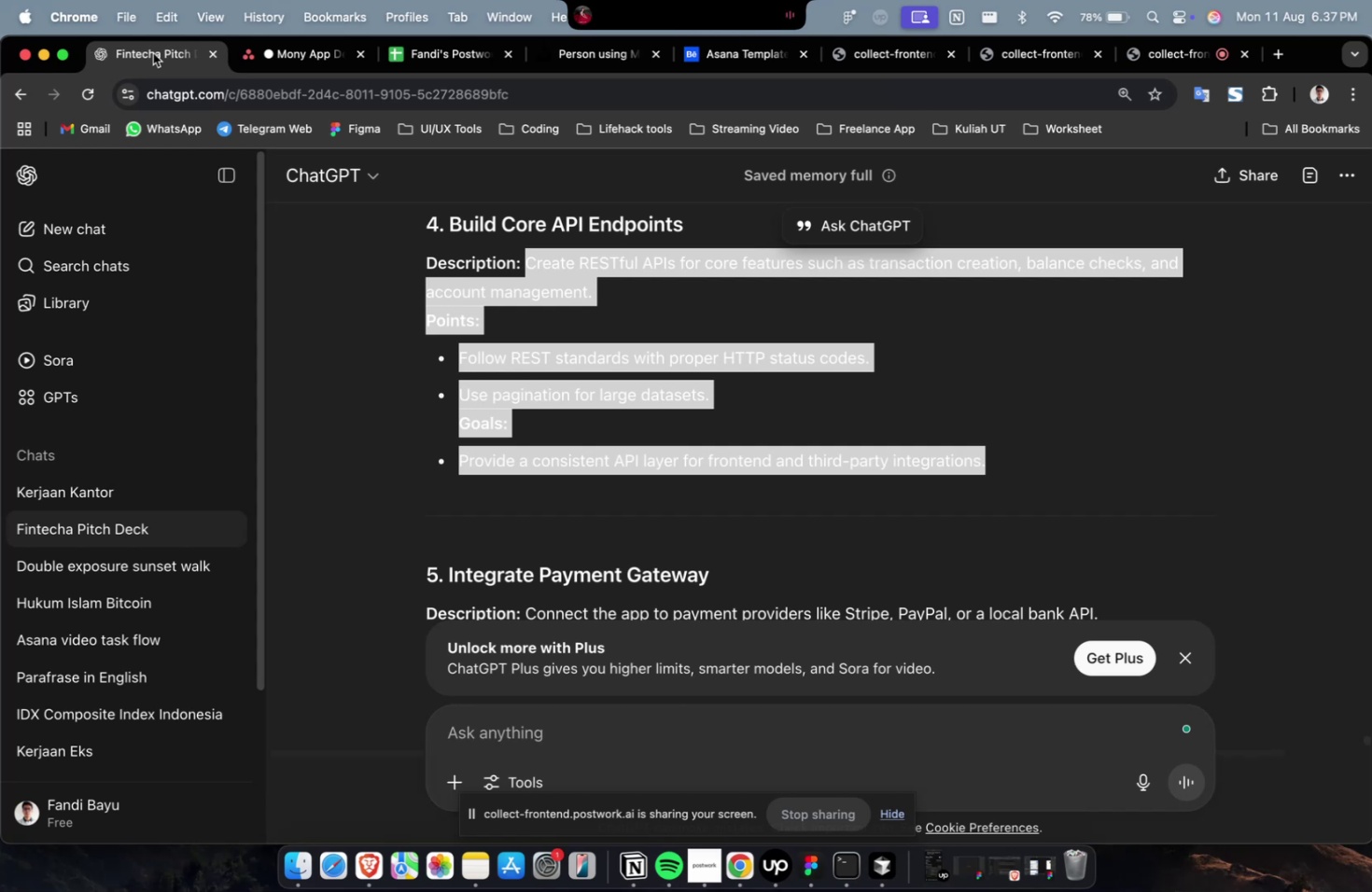 
wait(35.29)
 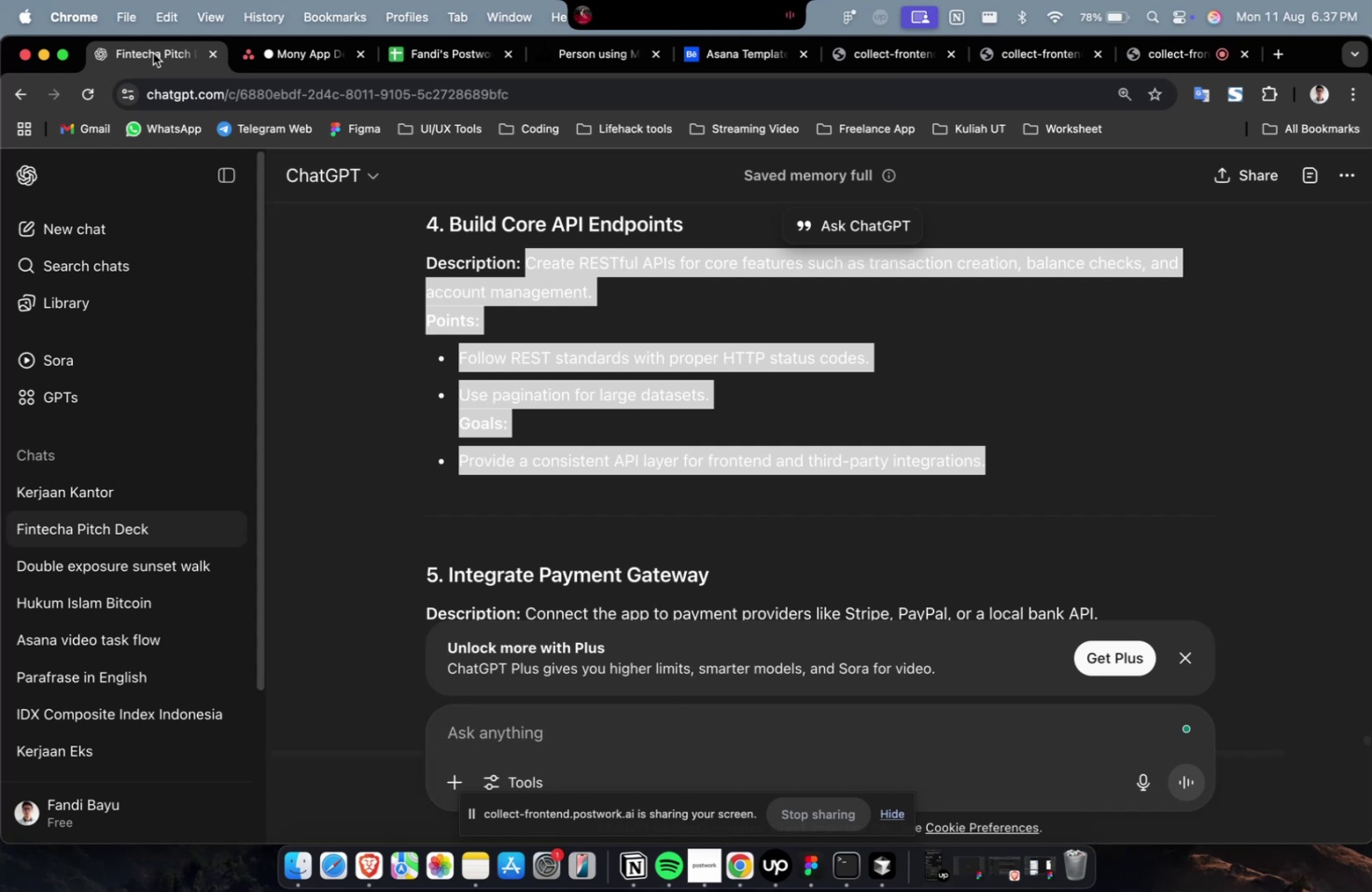 
left_click([278, 58])
 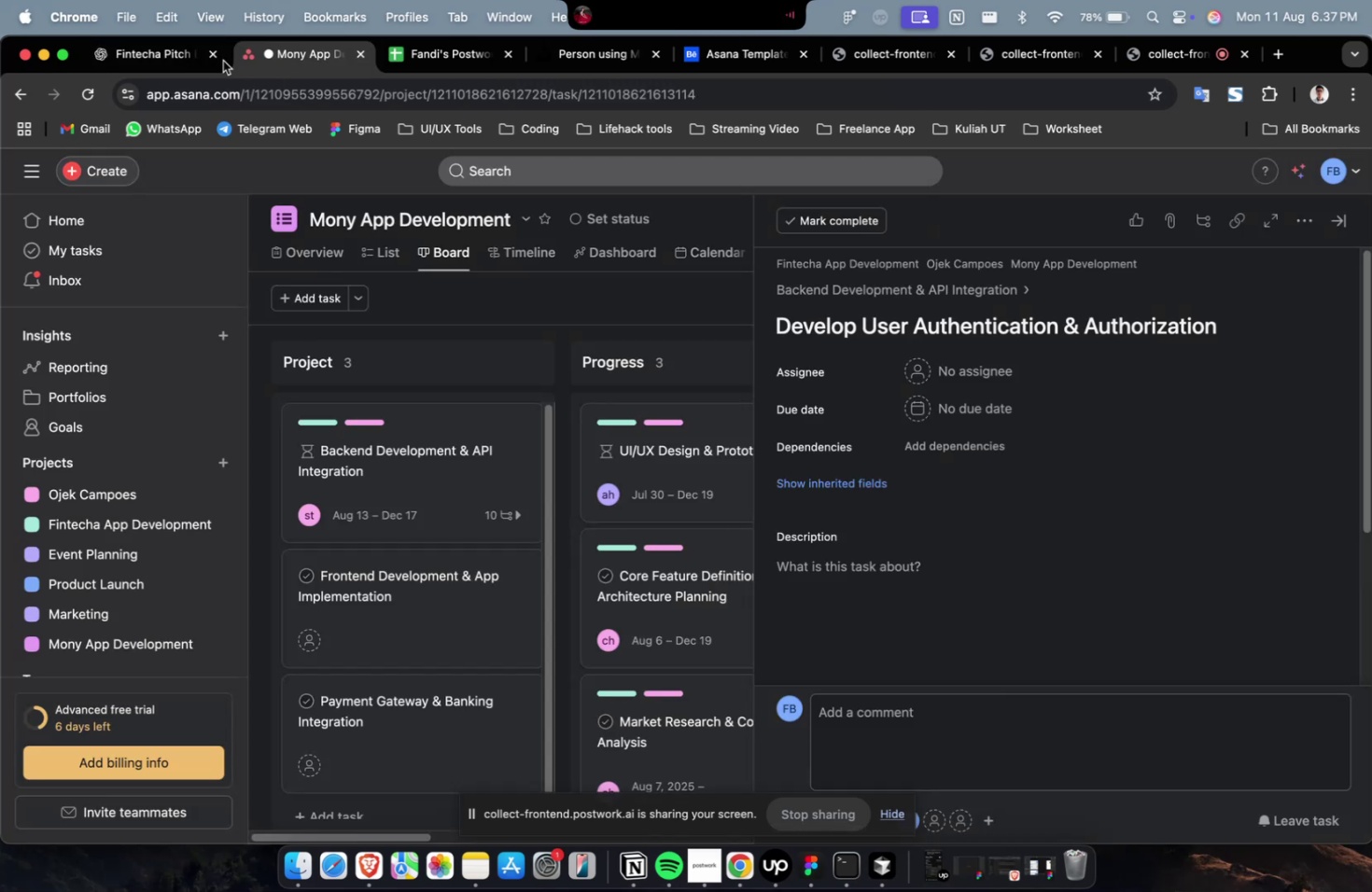 
left_click([151, 58])
 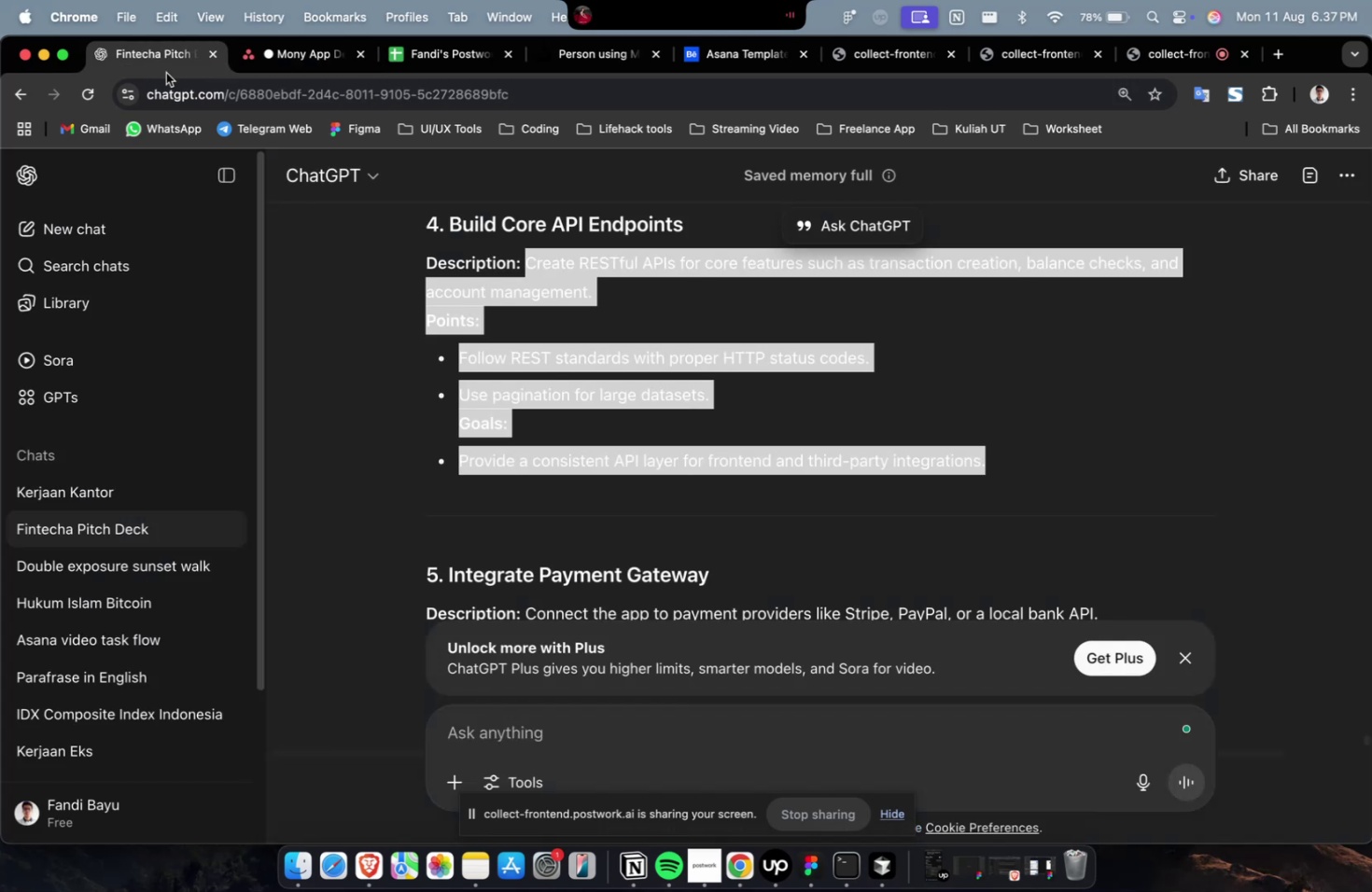 
scroll: coordinate [383, 245], scroll_direction: up, amount: 12.0
 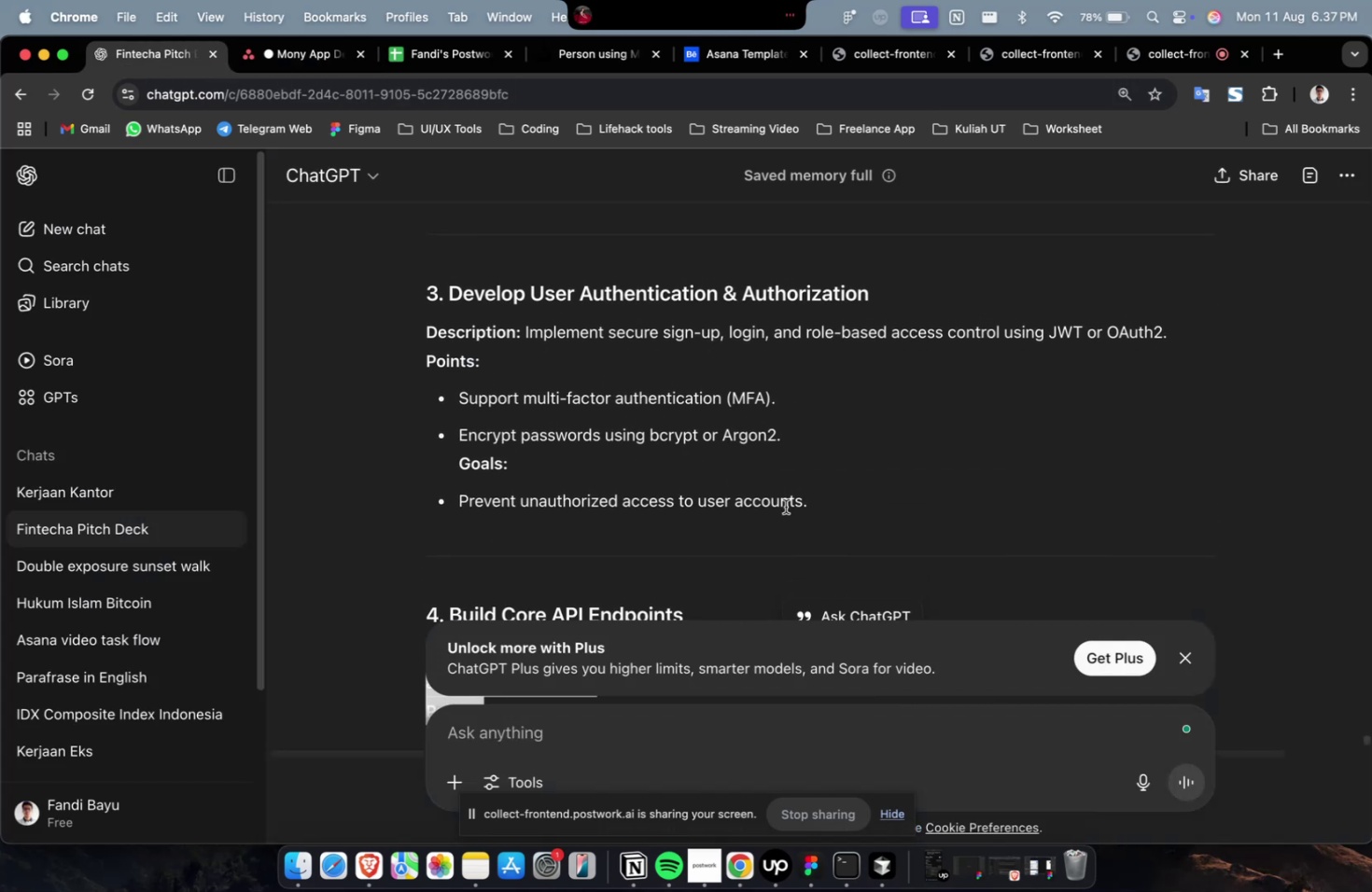 
left_click_drag(start_coordinate=[817, 507], to_coordinate=[525, 332])
 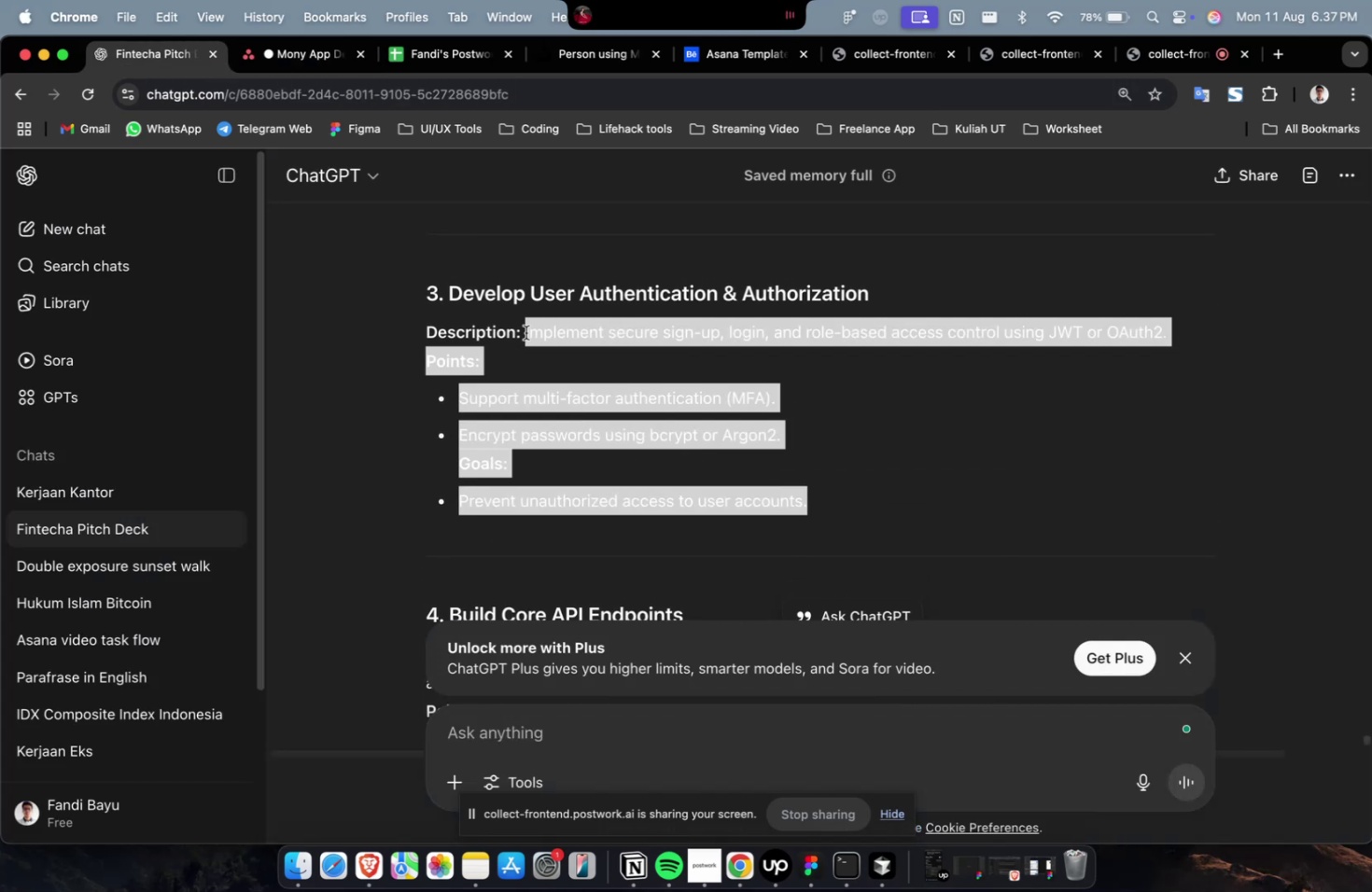 
key(Meta+C)
 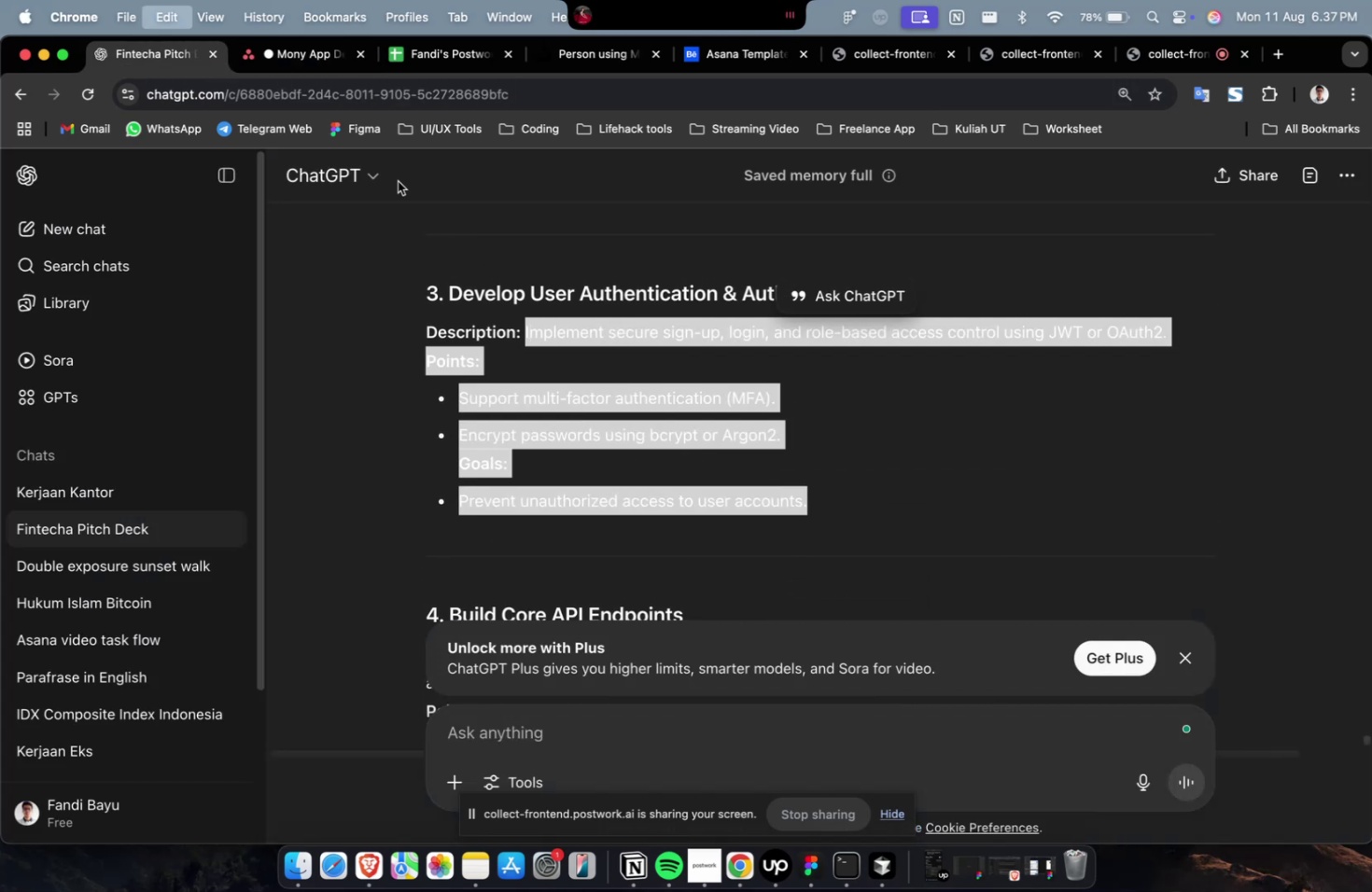 
key(Meta+C)
 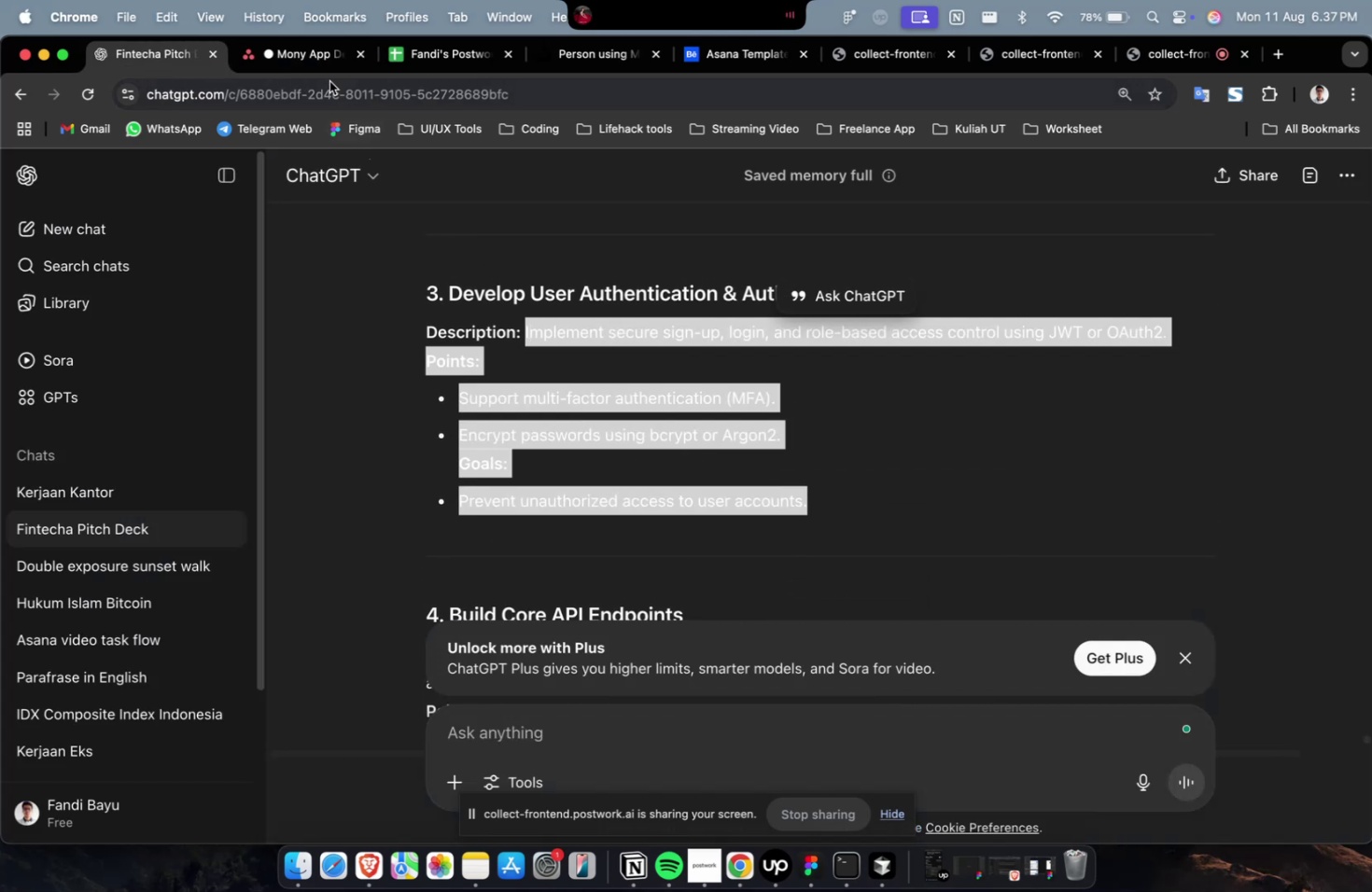 
left_click([325, 71])
 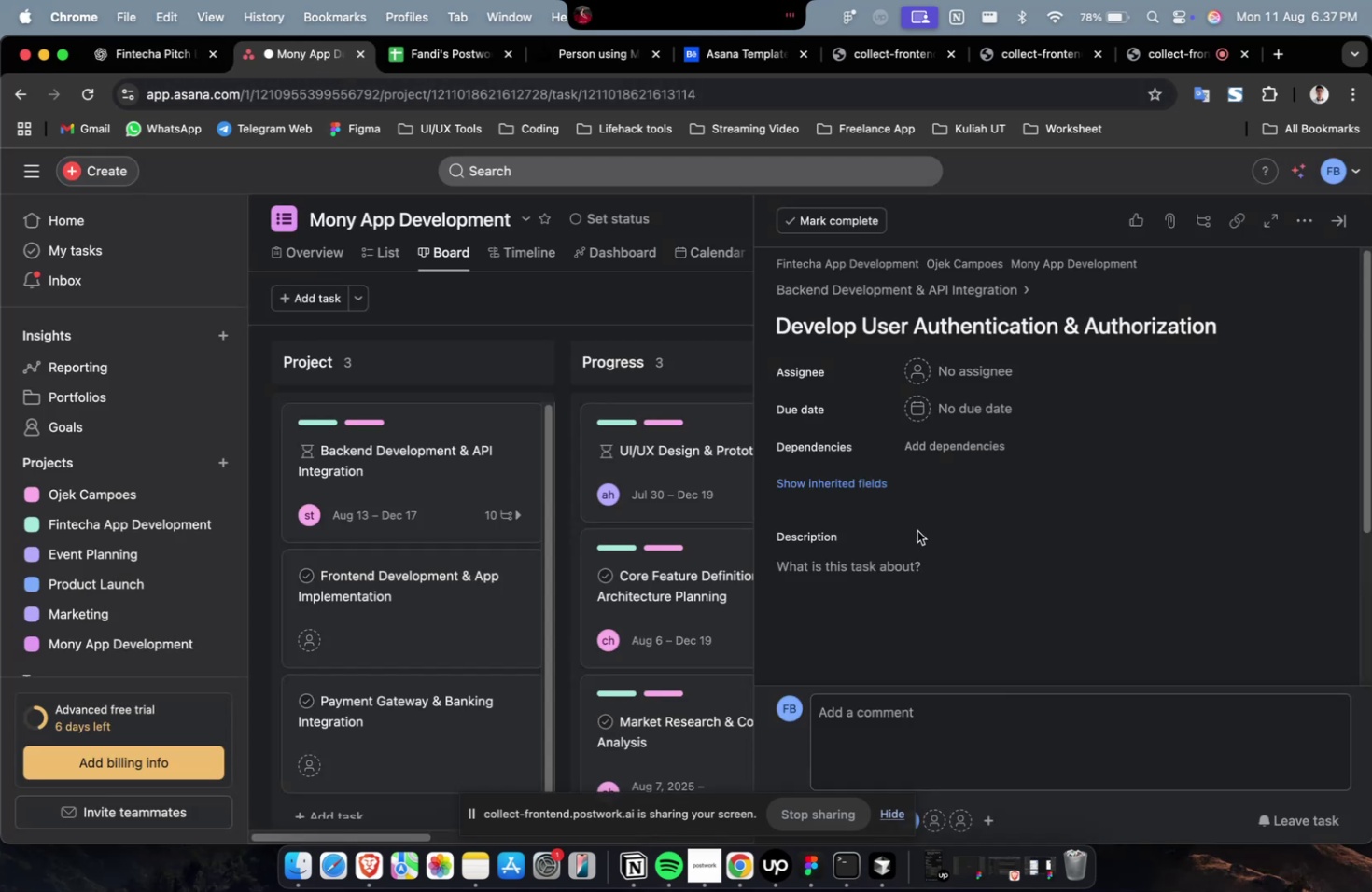 
double_click([920, 579])
 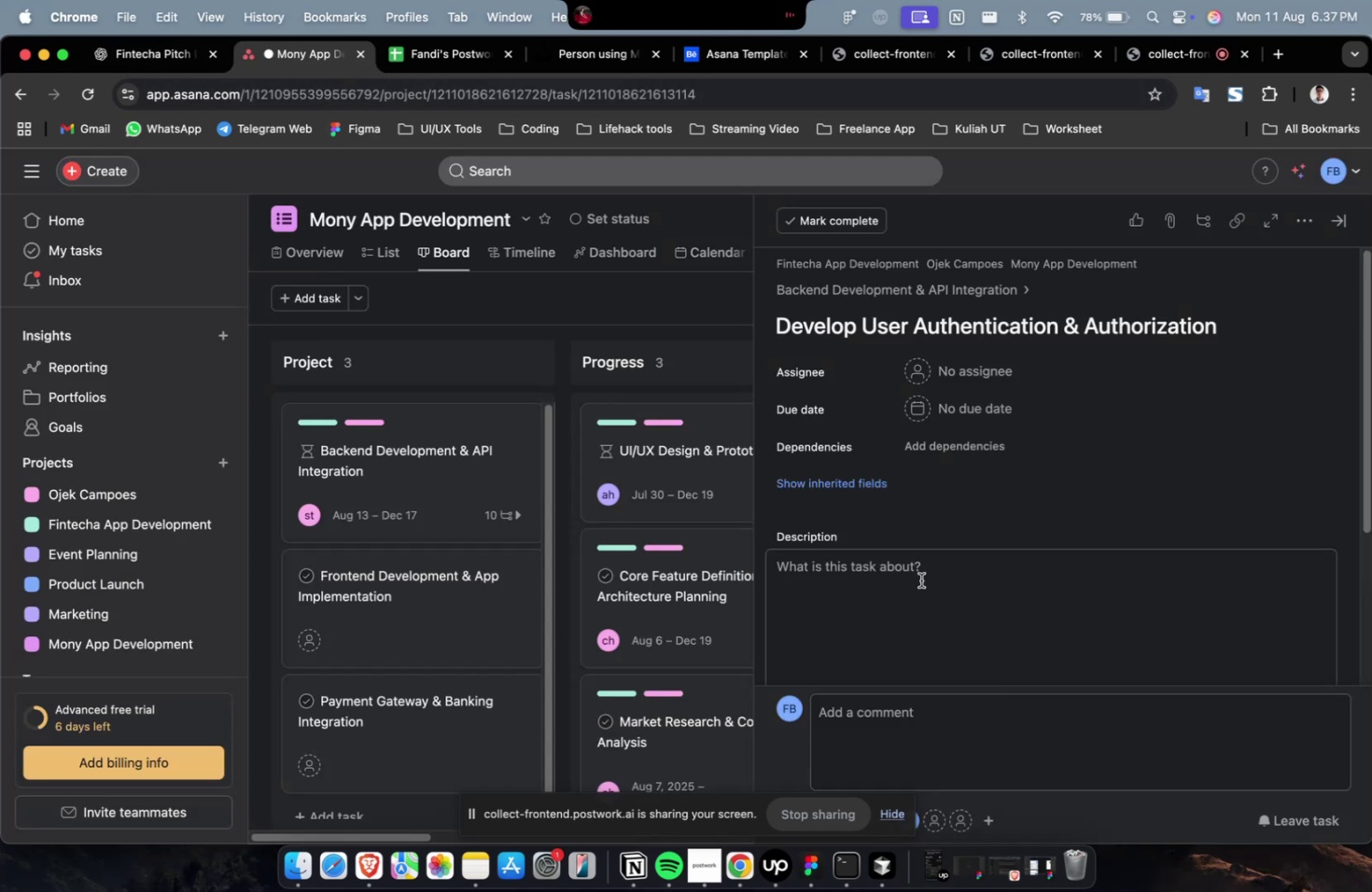 
key(Meta+V)
 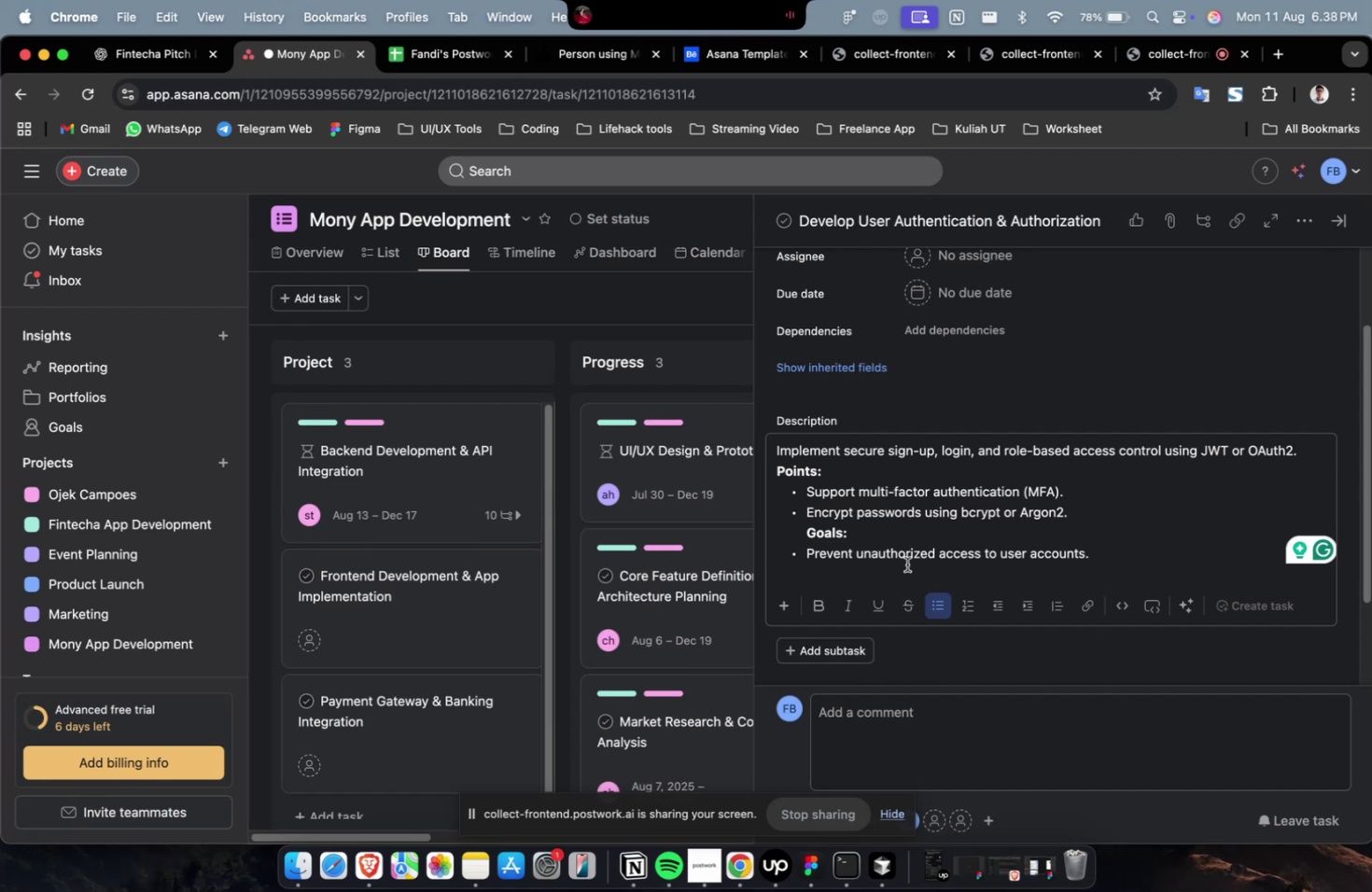 
wait(19.12)
 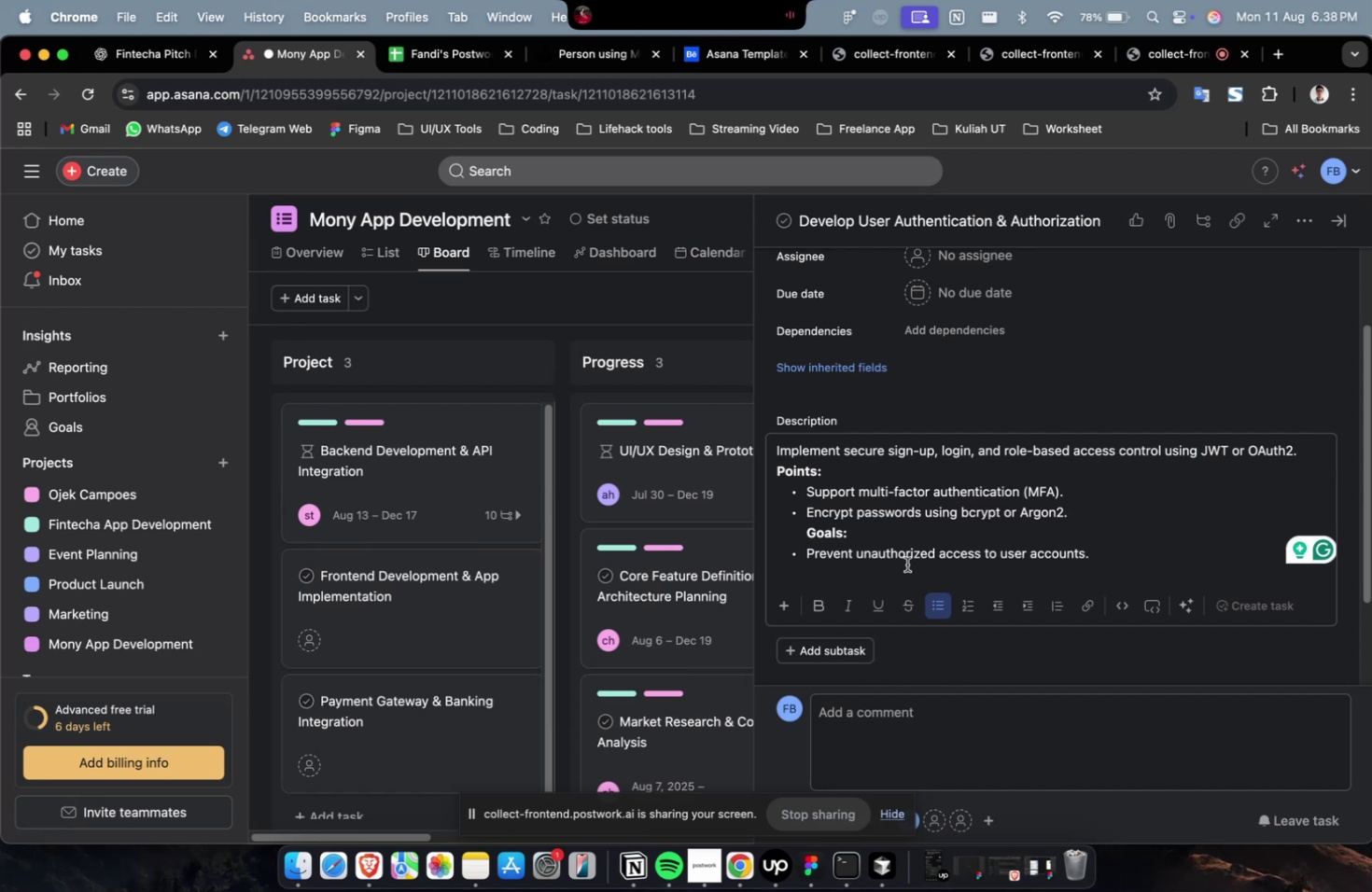 
scroll: coordinate [908, 547], scroll_direction: up, amount: 4.0
 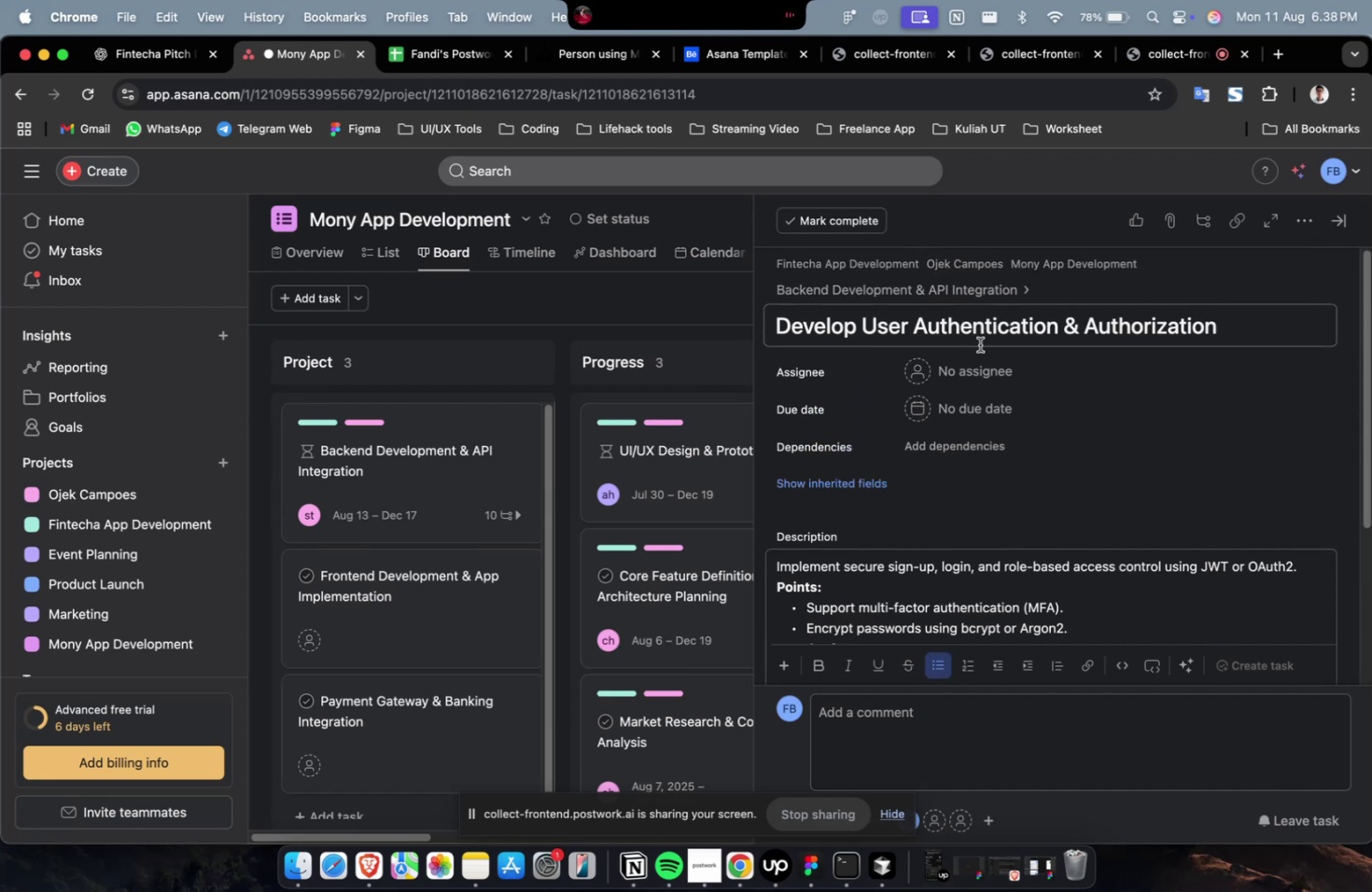 
left_click([975, 363])
 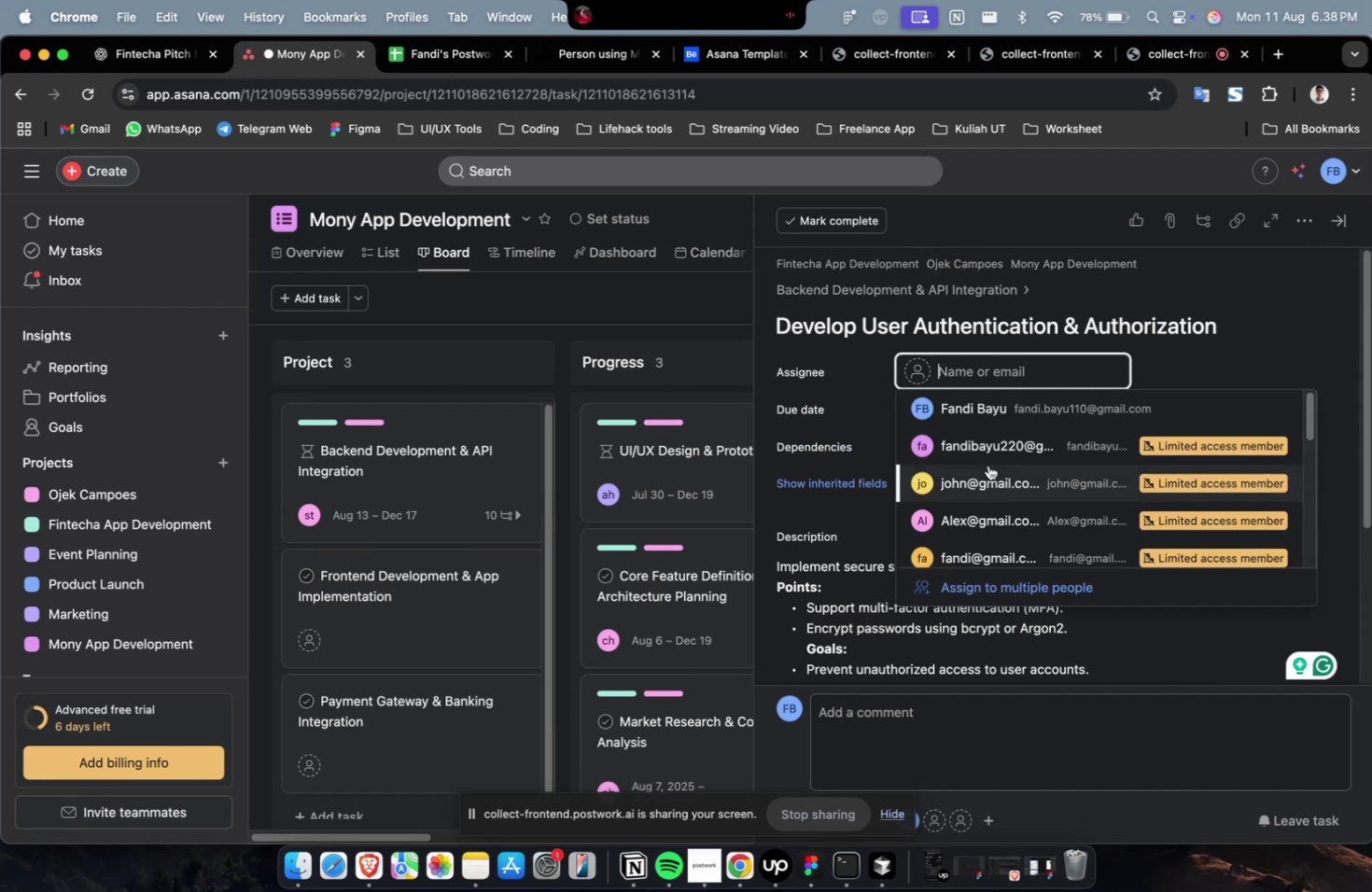 
left_click([989, 467])
 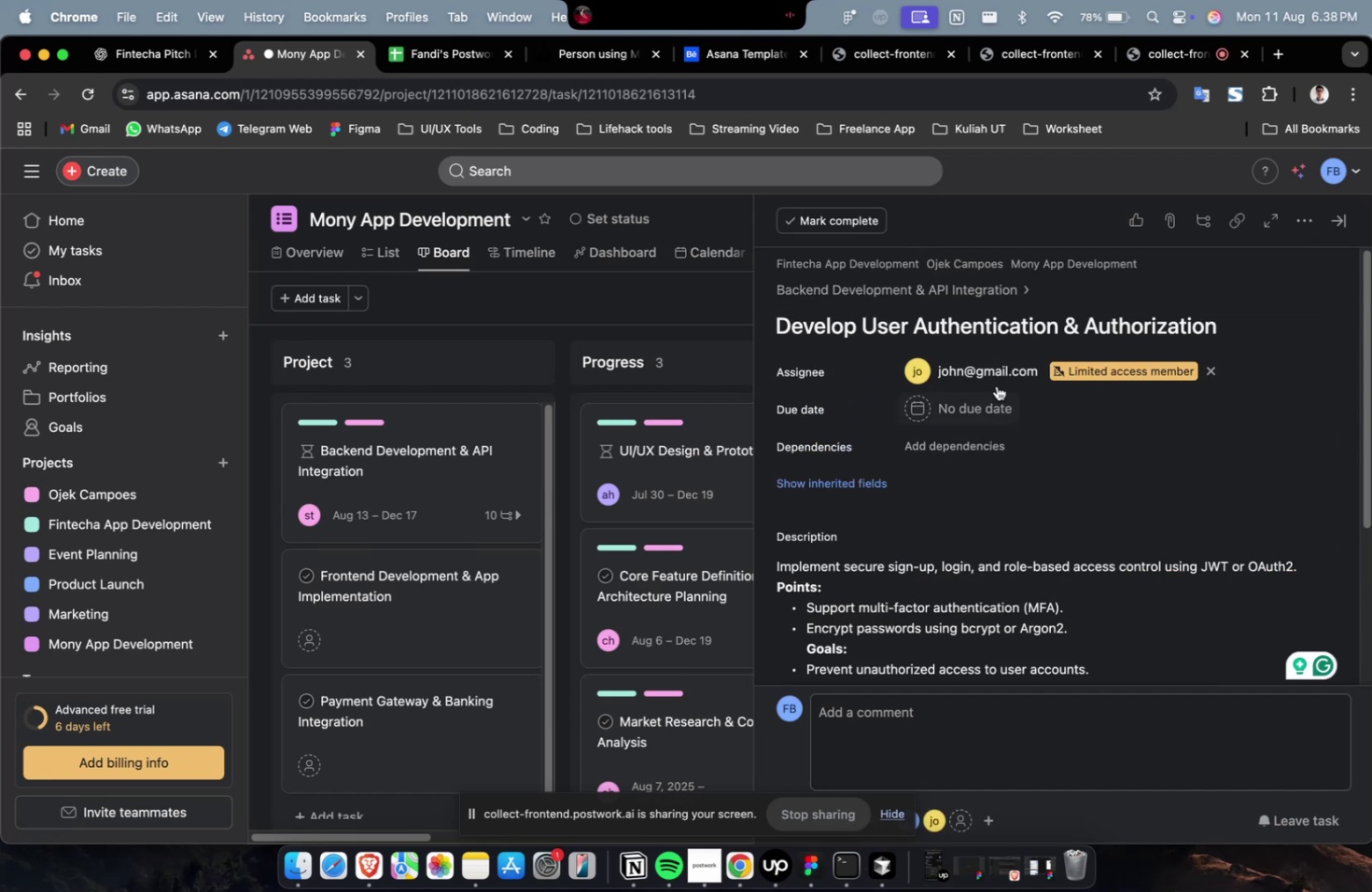 
double_click([998, 375])
 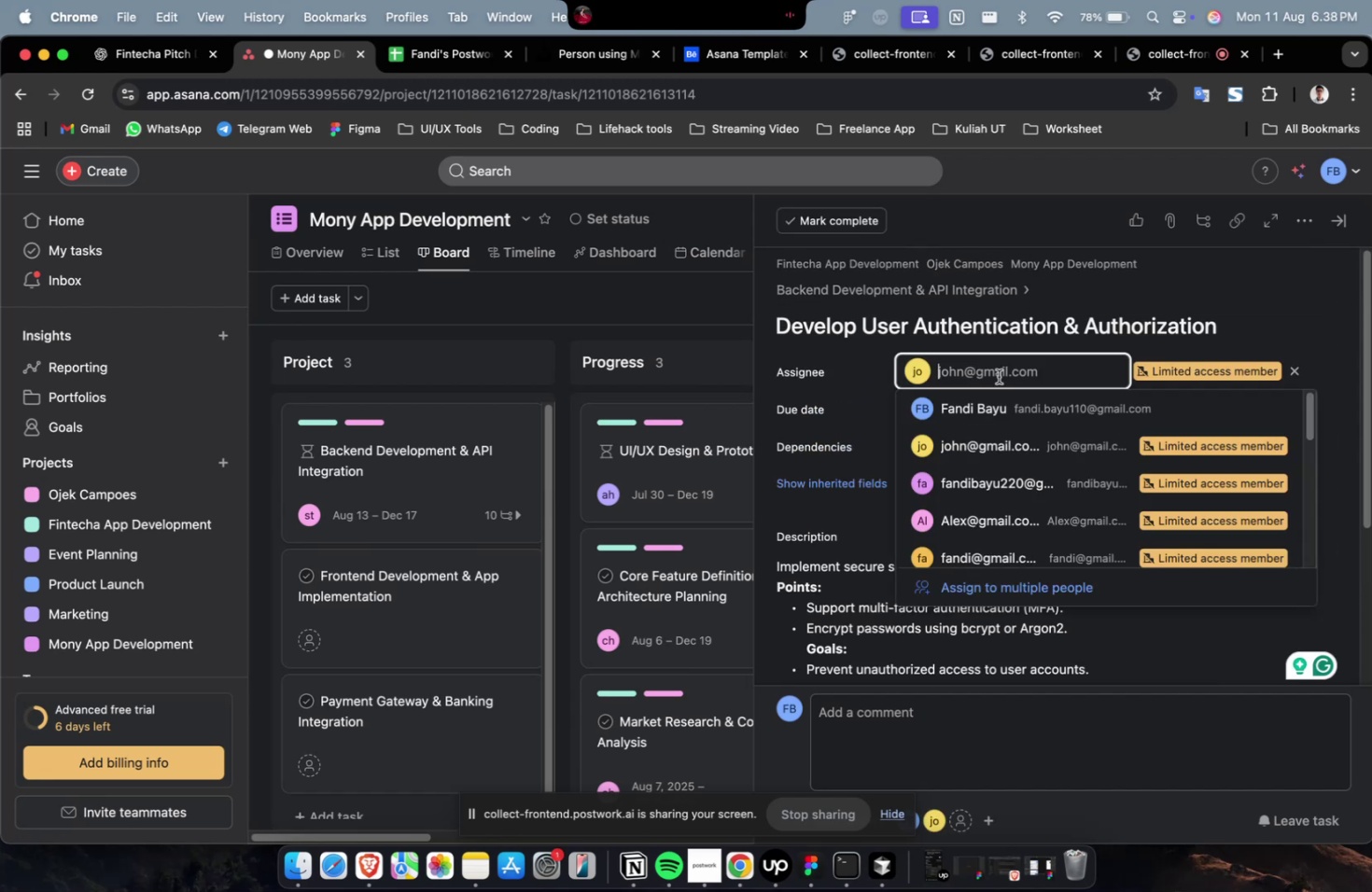 
scroll: coordinate [984, 463], scroll_direction: down, amount: 19.0
 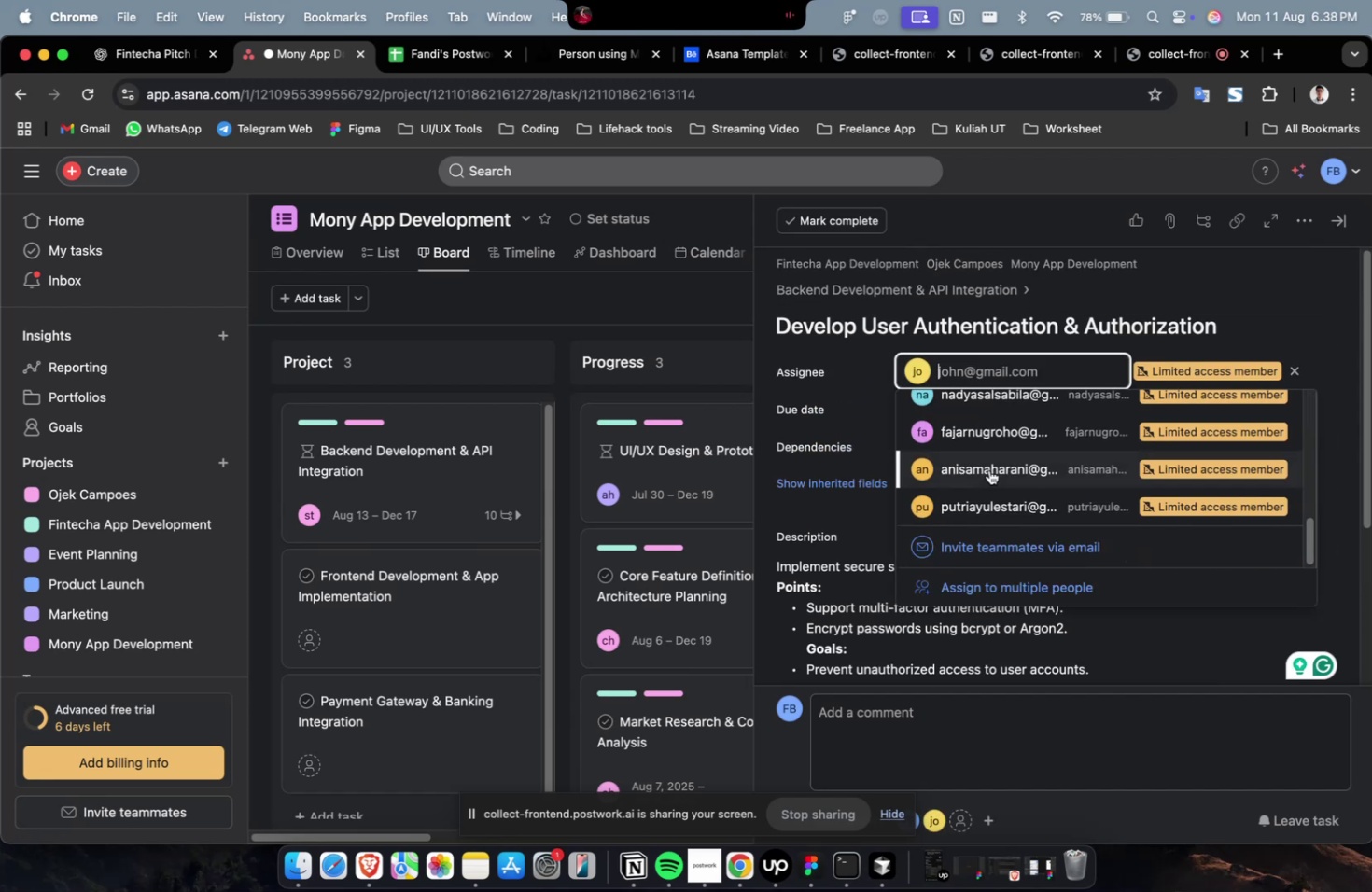 
left_click([996, 479])
 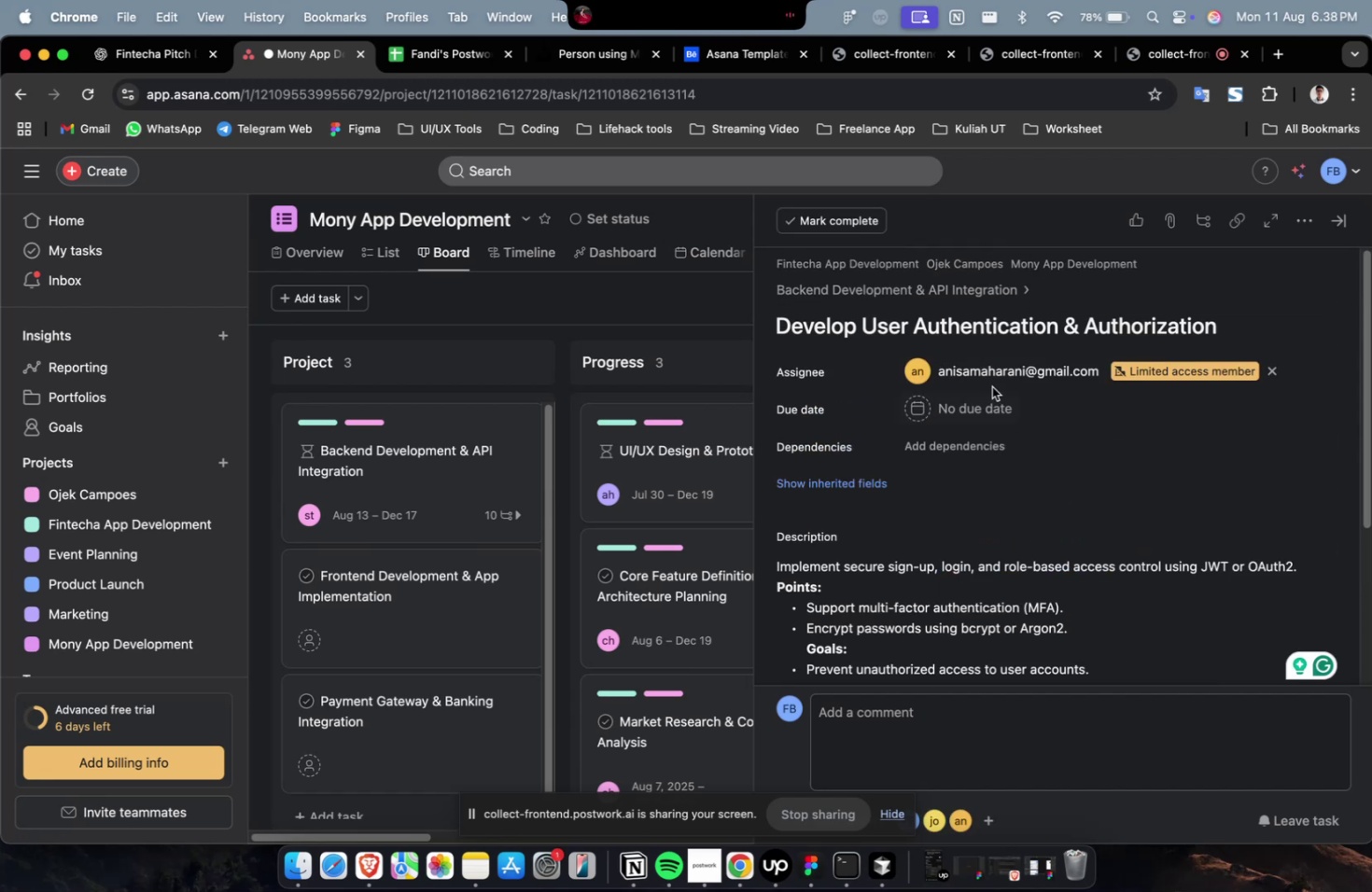 
double_click([990, 380])
 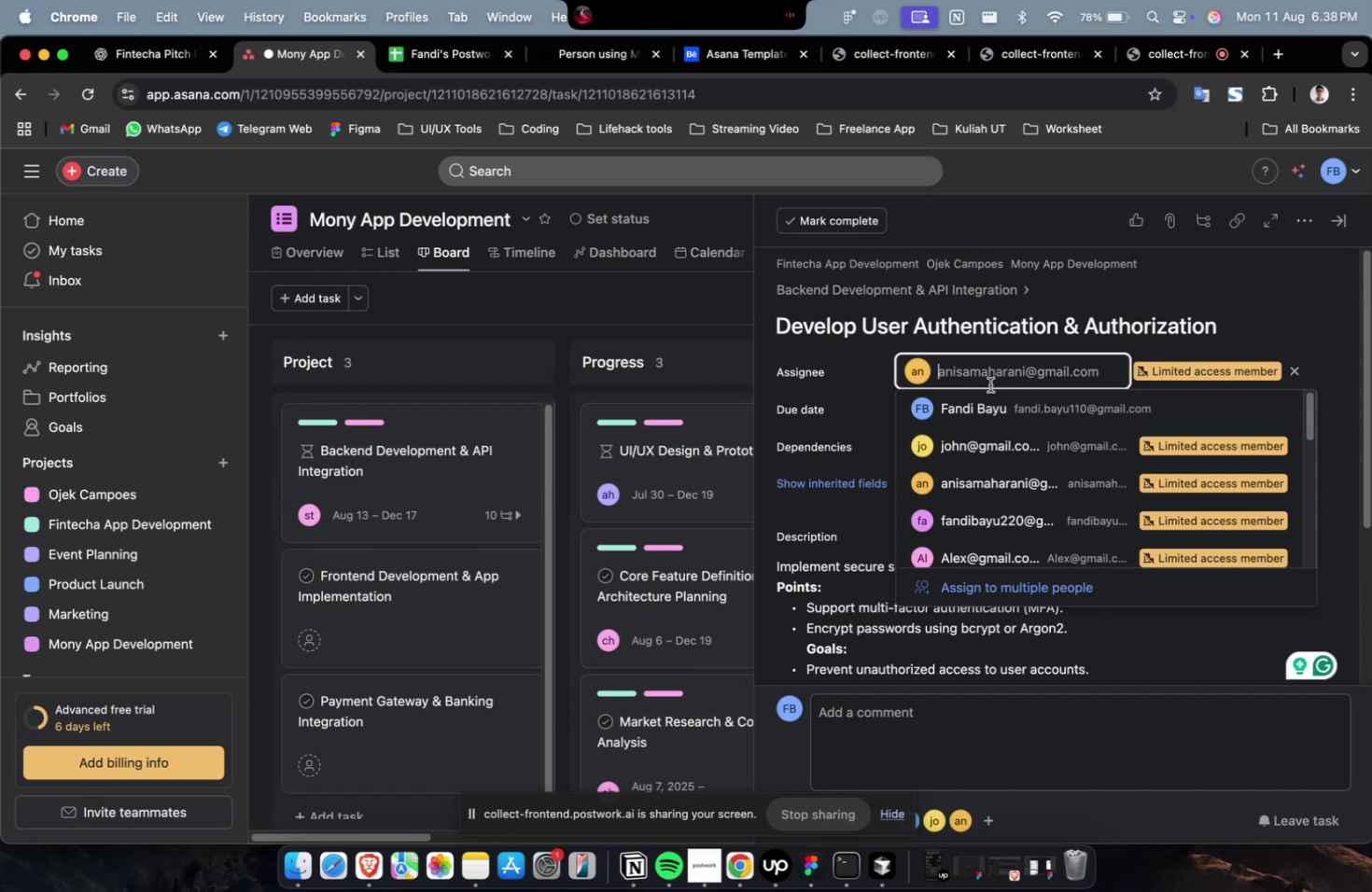 
scroll: coordinate [988, 471], scroll_direction: down, amount: 13.0
 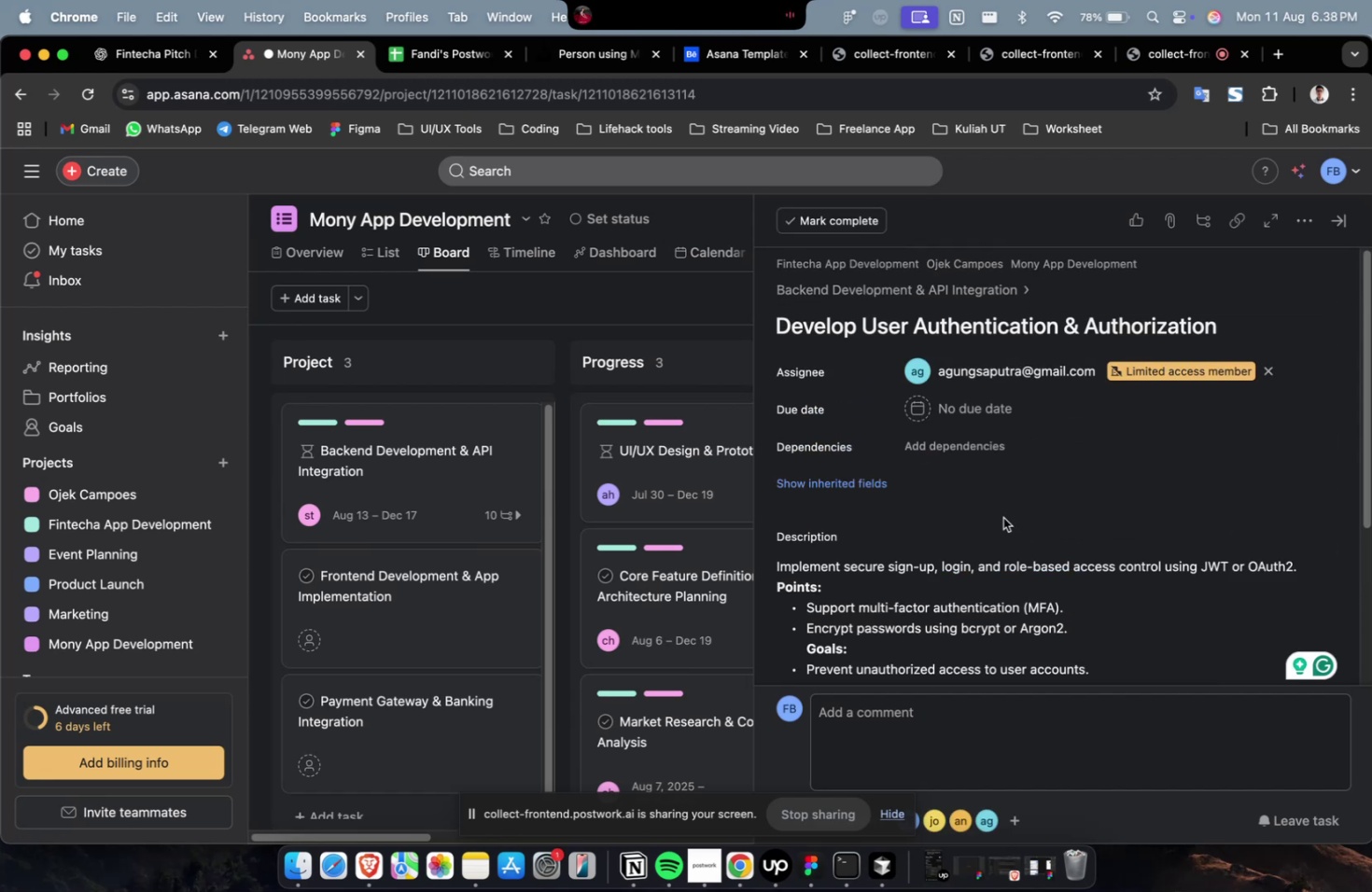 
double_click([994, 405])
 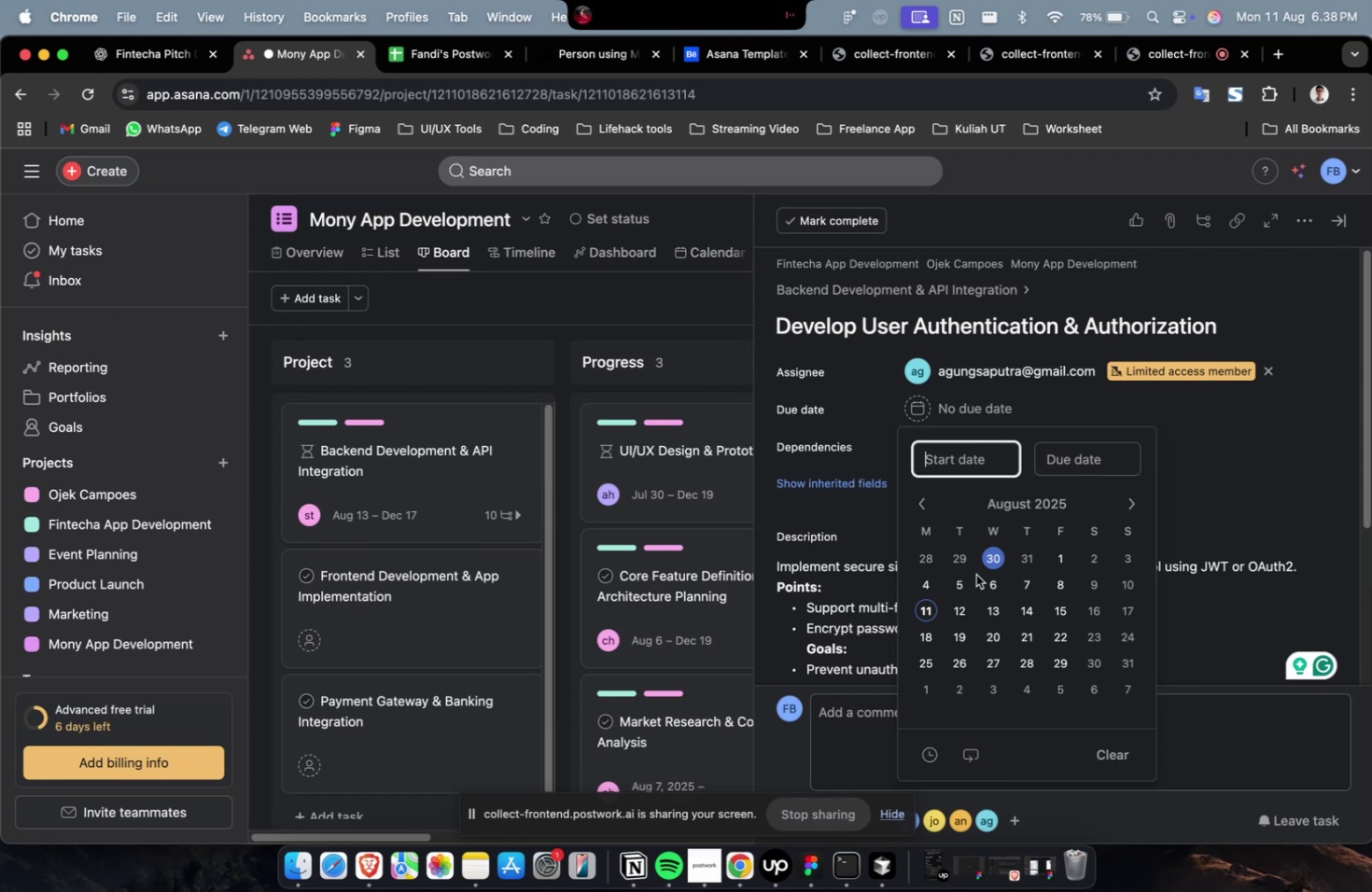 
triple_click([962, 604])
 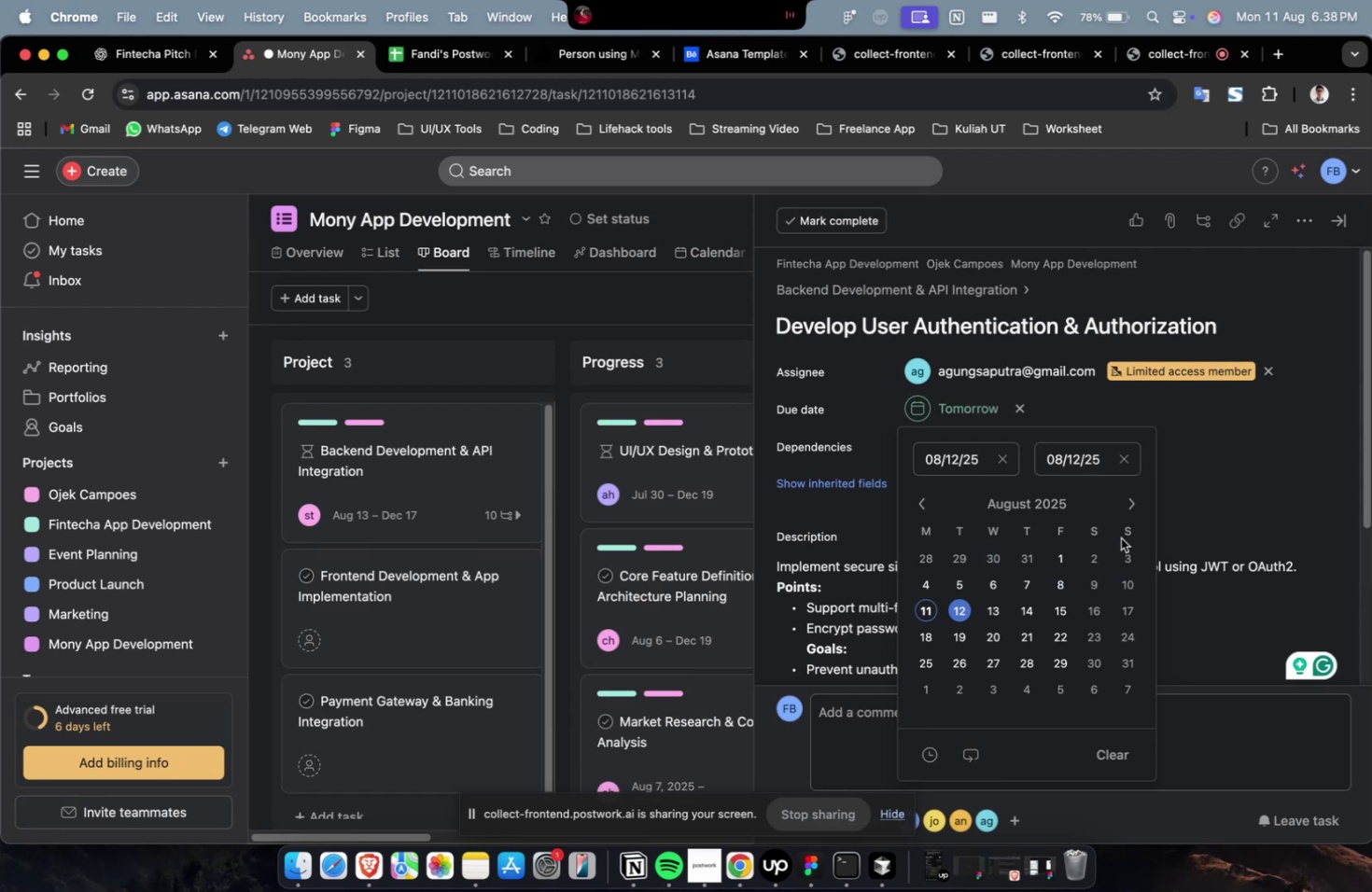 
triple_click([1132, 516])
 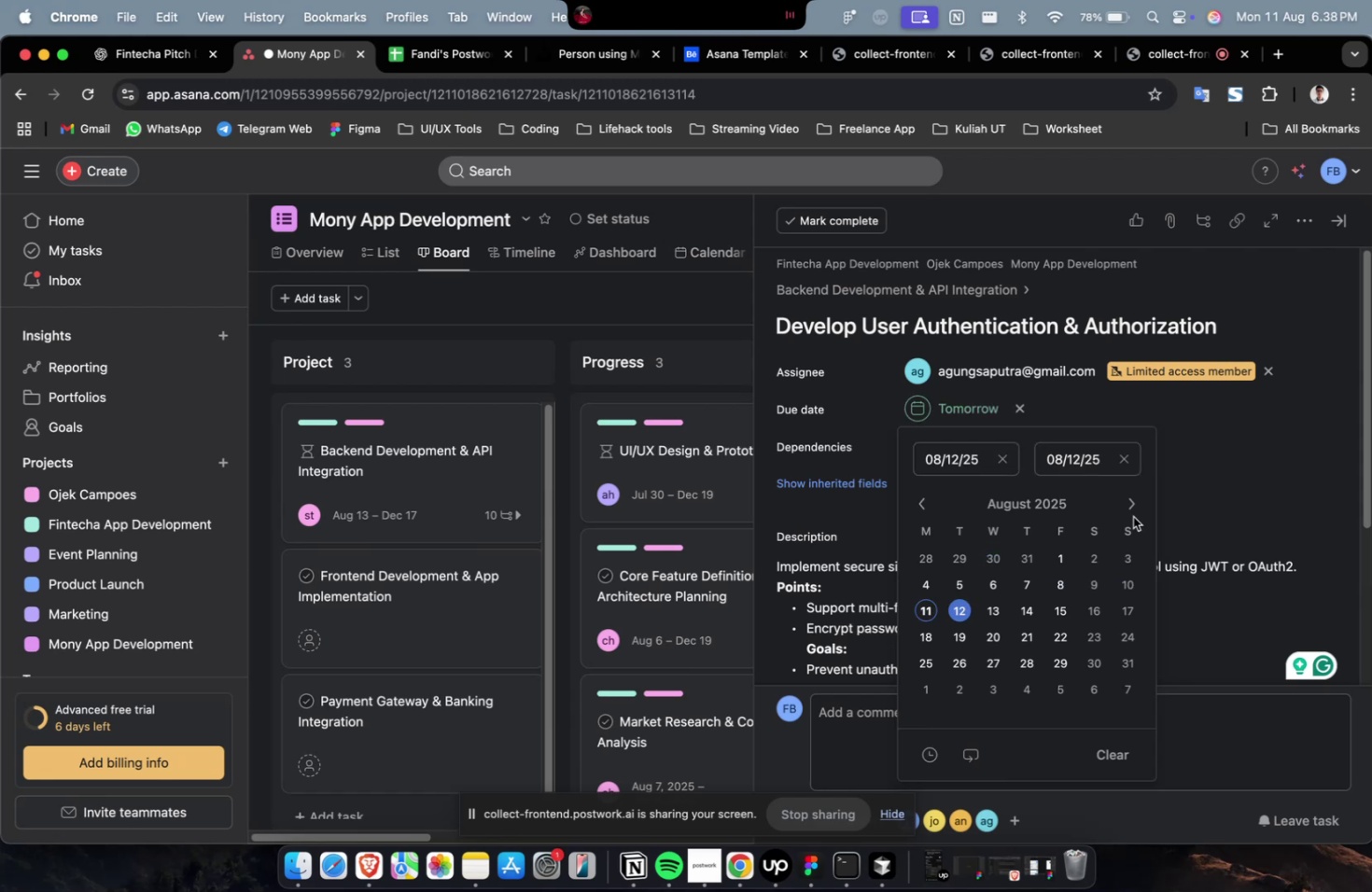 
triple_click([1132, 515])
 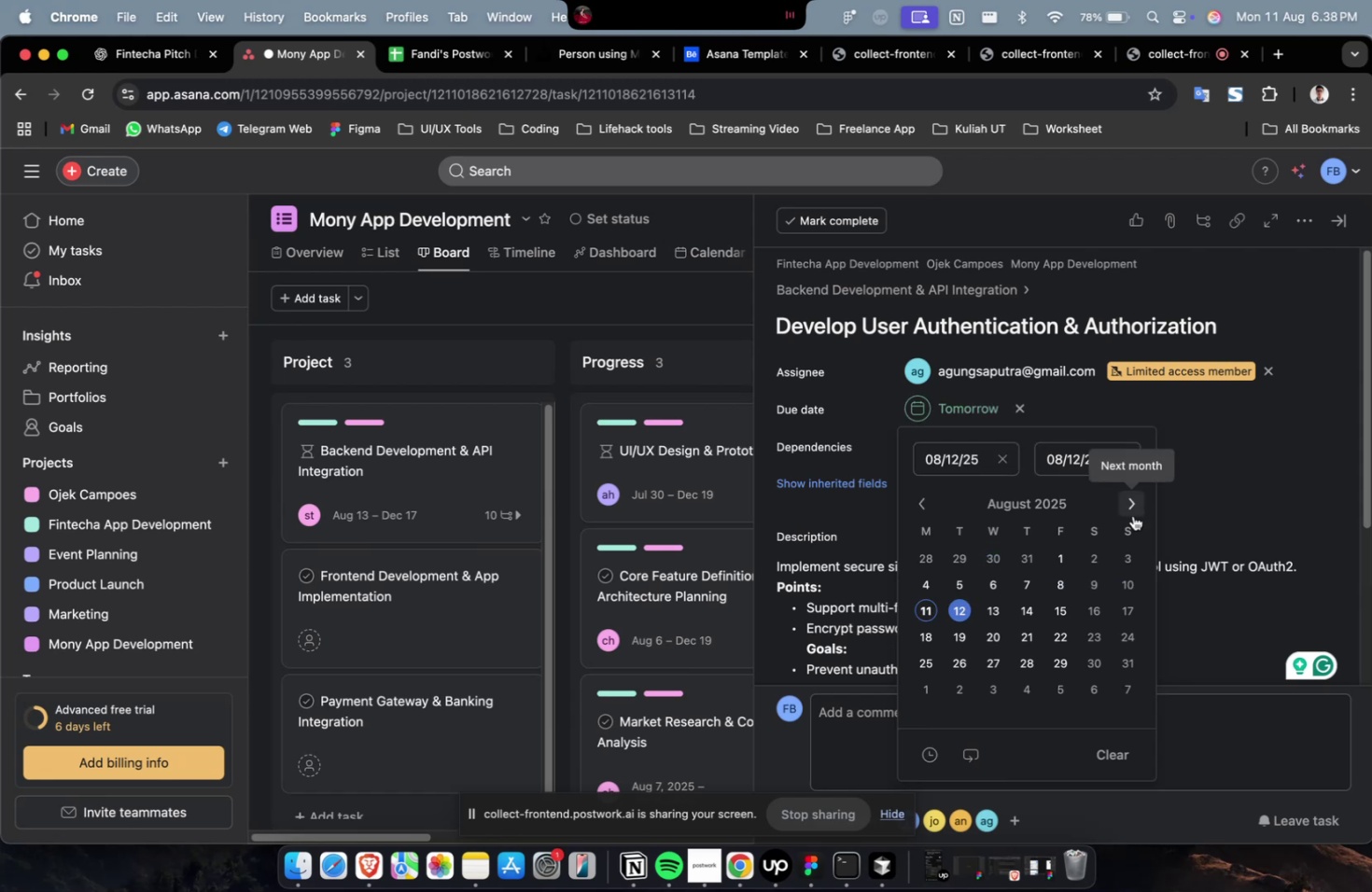 
triple_click([1132, 514])
 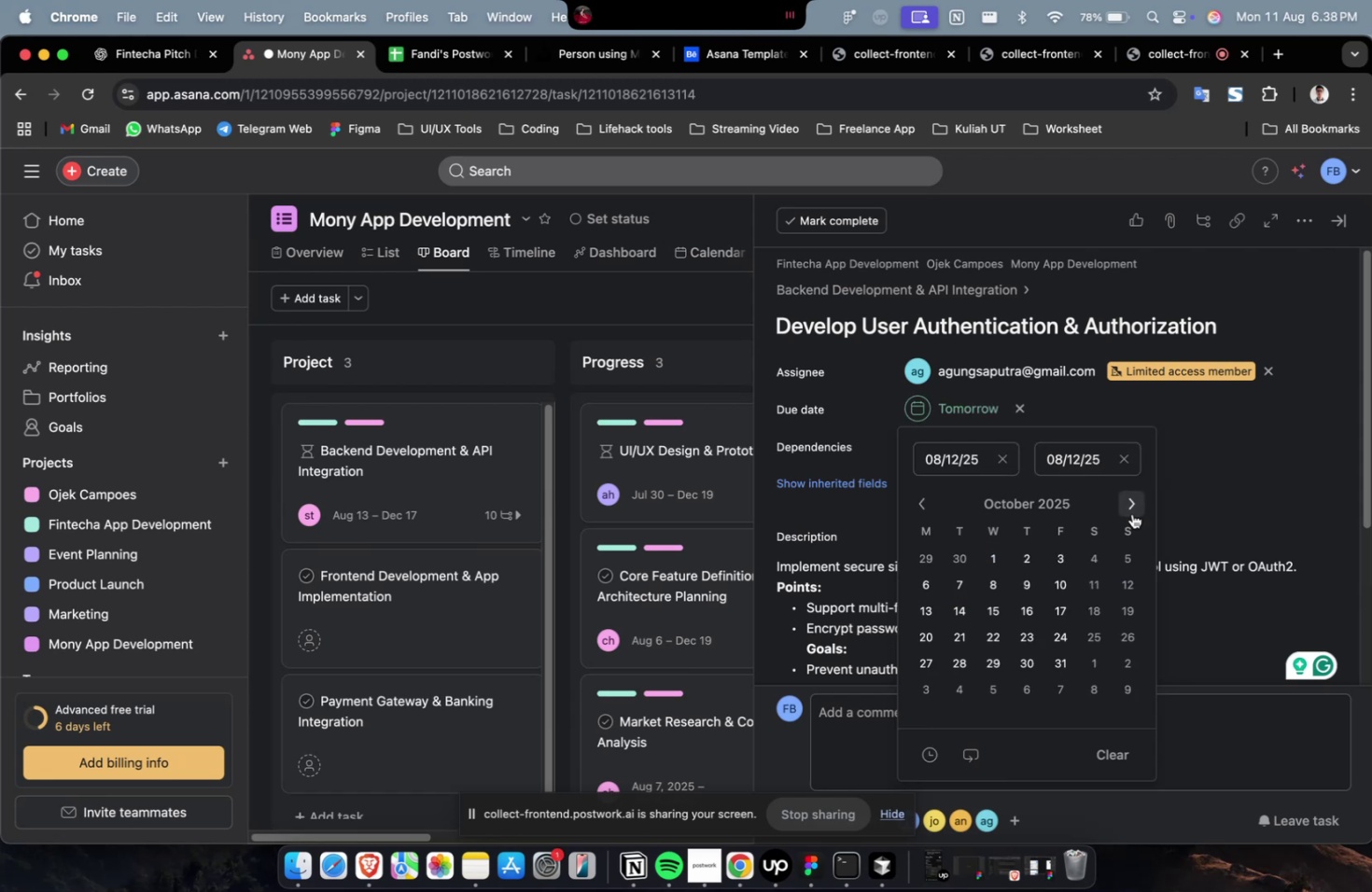 
triple_click([1131, 513])
 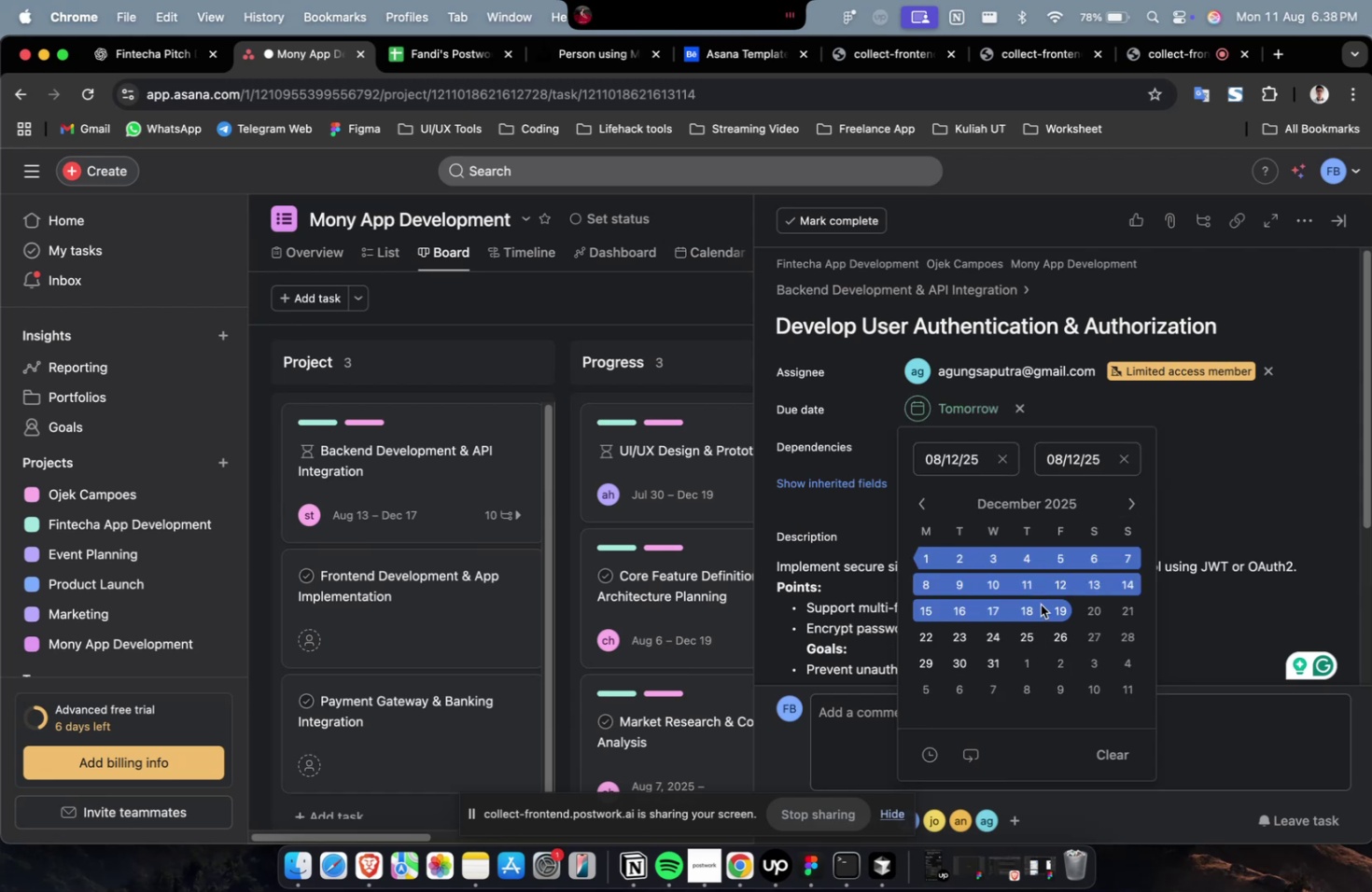 
triple_click([1029, 606])
 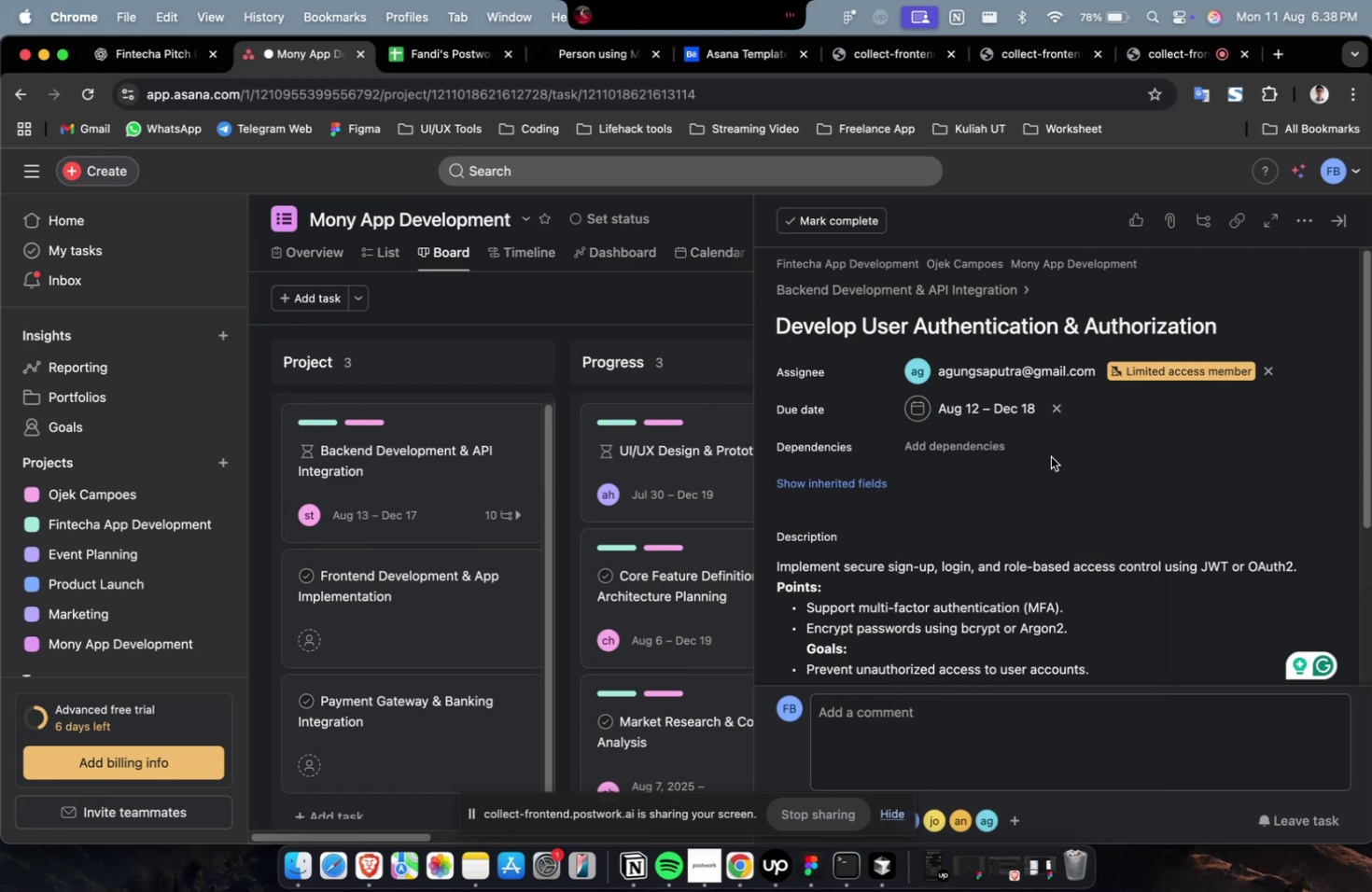 
triple_click([981, 453])
 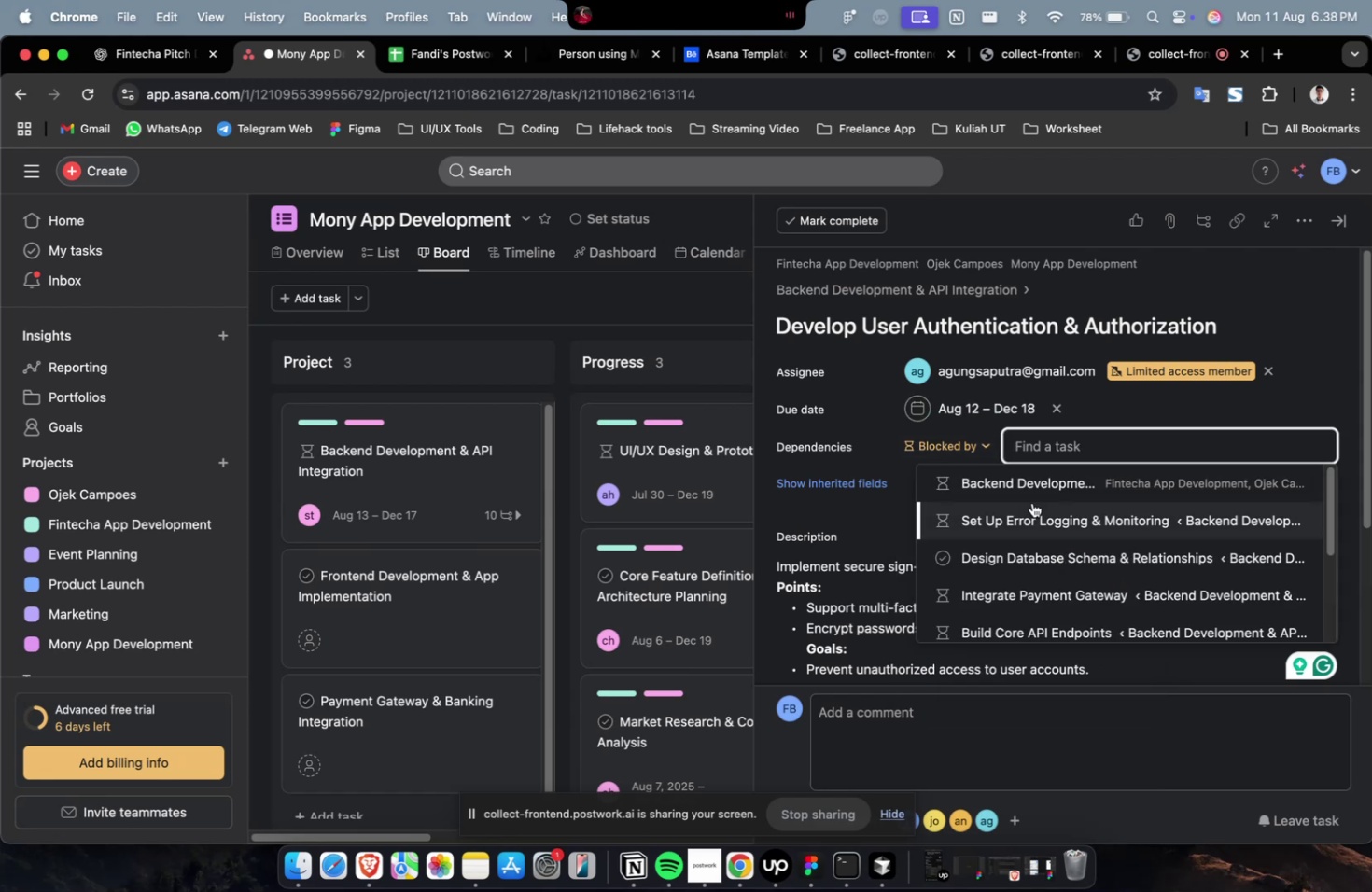 
left_click([1032, 486])
 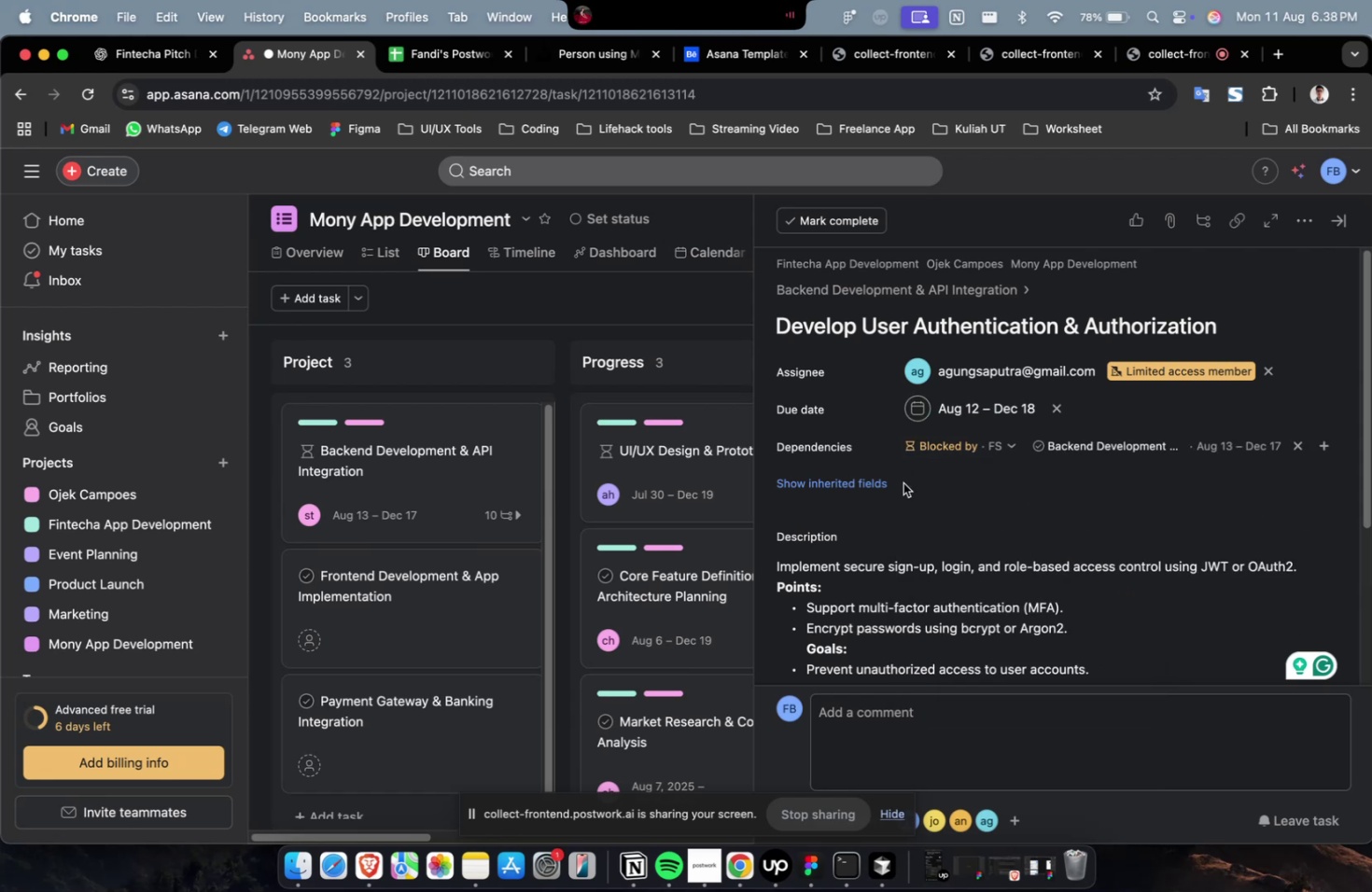 
double_click([875, 479])
 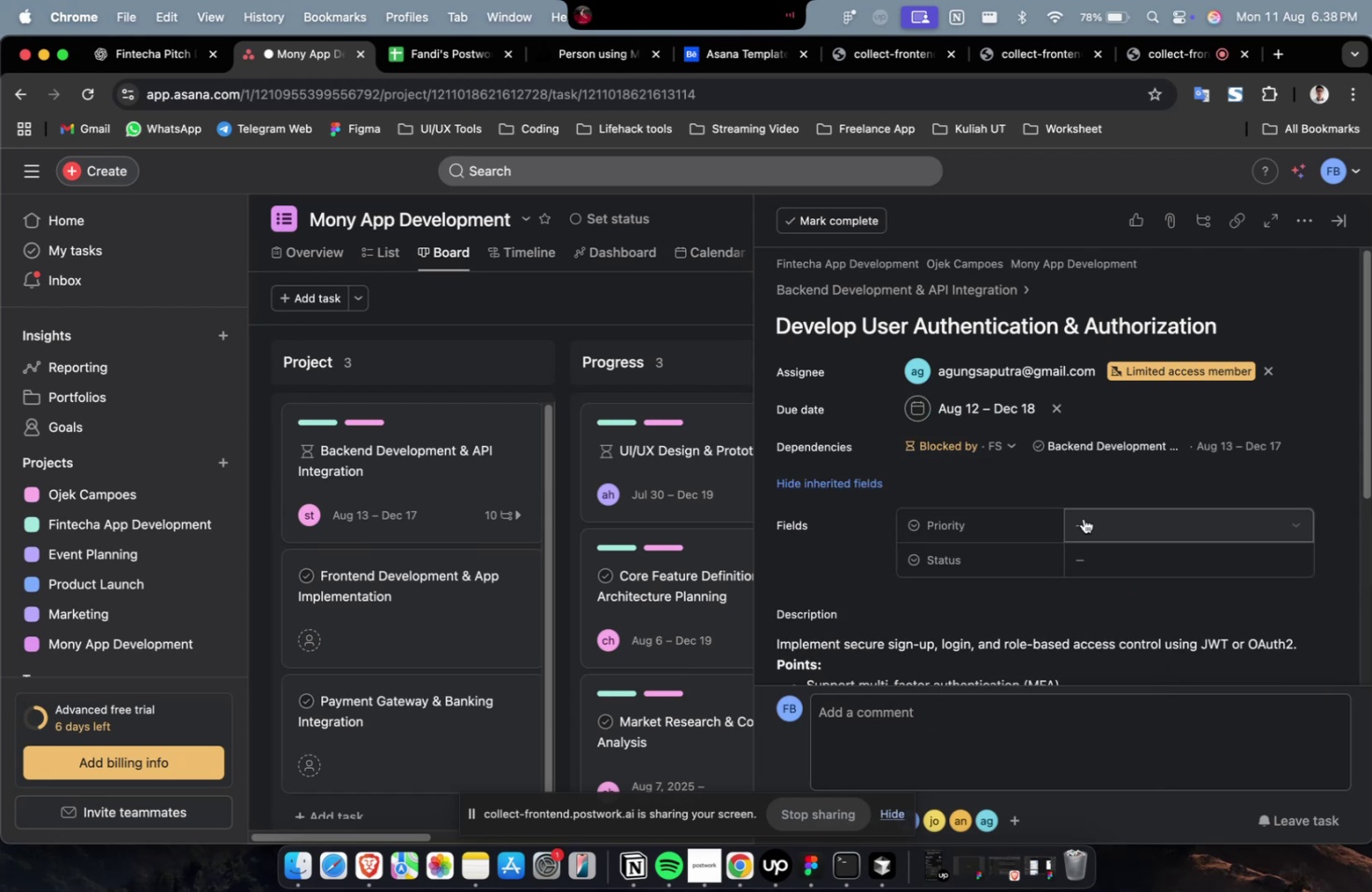 
triple_click([1104, 523])
 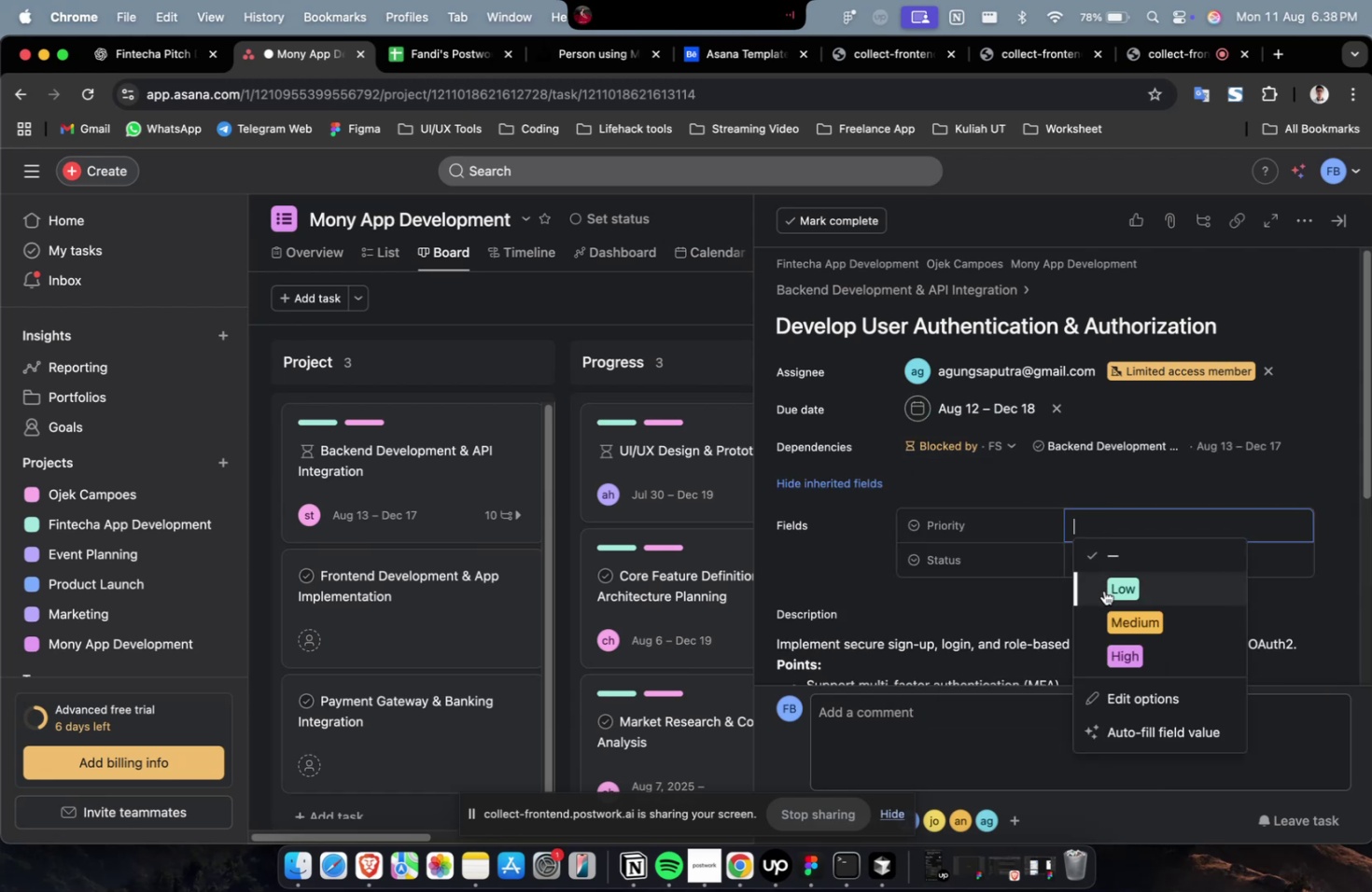 
triple_click([1112, 616])
 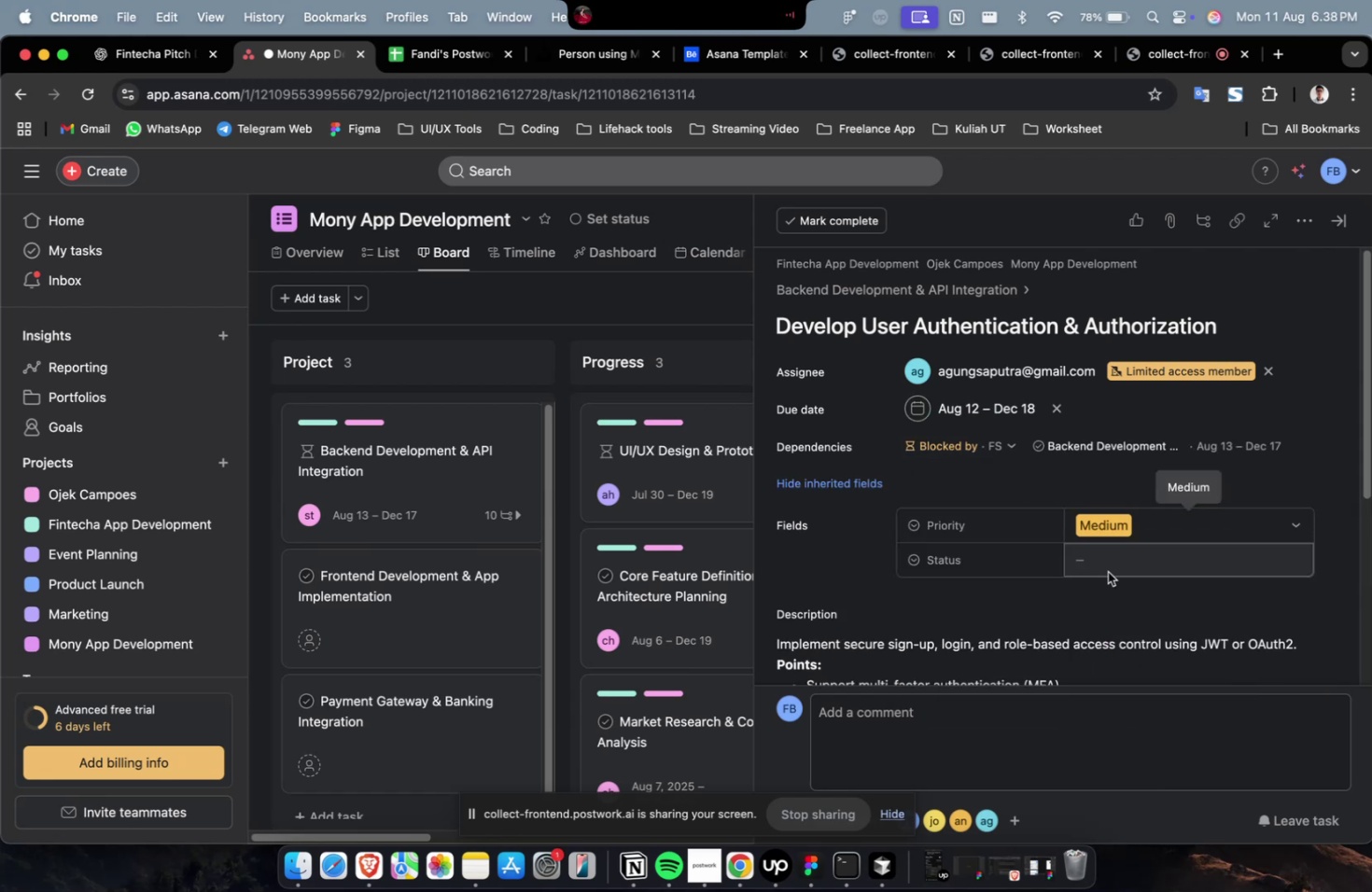 
triple_click([1108, 562])
 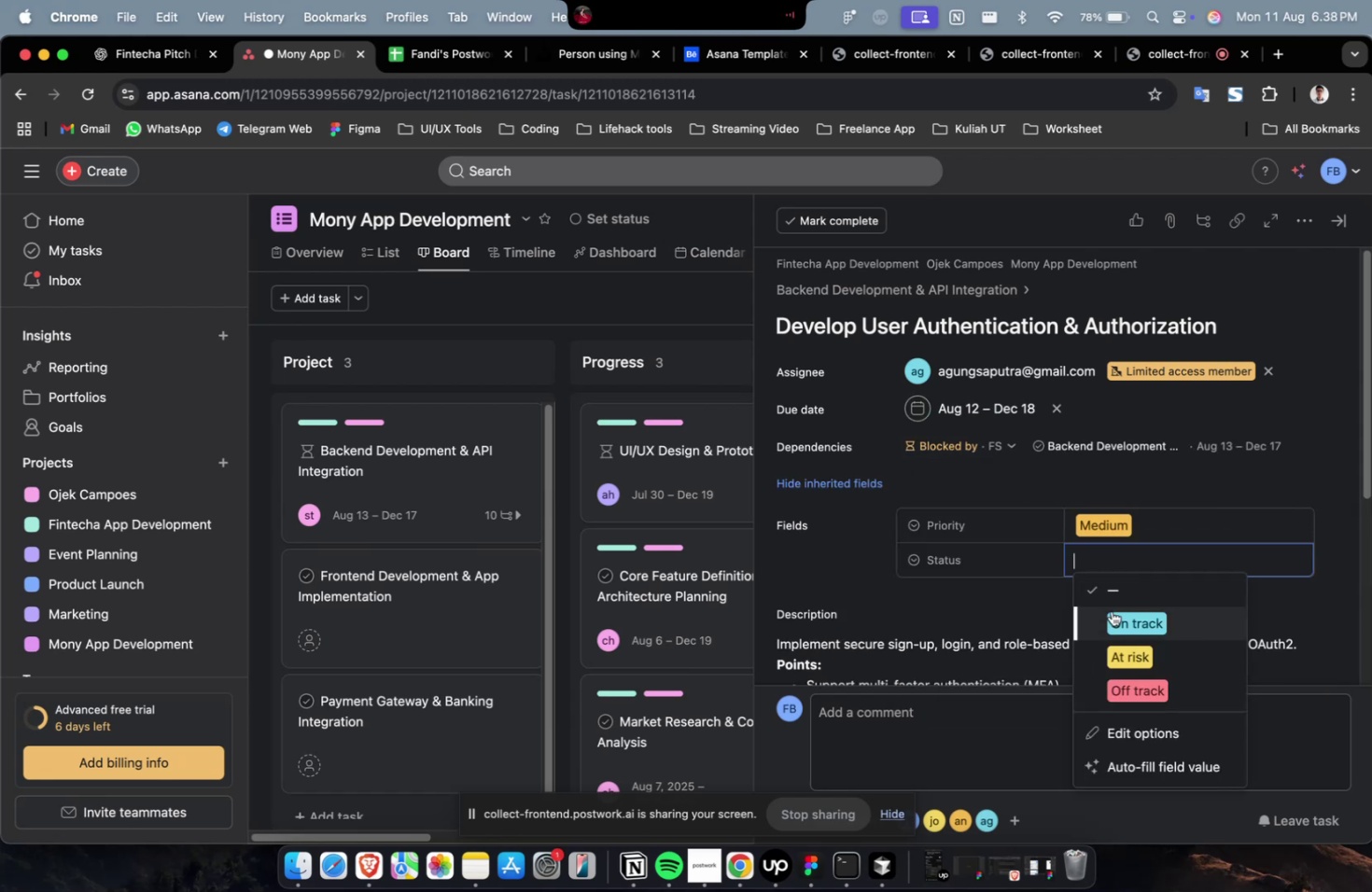 
triple_click([1111, 615])
 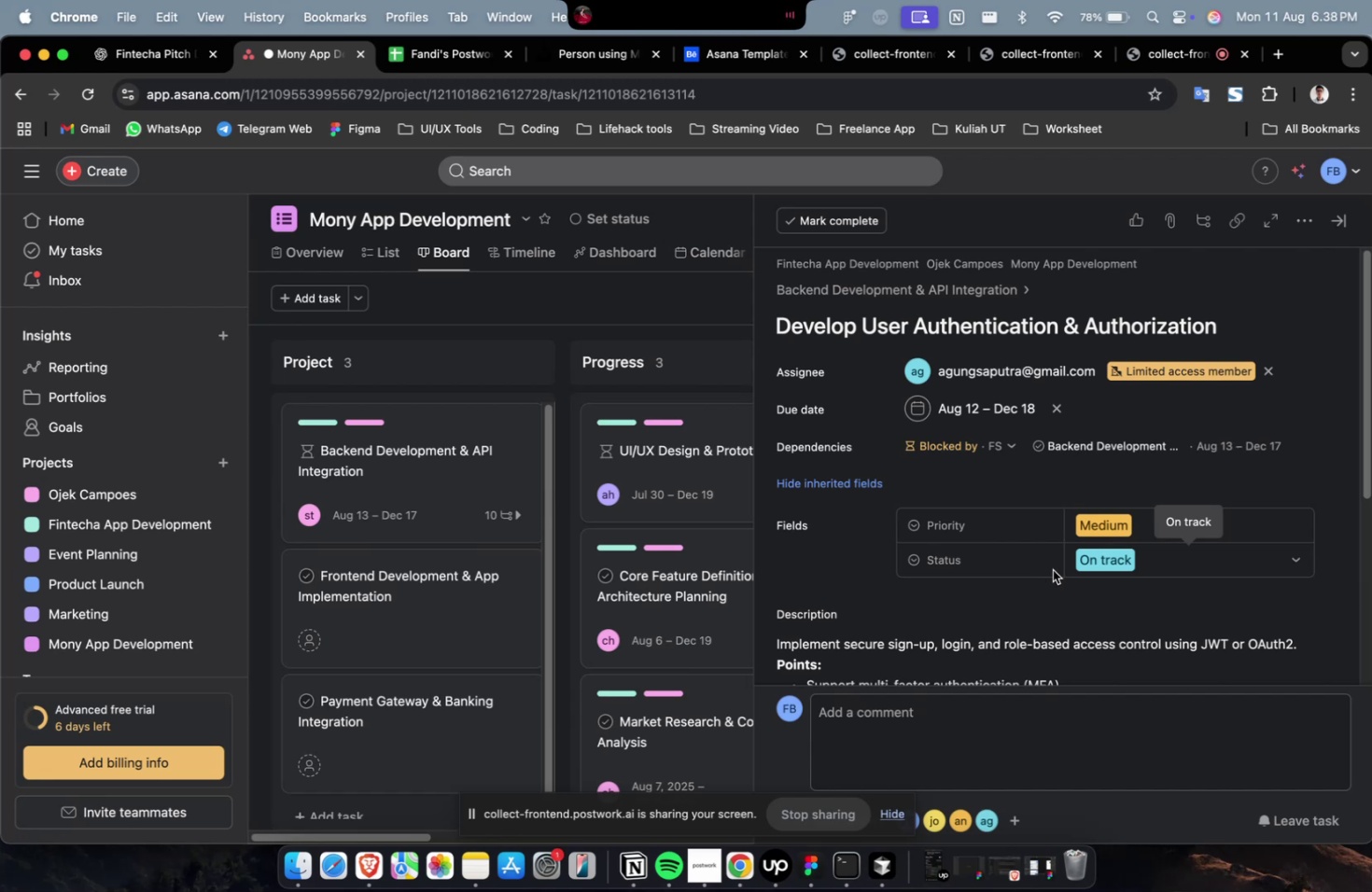 
wait(13.73)
 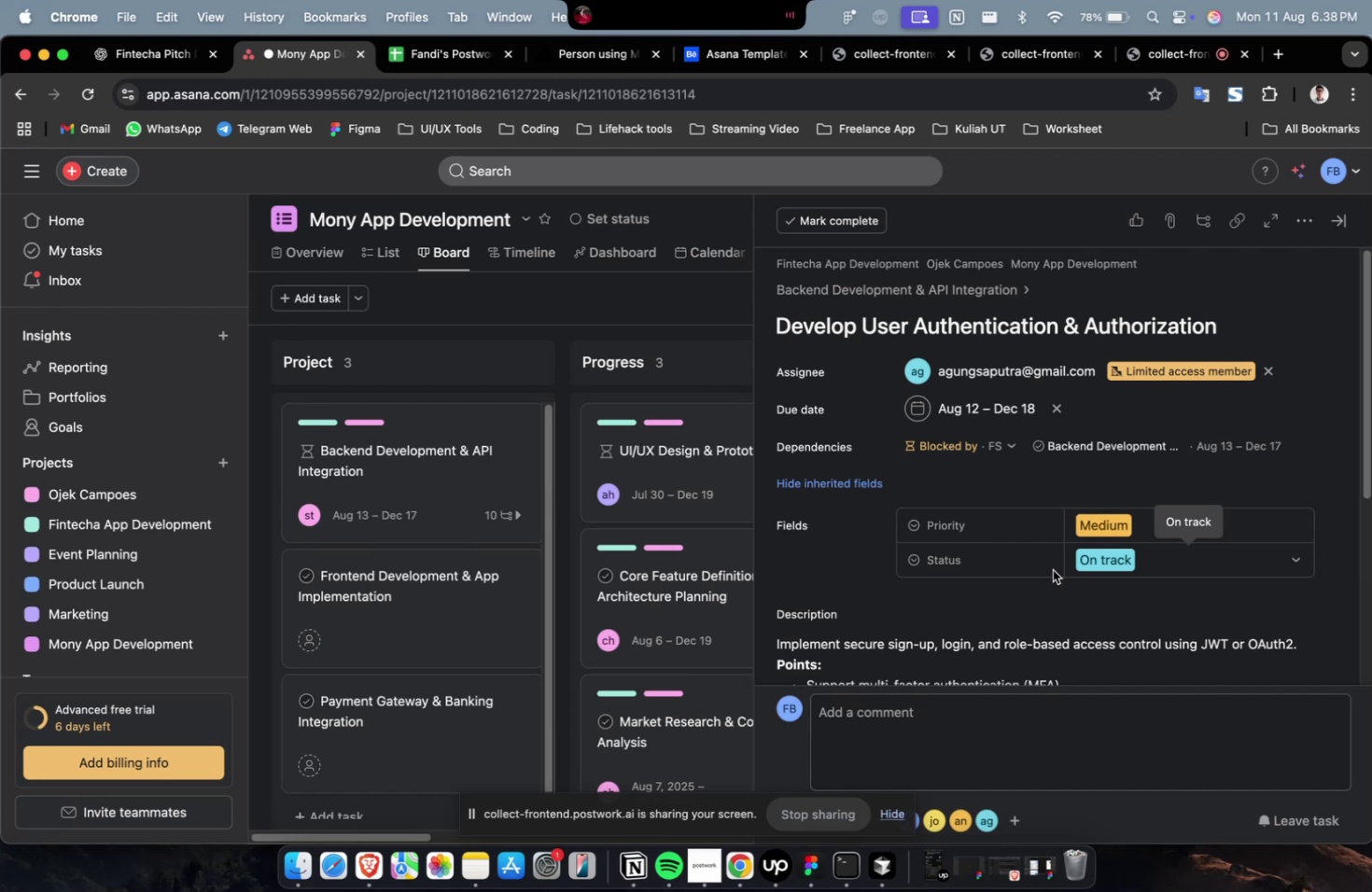 
scroll: coordinate [1049, 567], scroll_direction: down, amount: 4.0
 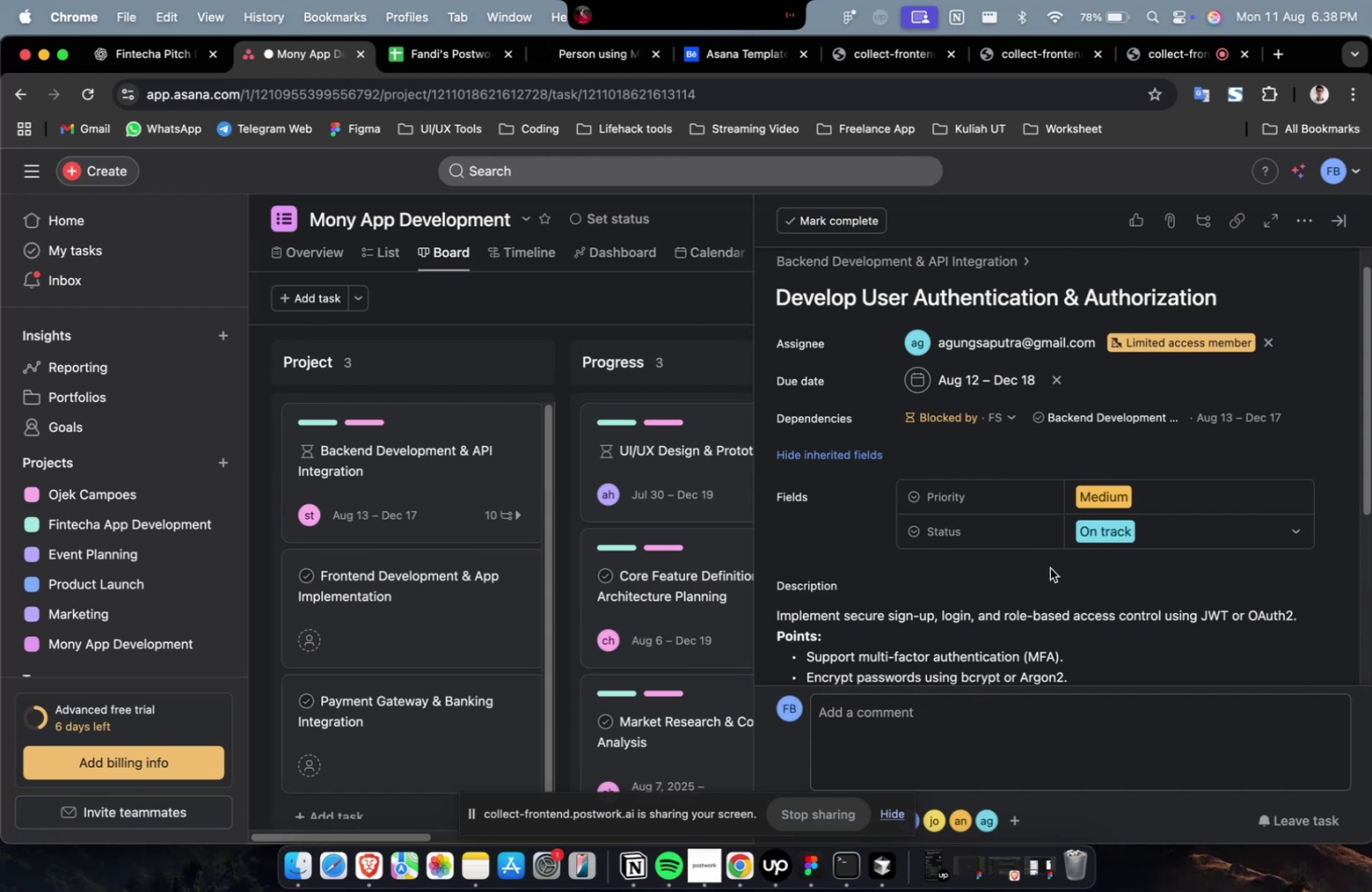 
wait(11.66)
 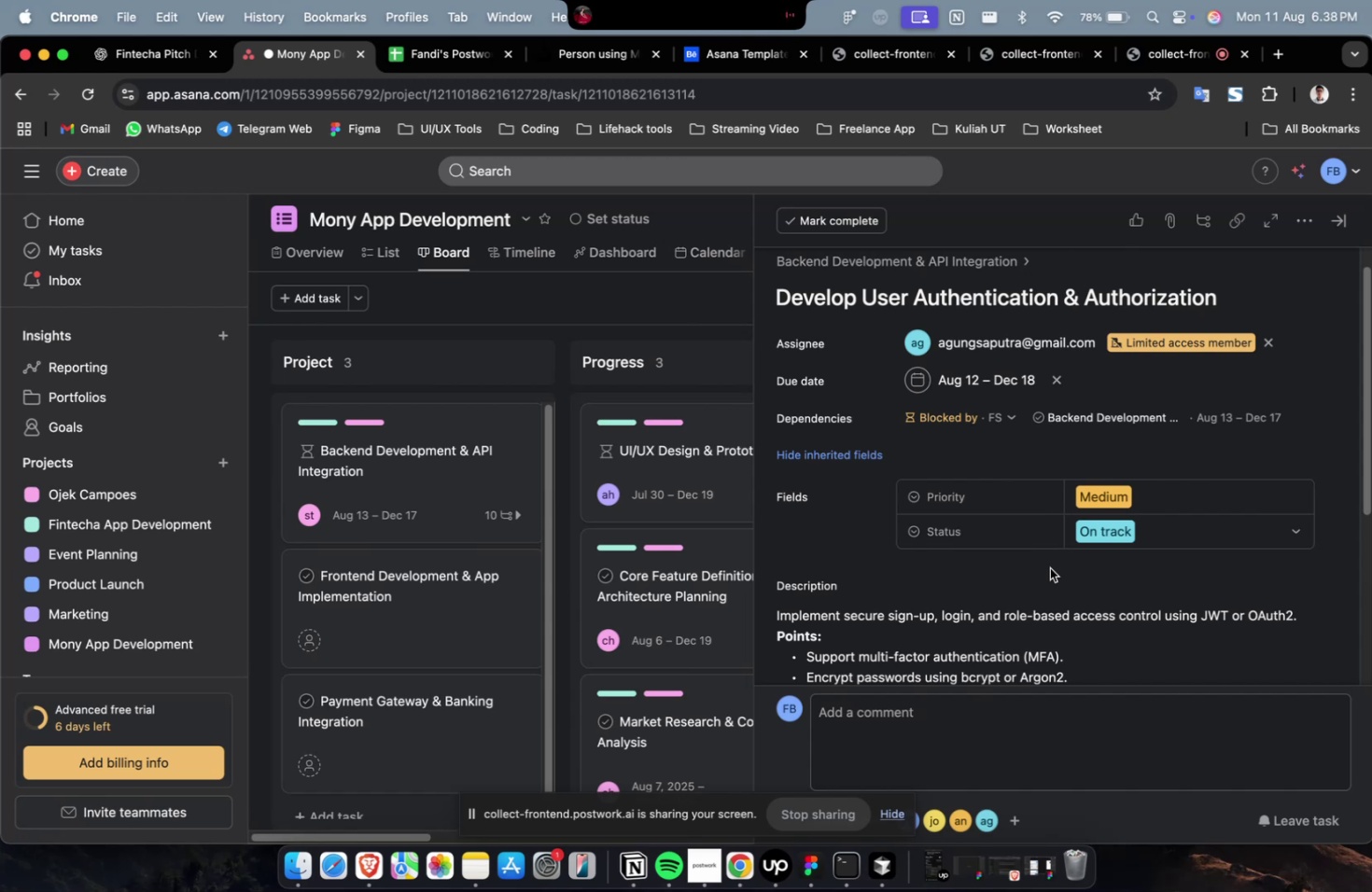 
scroll: coordinate [1058, 506], scroll_direction: down, amount: 35.0
 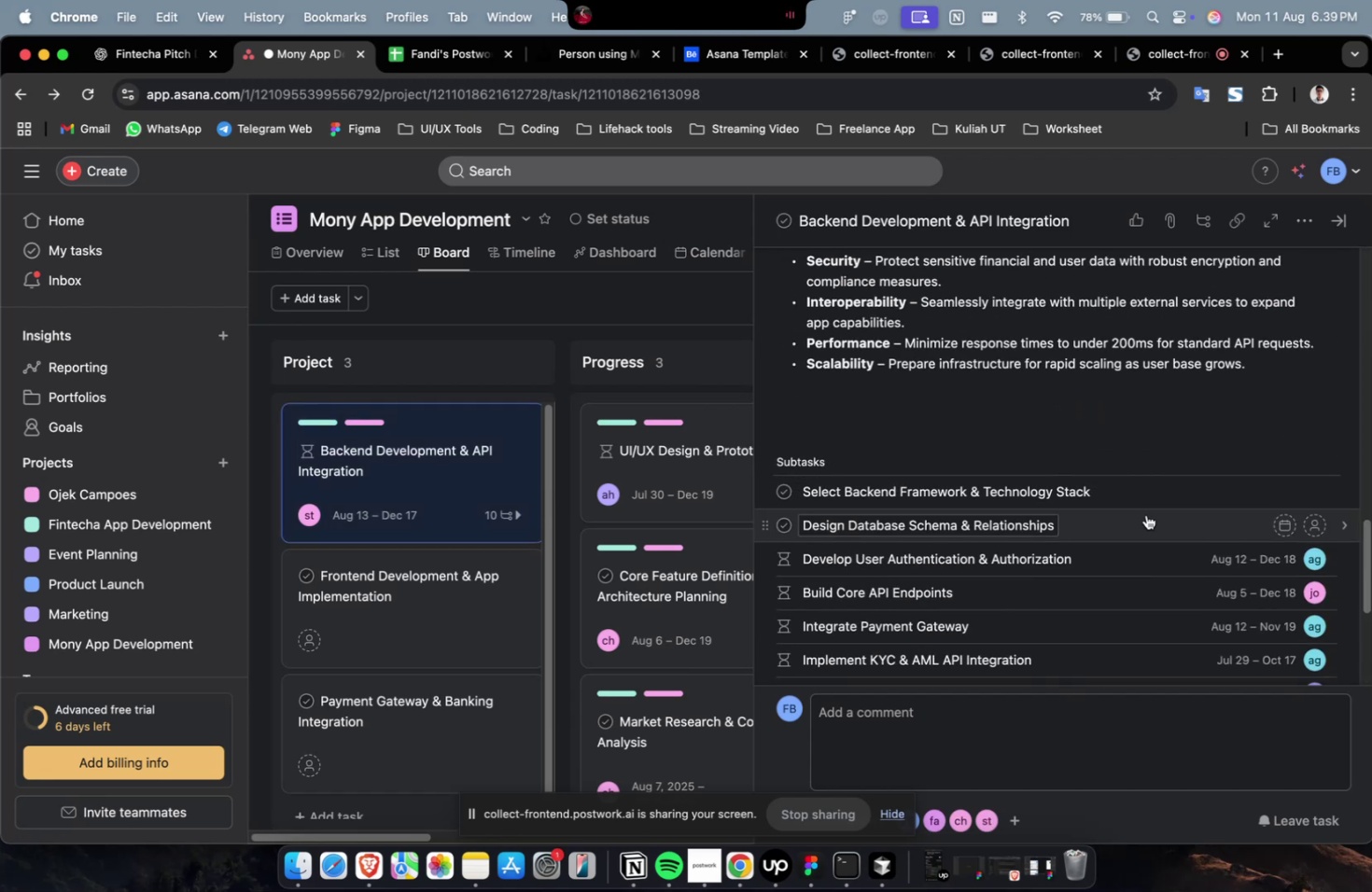 
left_click([1145, 518])
 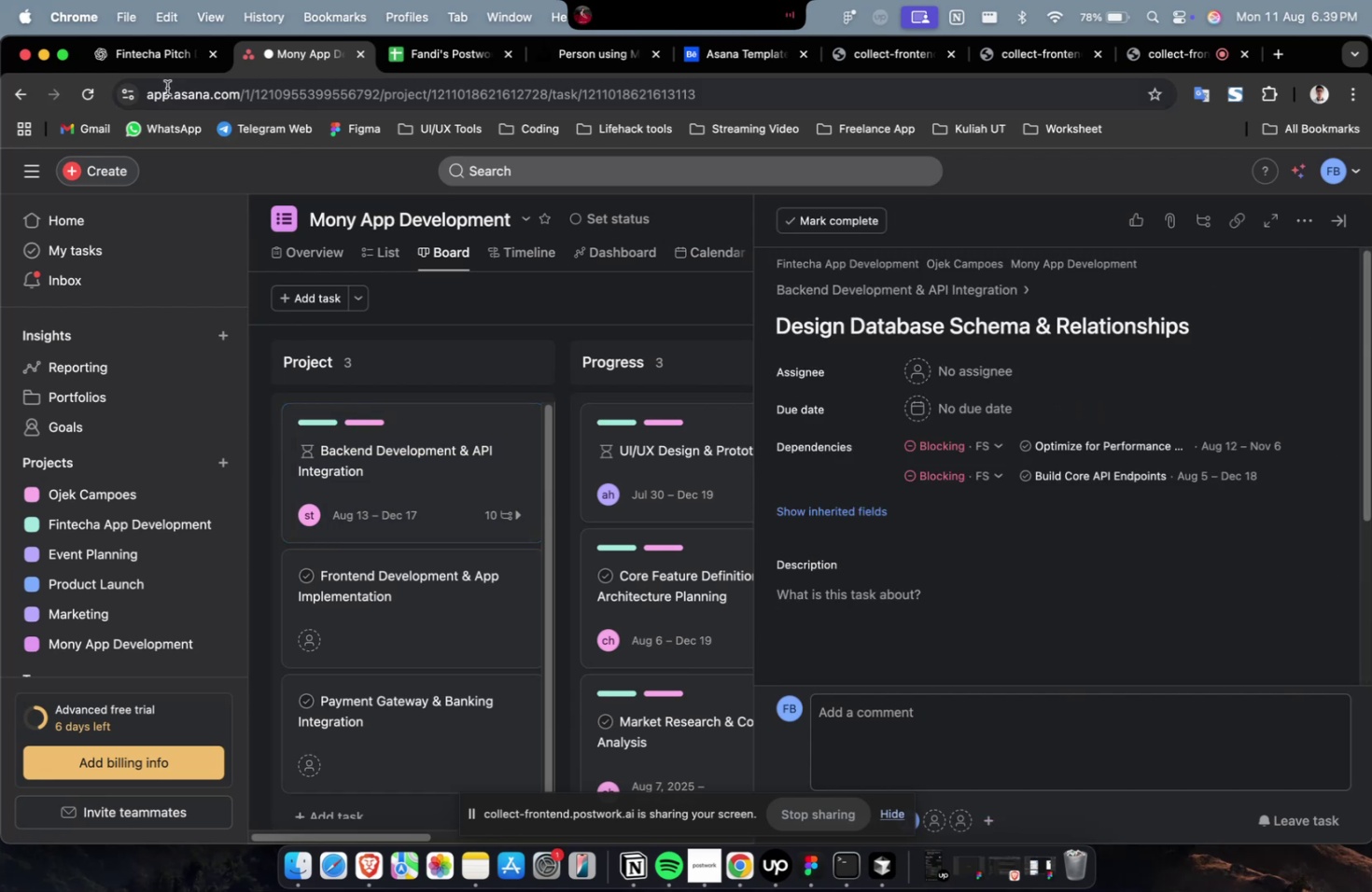 
left_click([167, 67])
 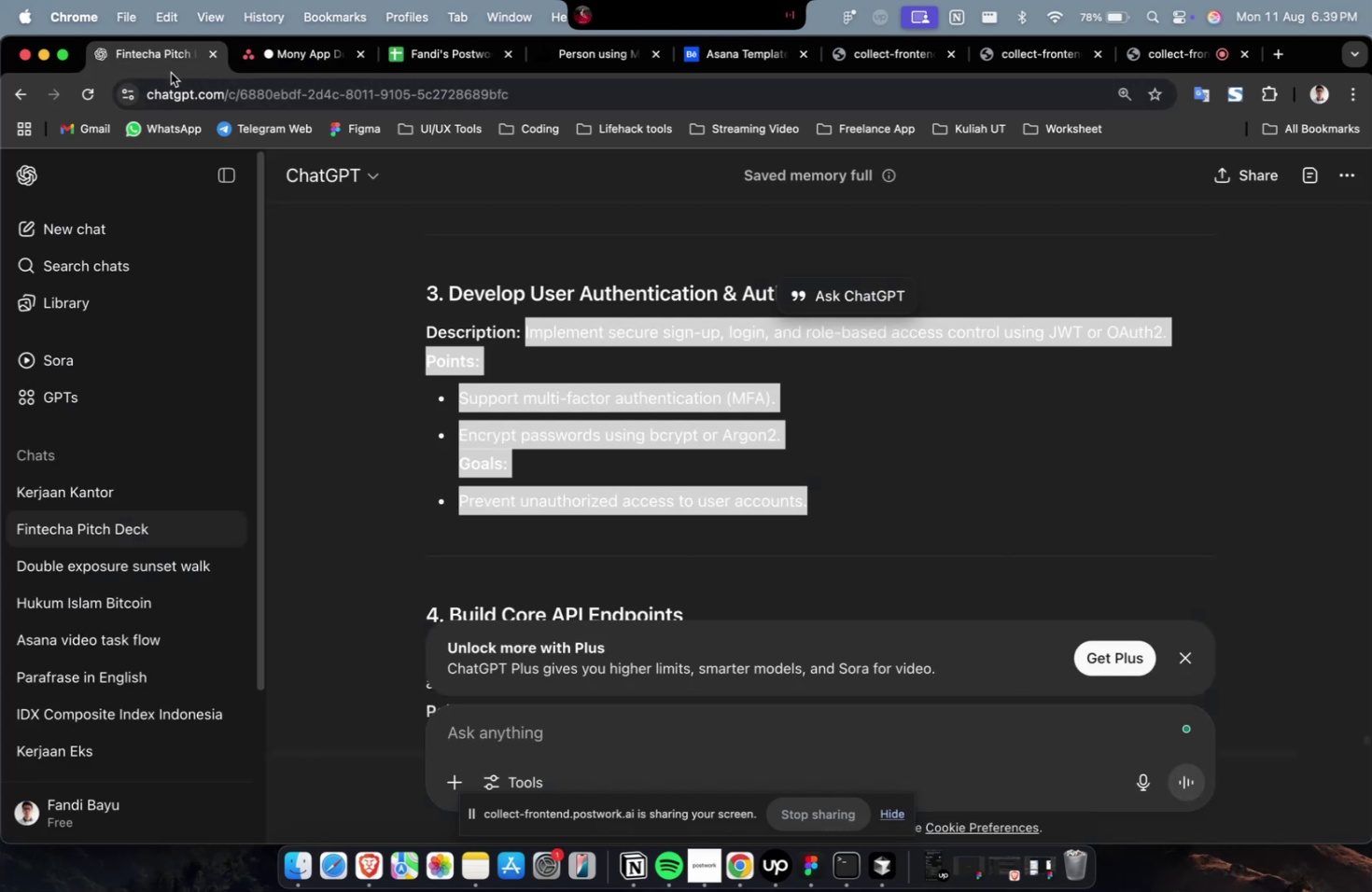 
scroll: coordinate [530, 388], scroll_direction: up, amount: 7.0
 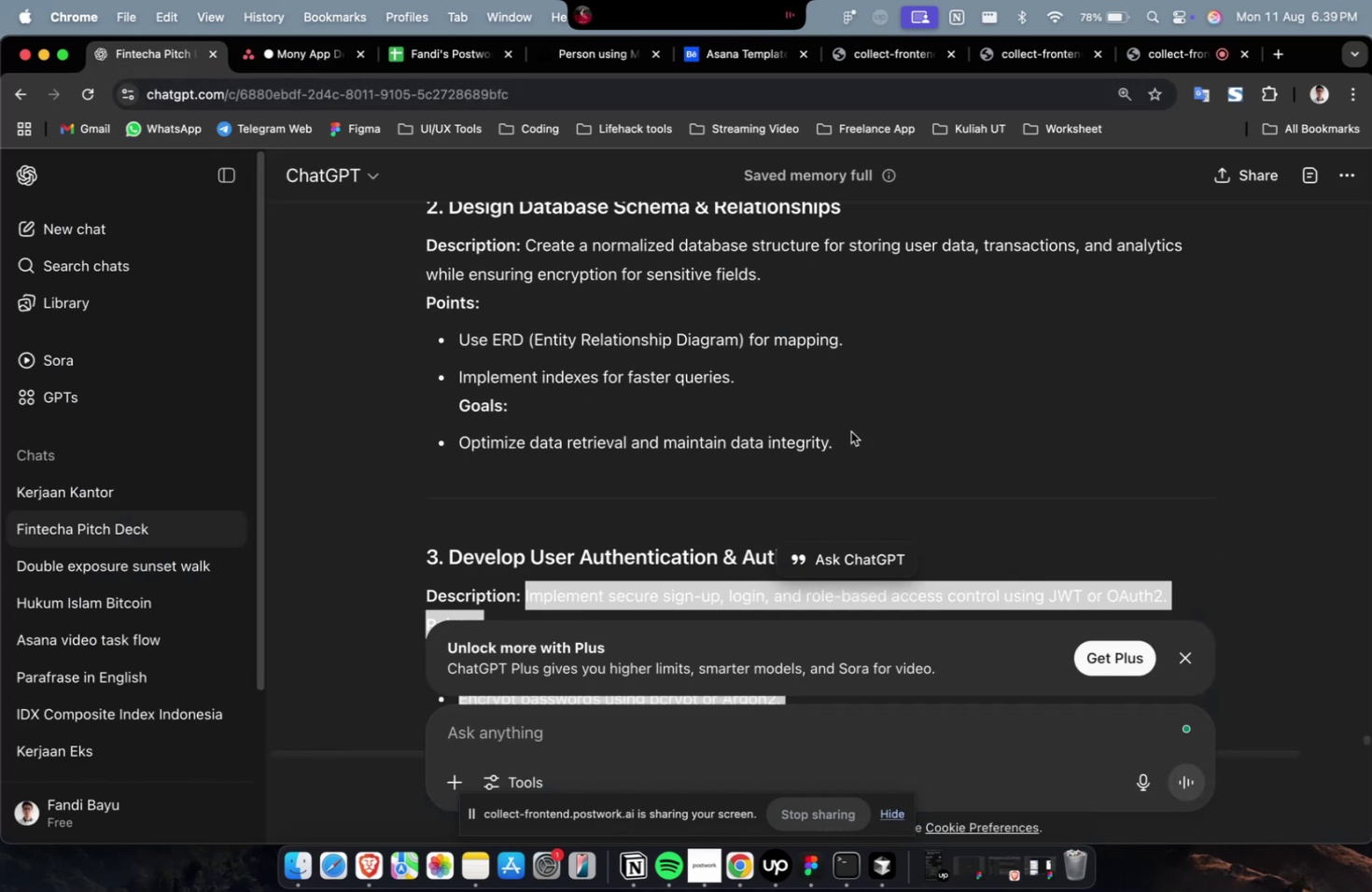 
left_click_drag(start_coordinate=[861, 450], to_coordinate=[528, 252])
 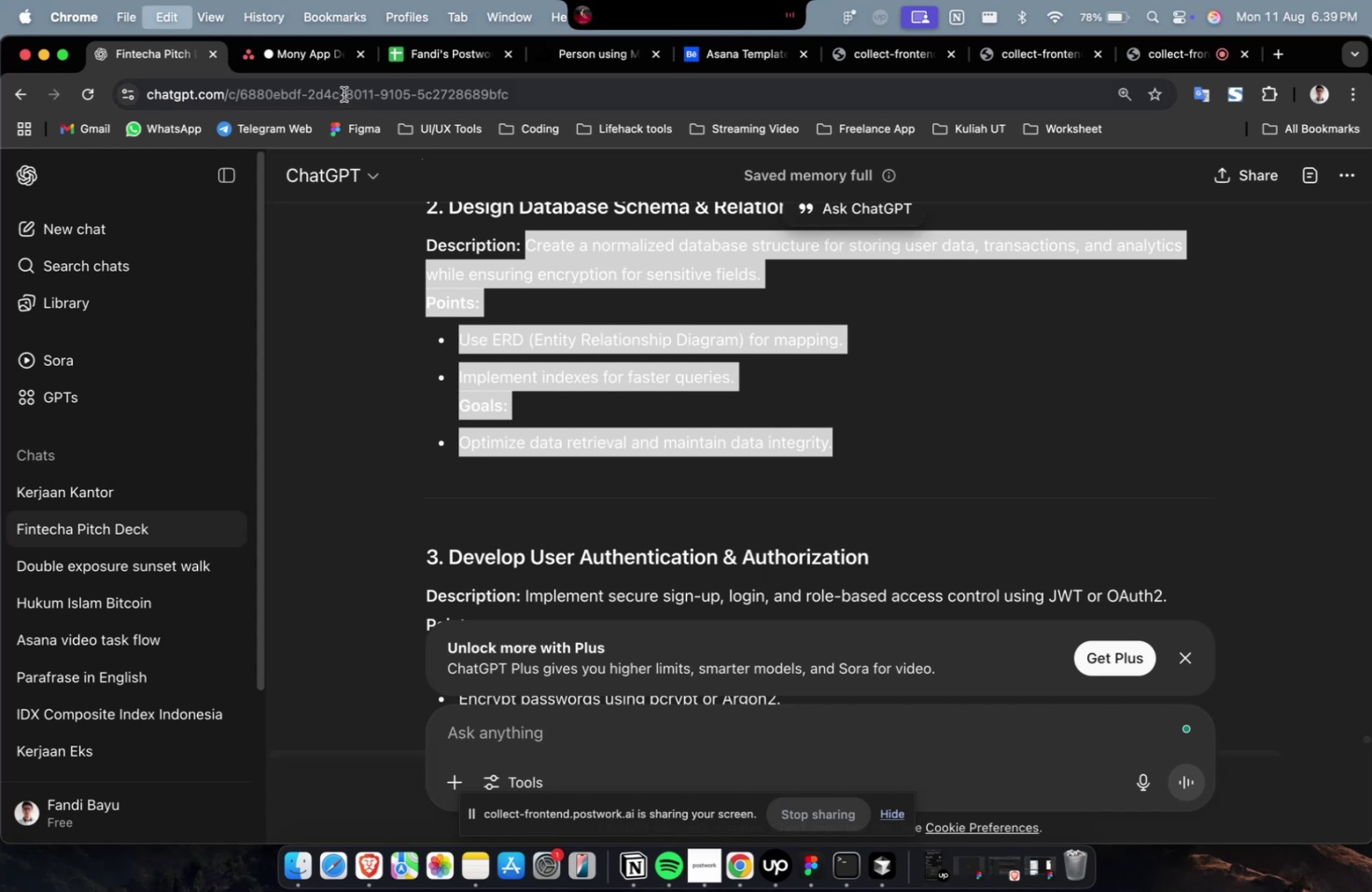 
key(Meta+C)
 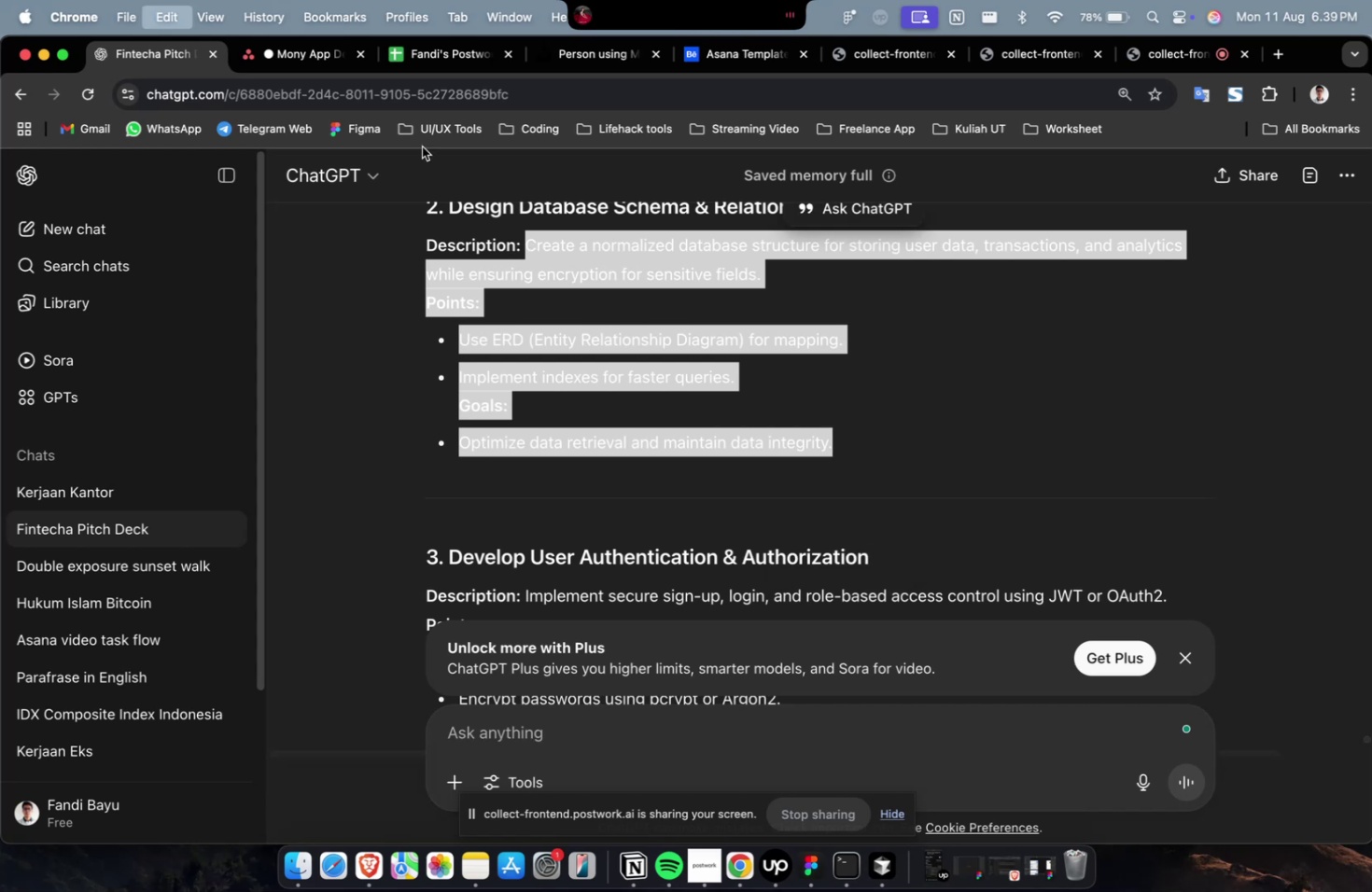 
key(Meta+C)
 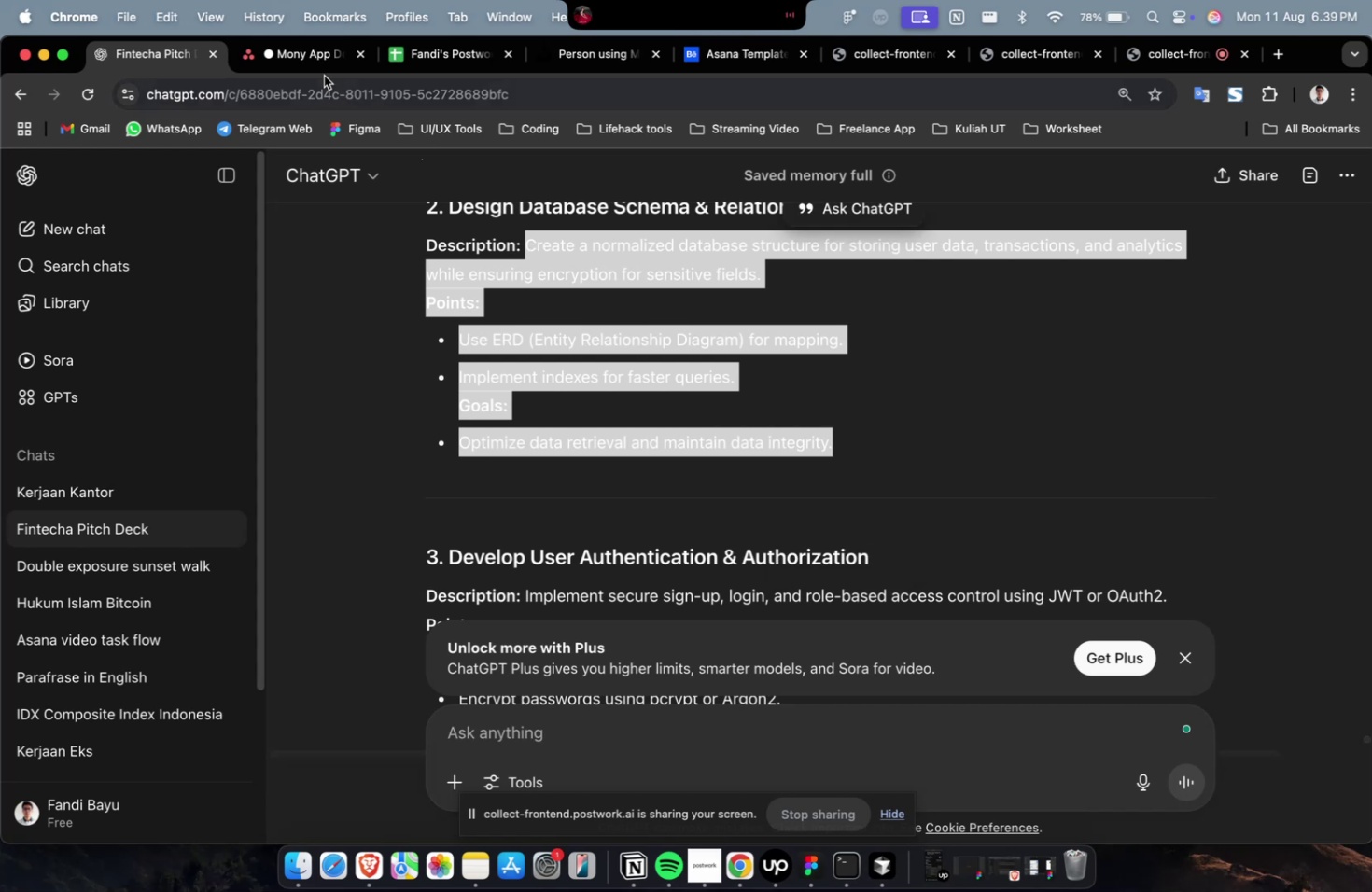 
left_click([315, 69])
 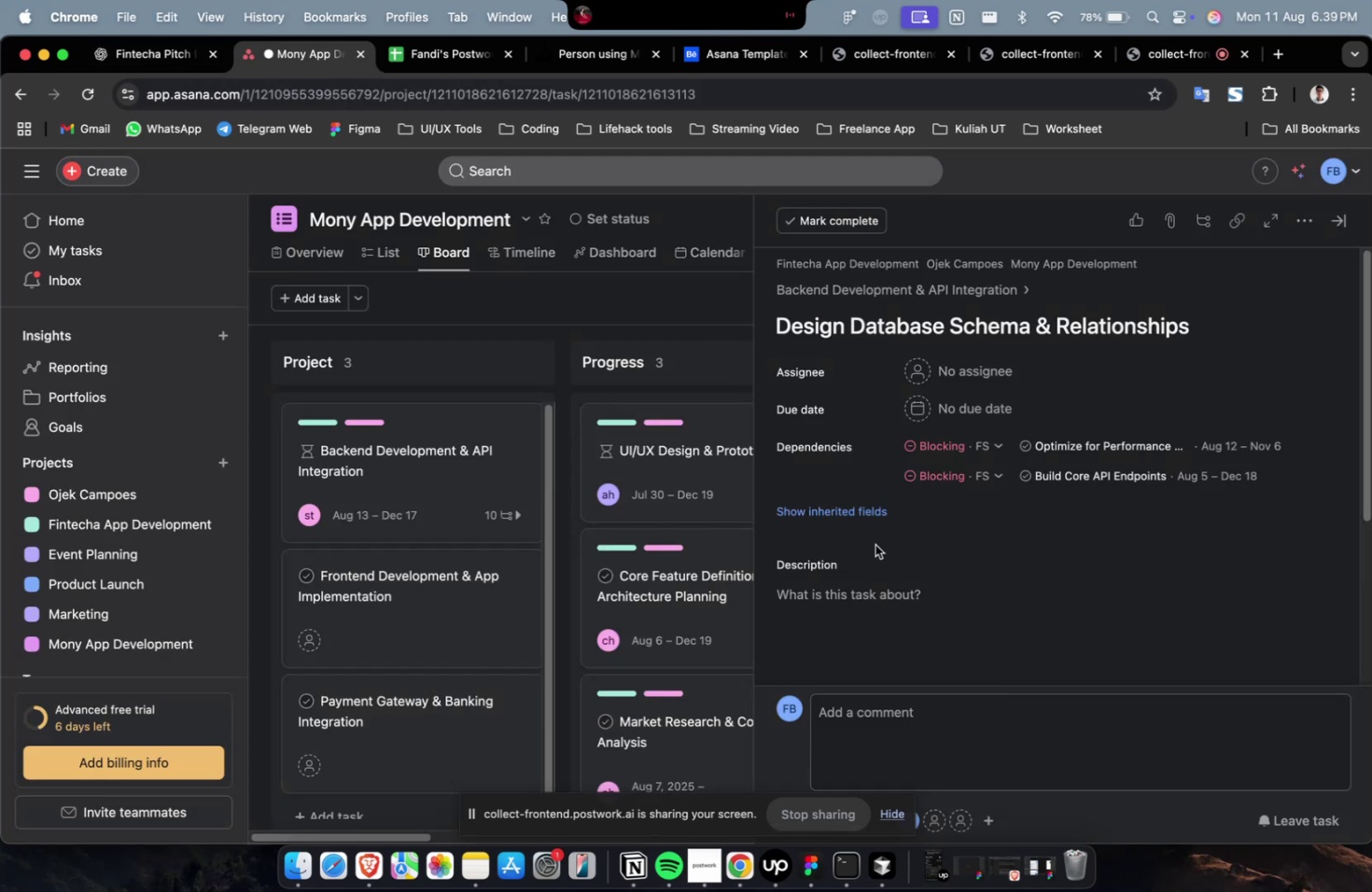 
double_click([883, 627])
 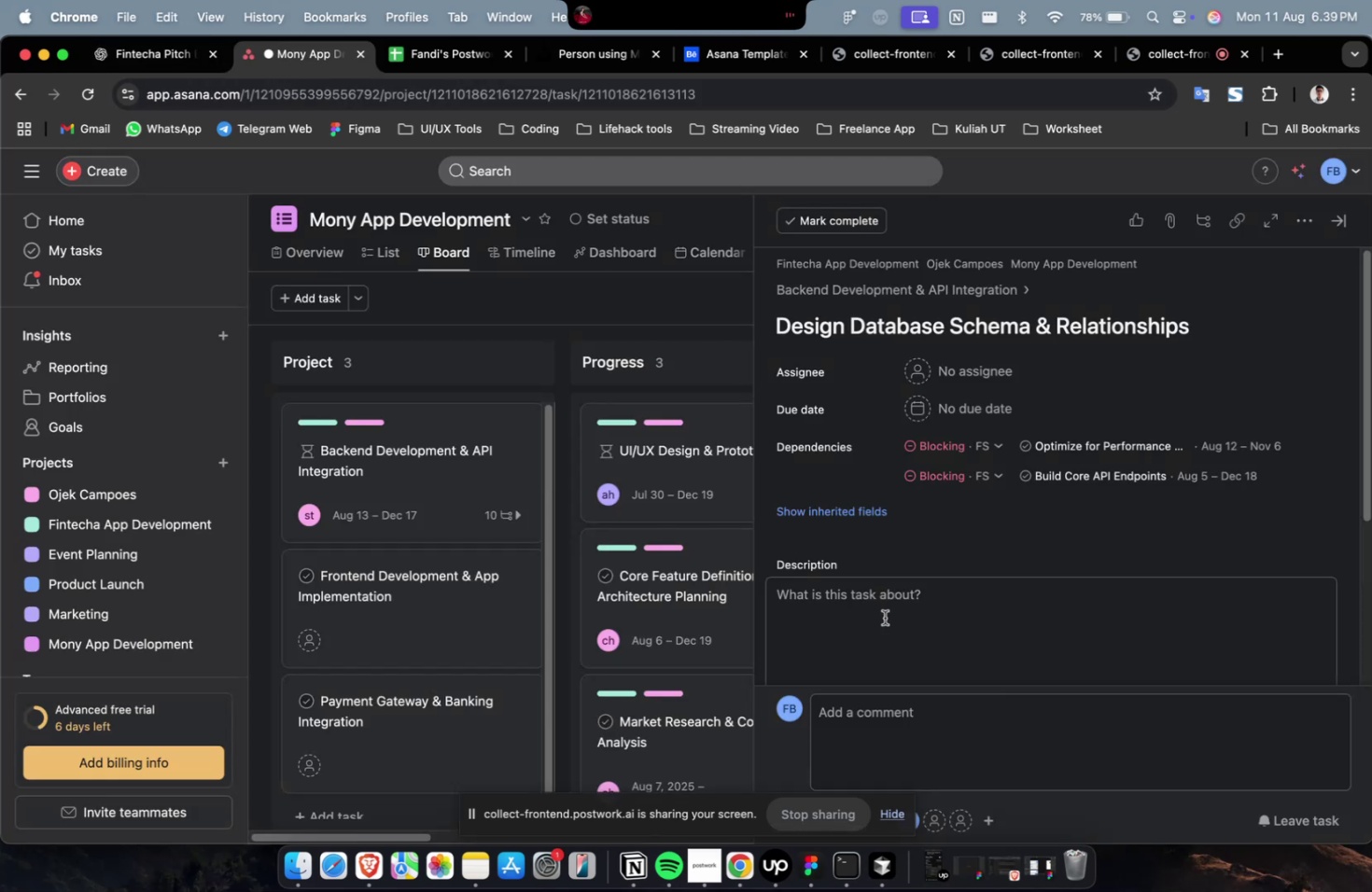 
key(Meta+CommandLeft)
 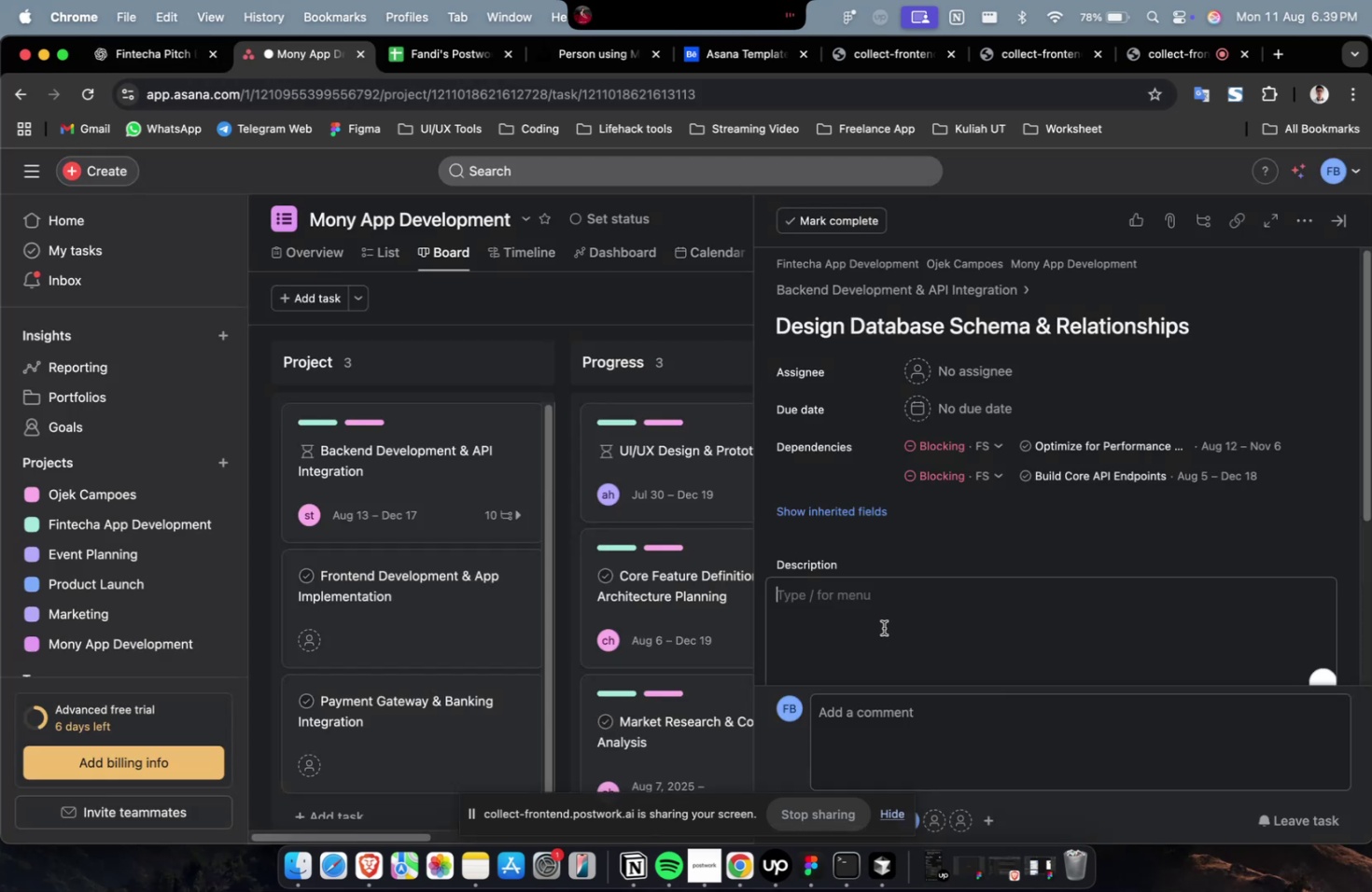 
key(Meta+V)
 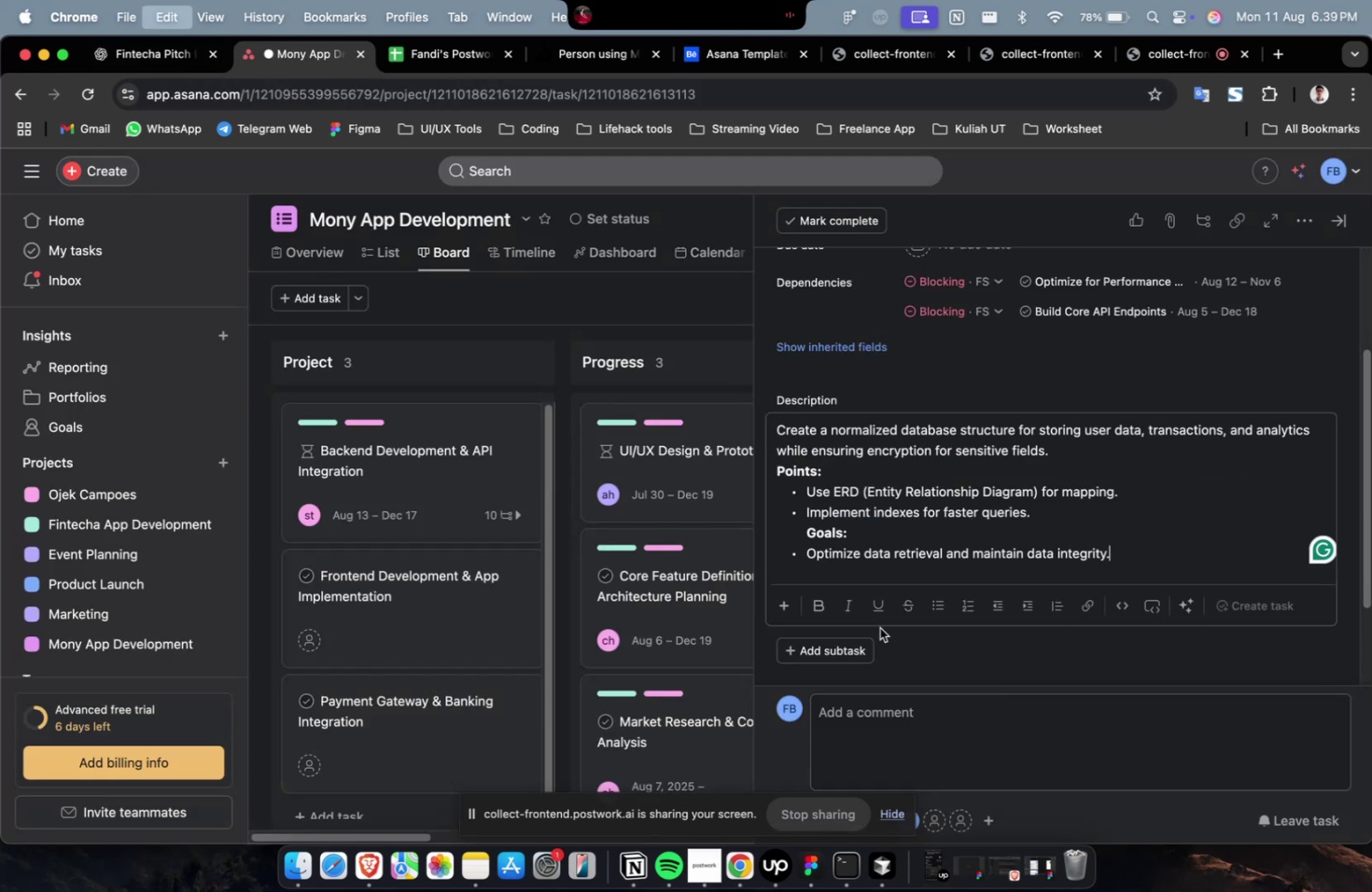 
scroll: coordinate [879, 627], scroll_direction: up, amount: 13.0
 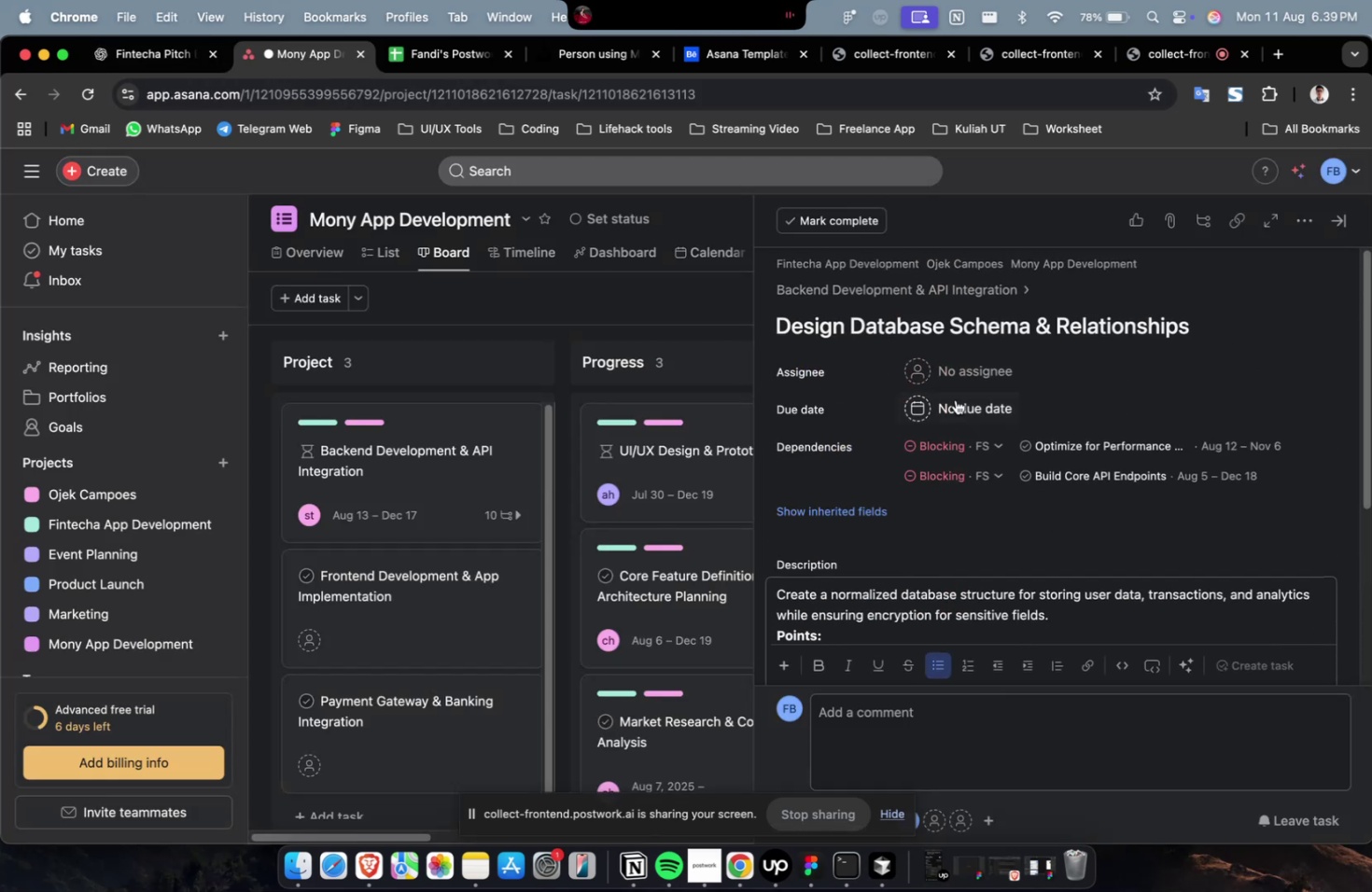 
left_click([977, 379])
 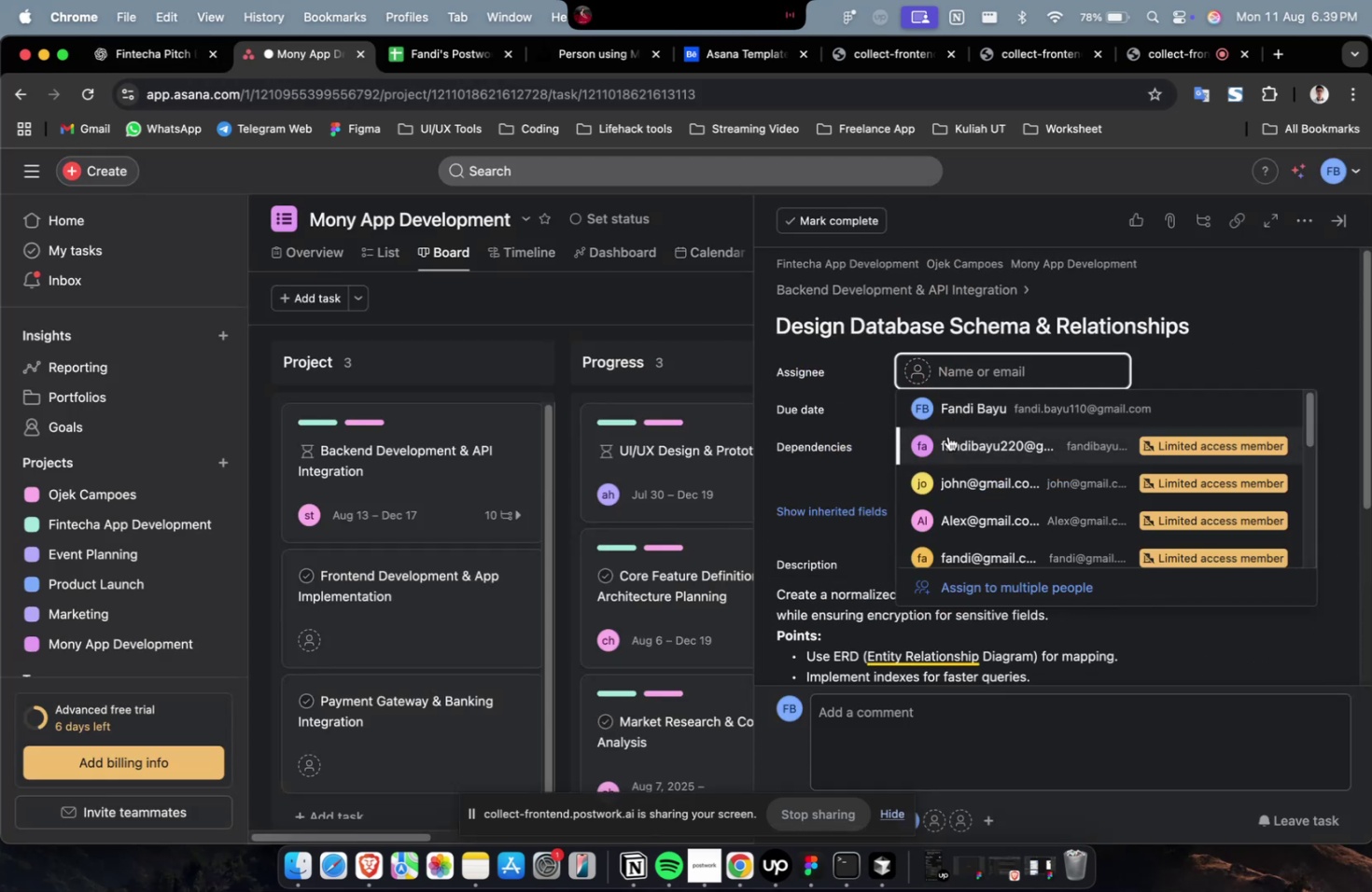 
double_click([966, 375])
 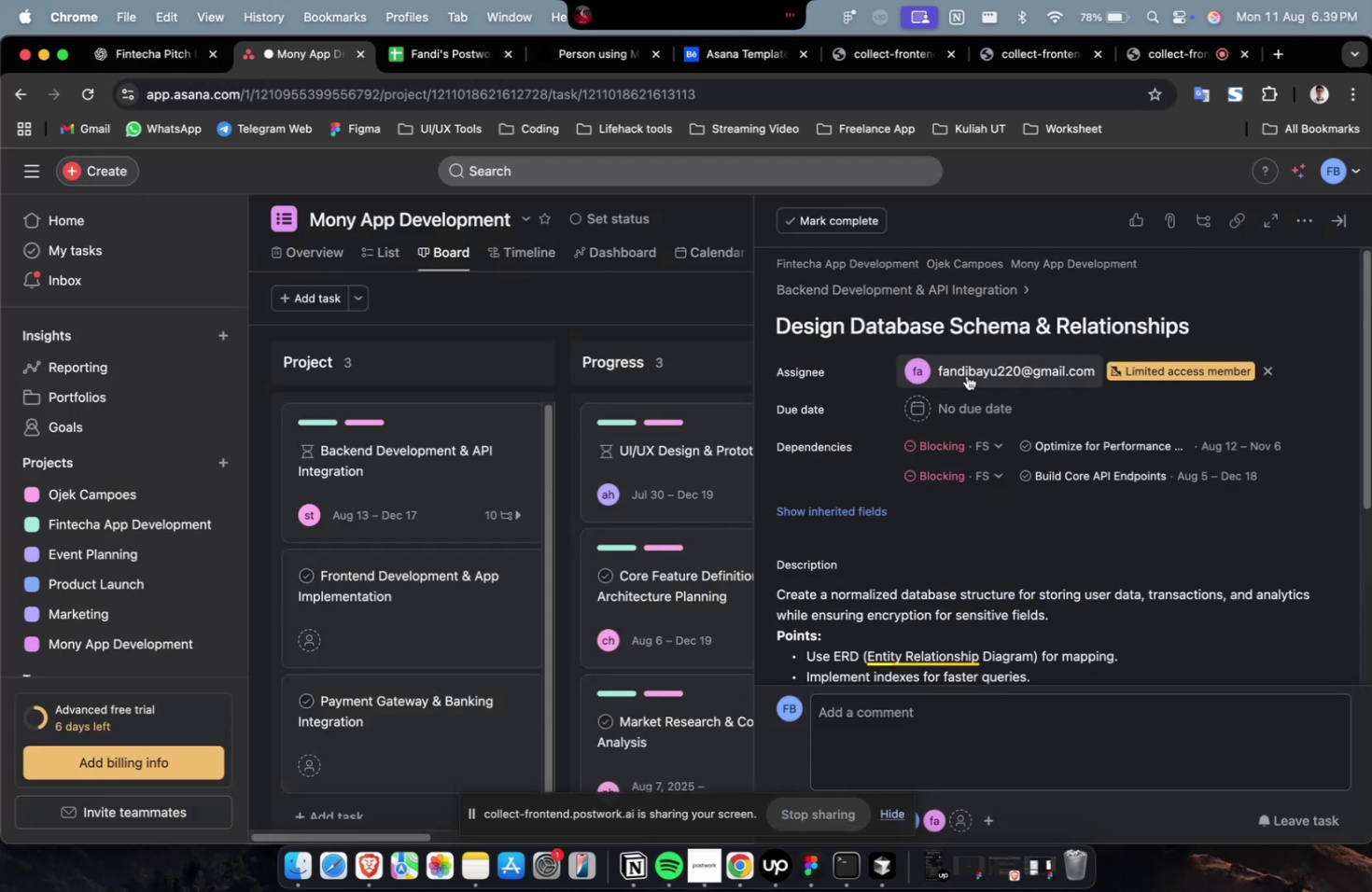 
scroll: coordinate [959, 456], scroll_direction: down, amount: 5.0
 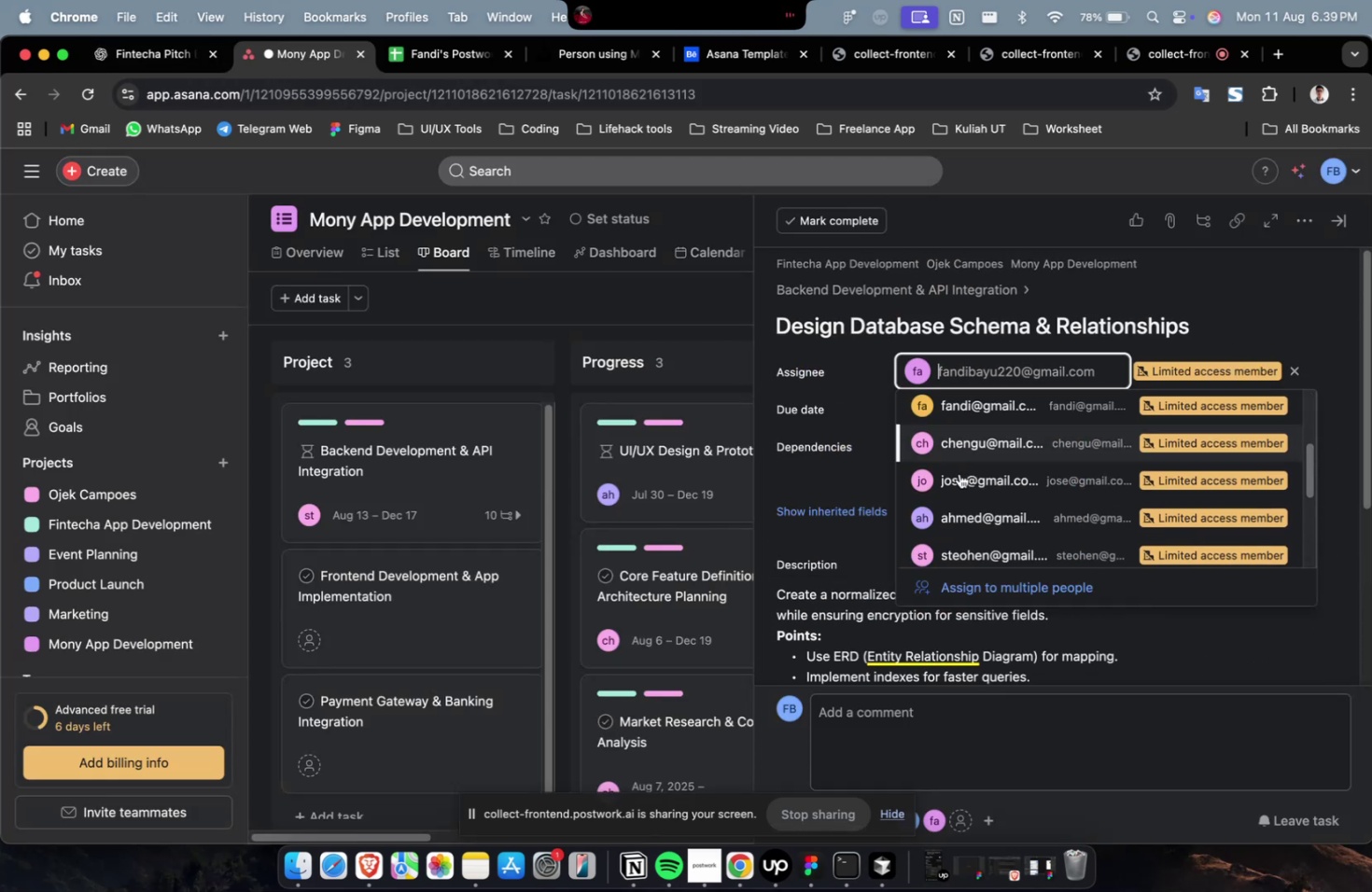 
left_click([961, 485])
 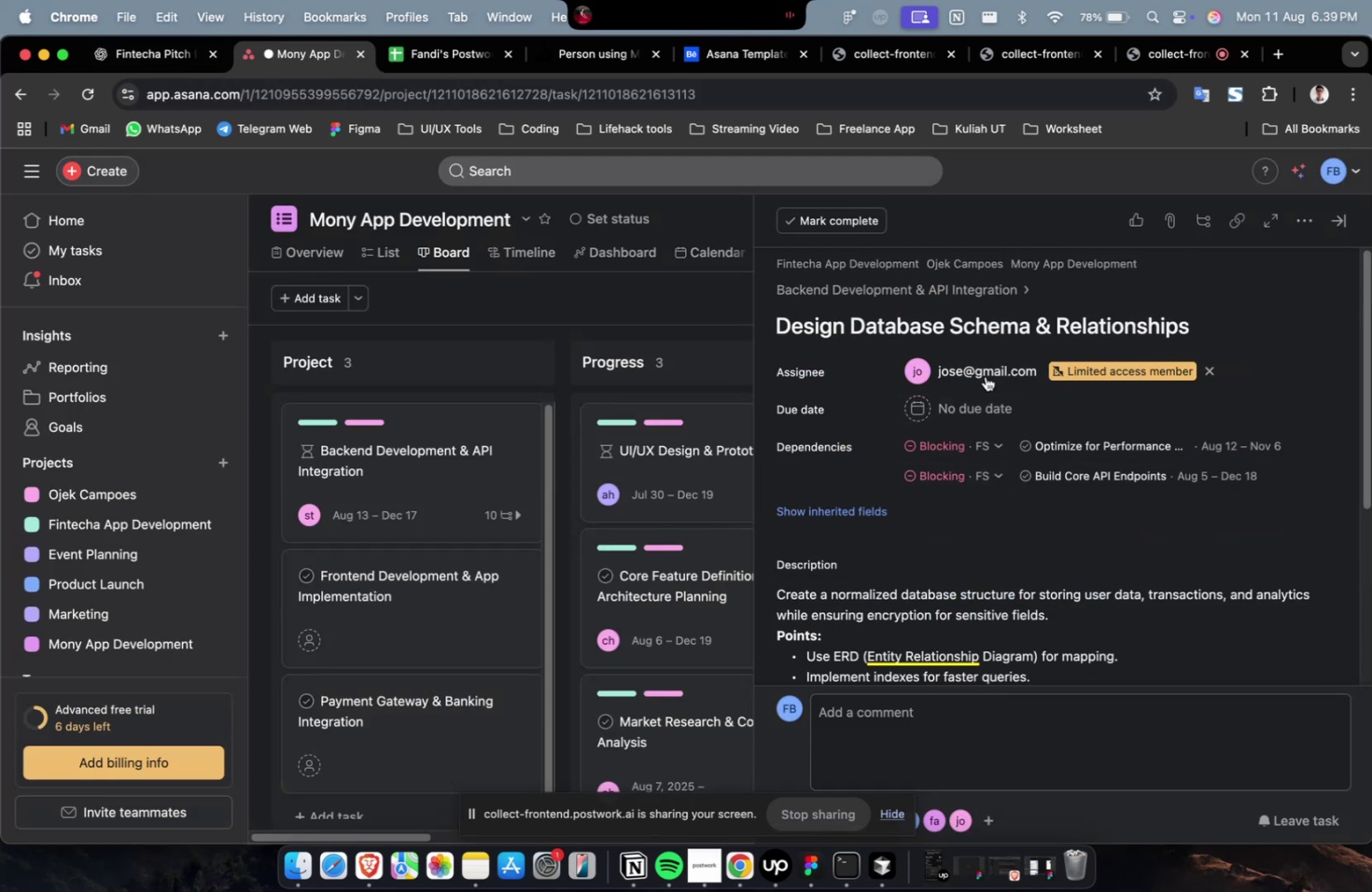 
double_click([985, 369])
 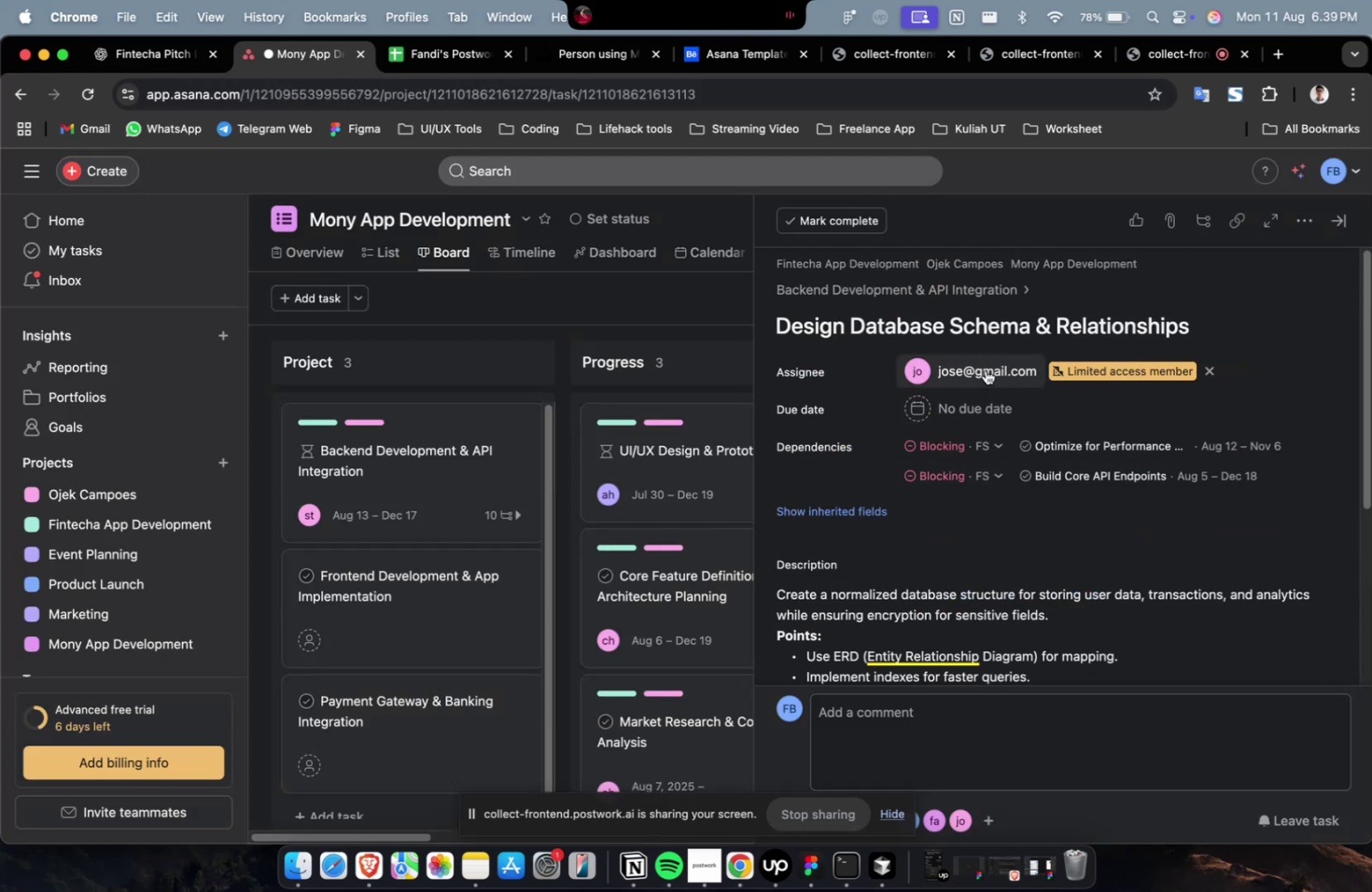 
scroll: coordinate [972, 448], scroll_direction: down, amount: 14.0
 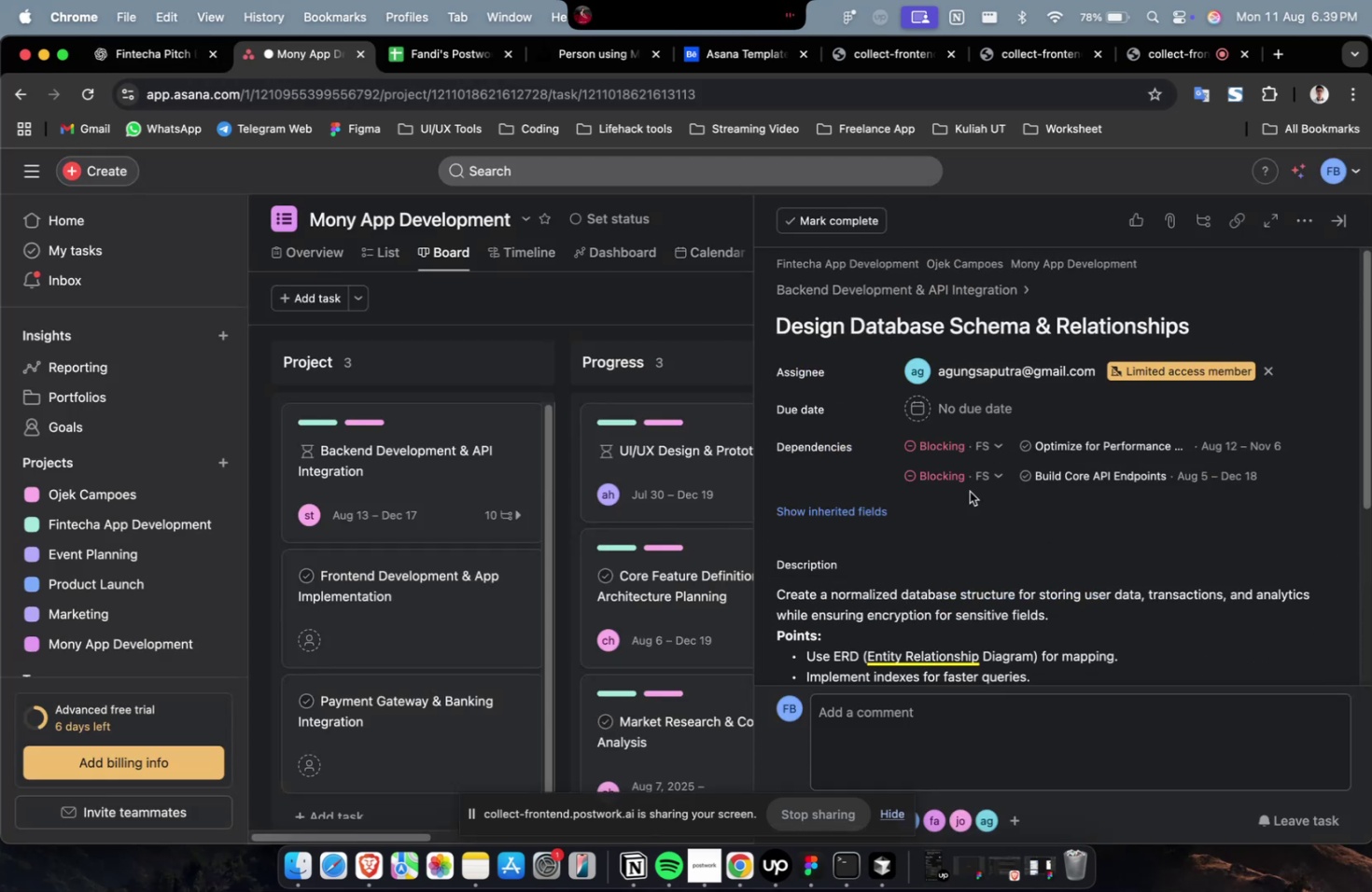 
double_click([969, 402])
 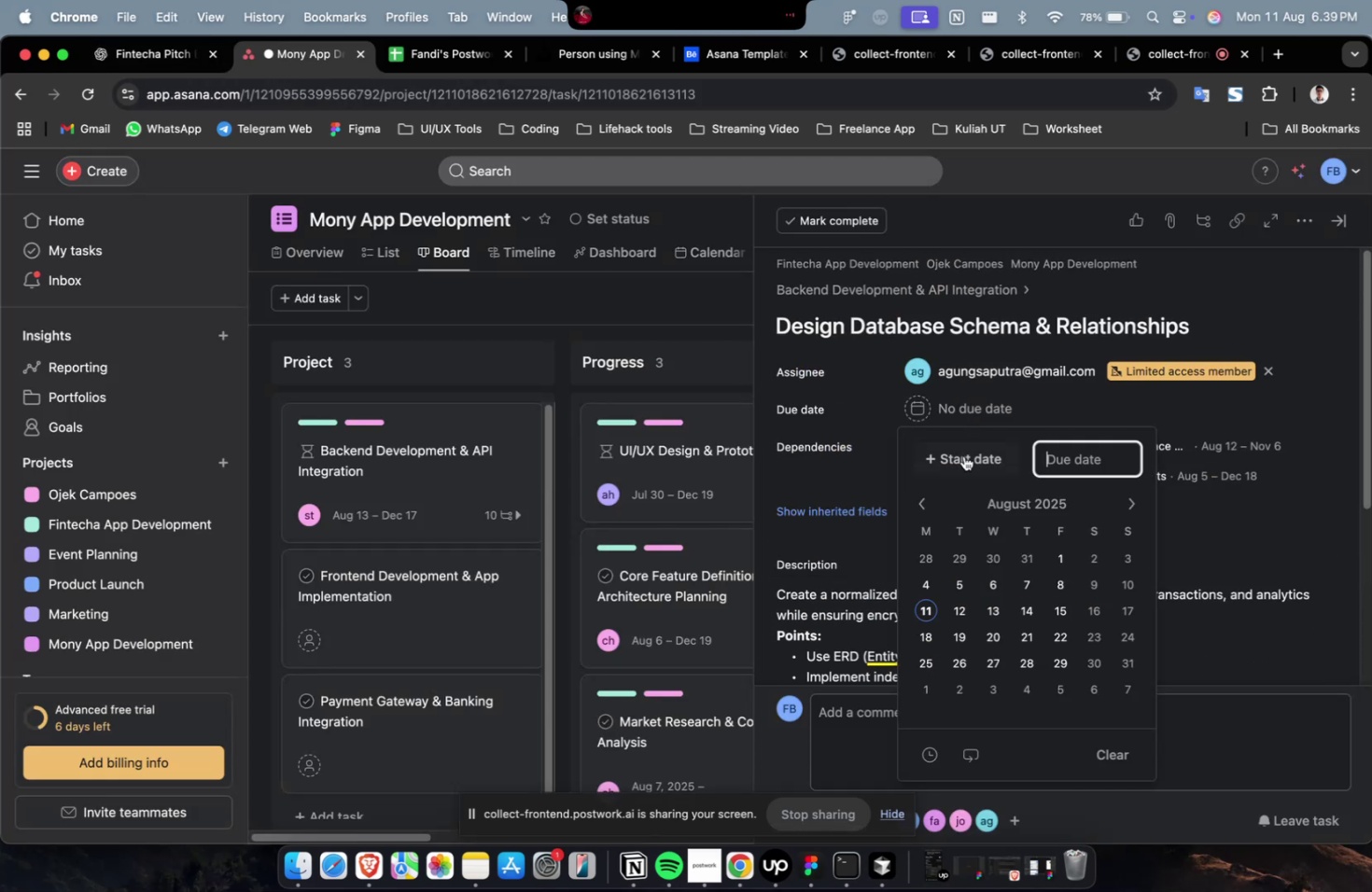 
triple_click([961, 457])
 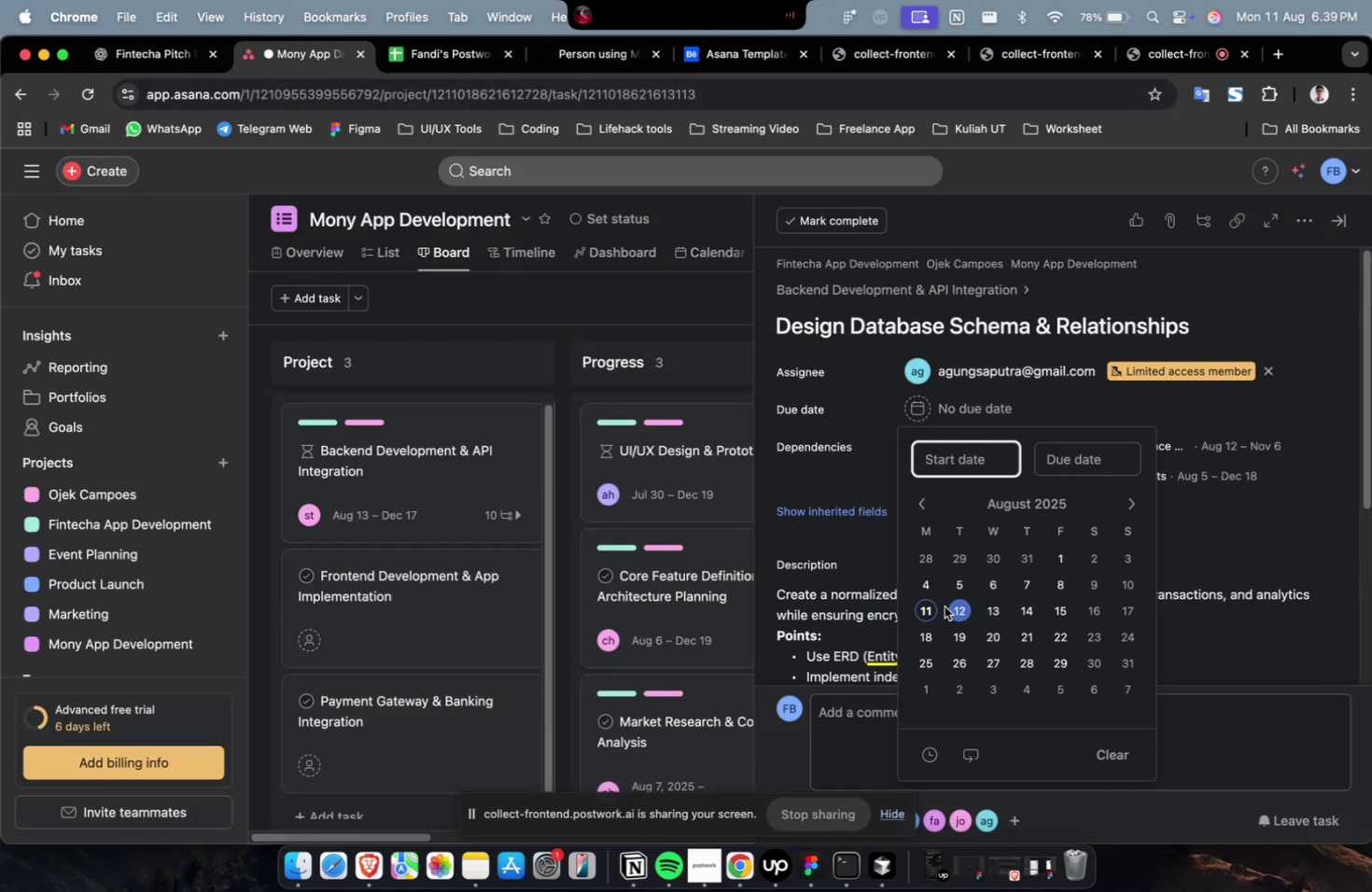 
left_click([931, 606])
 